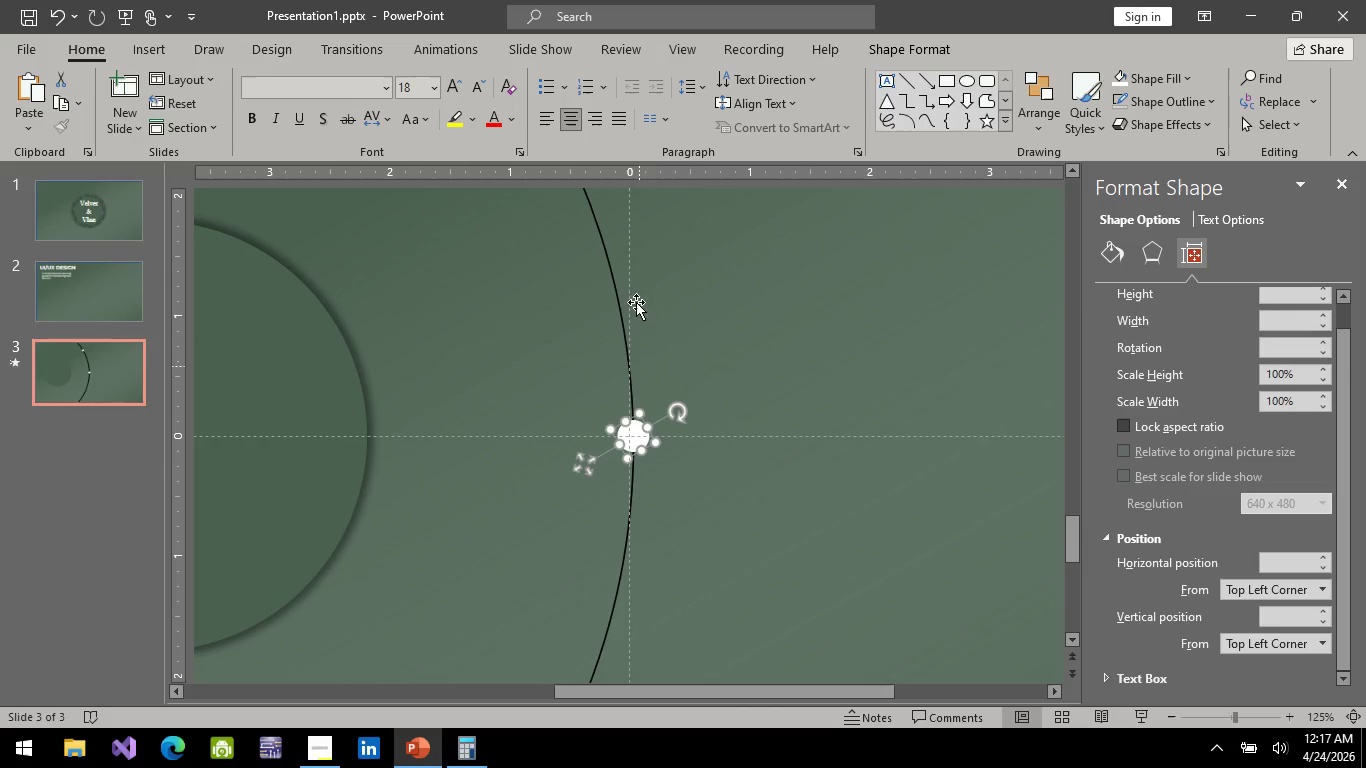 
key(Control+ControlLeft)
 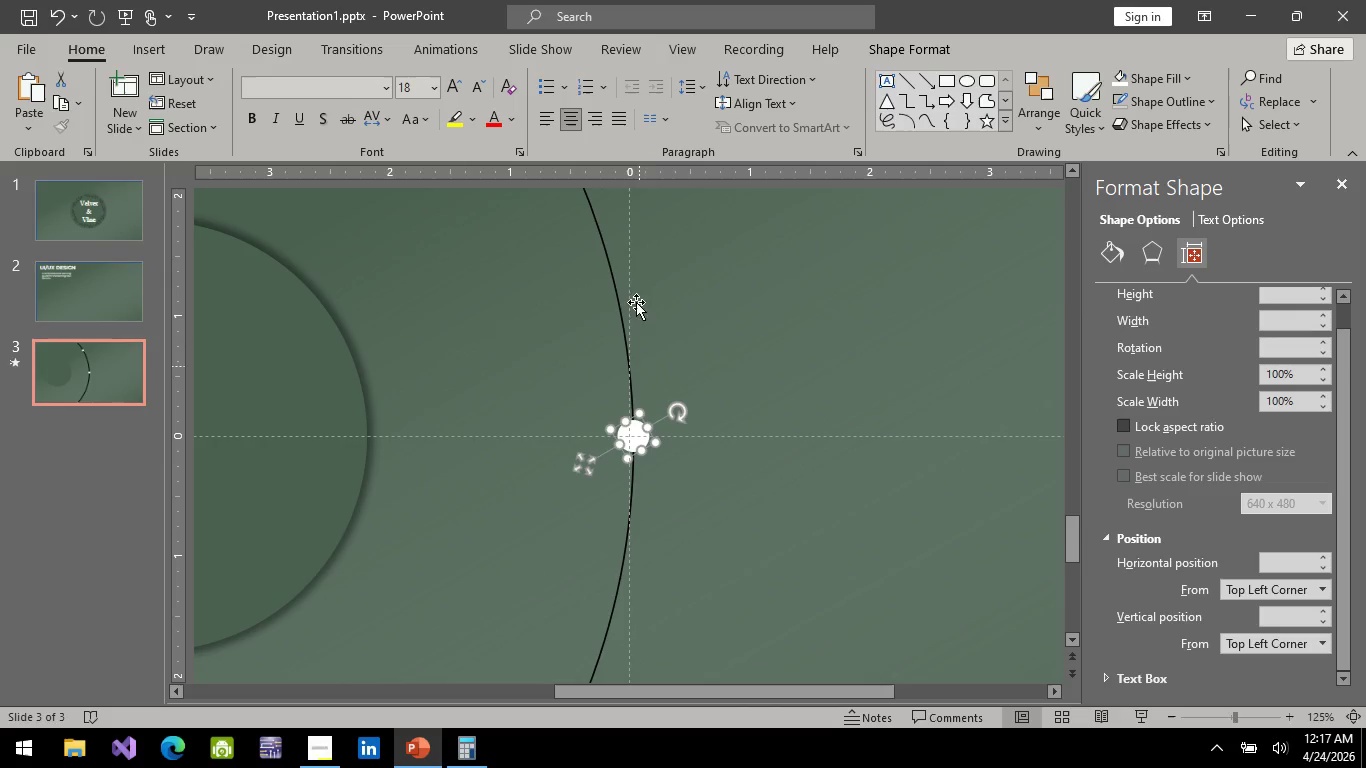 
key(Control+ControlLeft)
 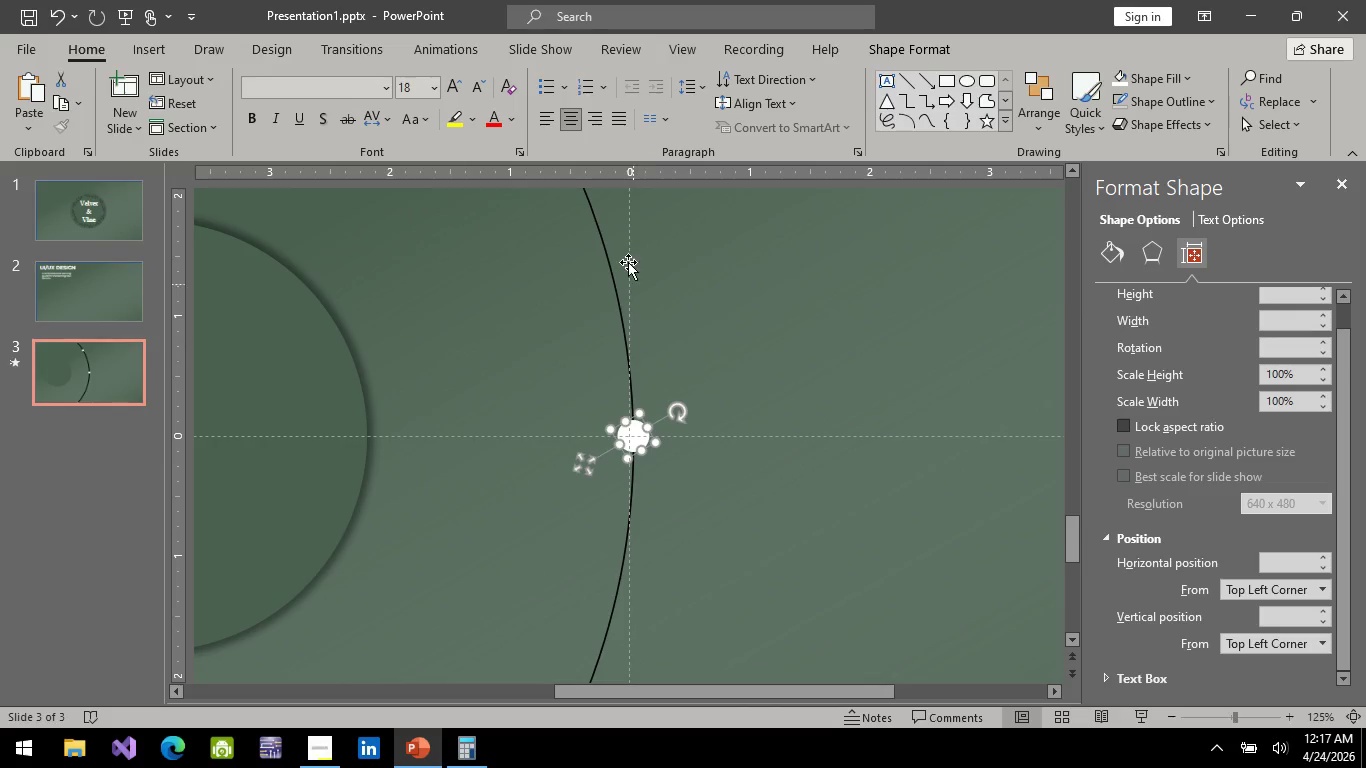 
key(Control+ControlLeft)
 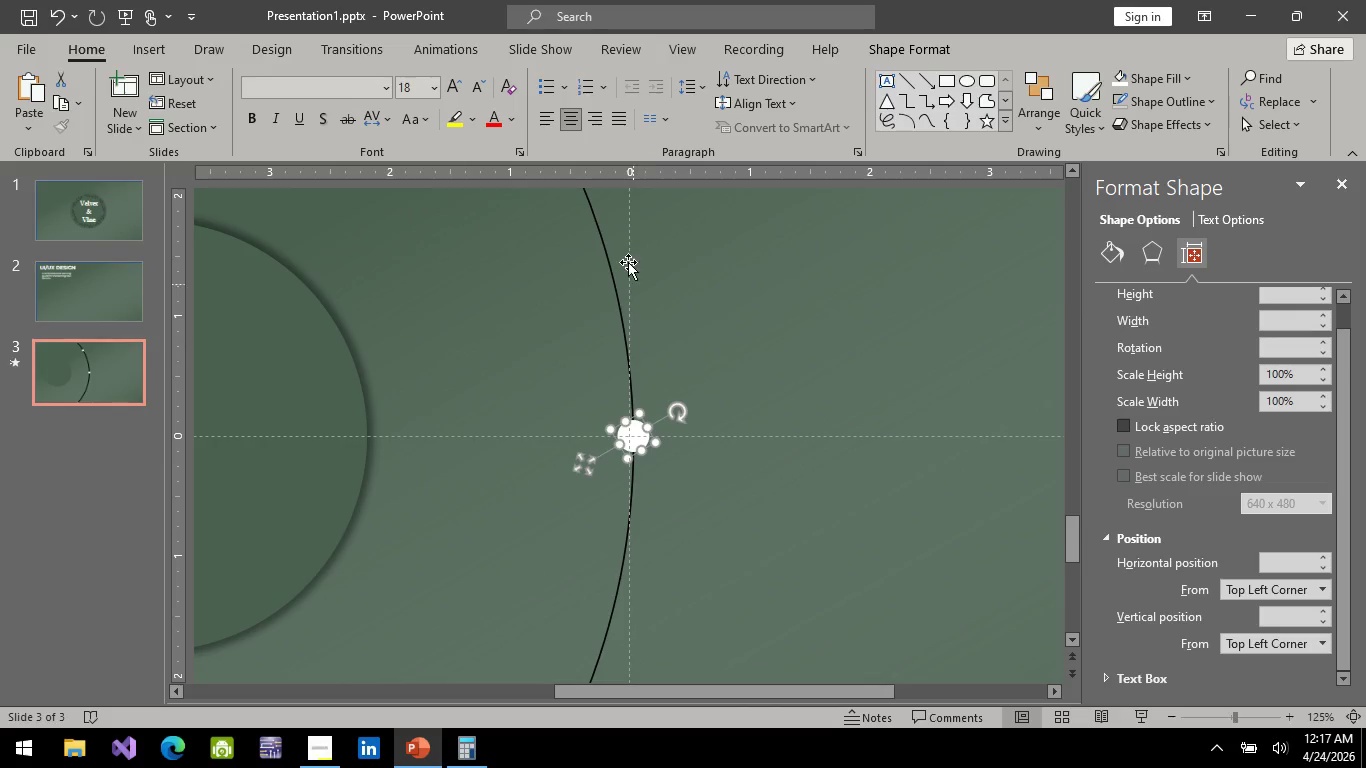 
key(Control+ControlLeft)
 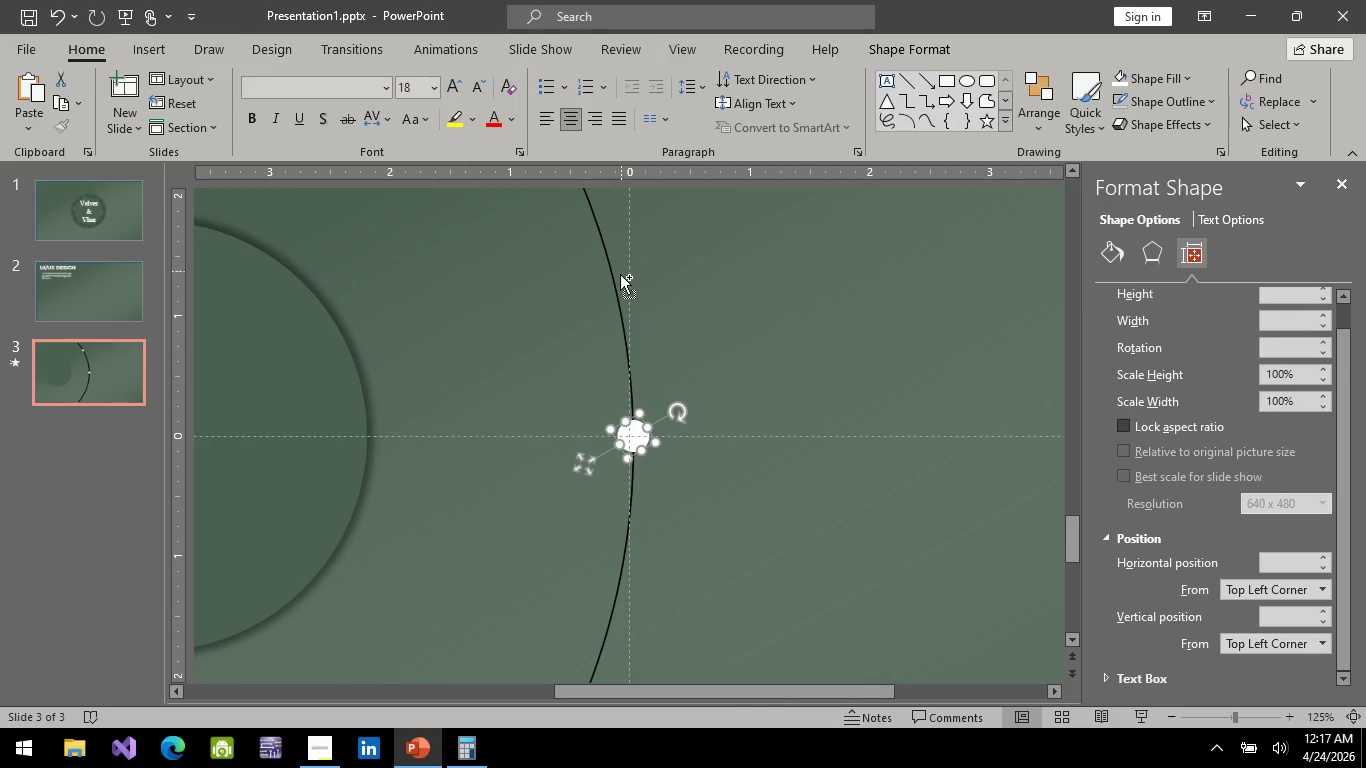 
hold_key(key=ControlLeft, duration=1.08)
left_click([615, 289])
 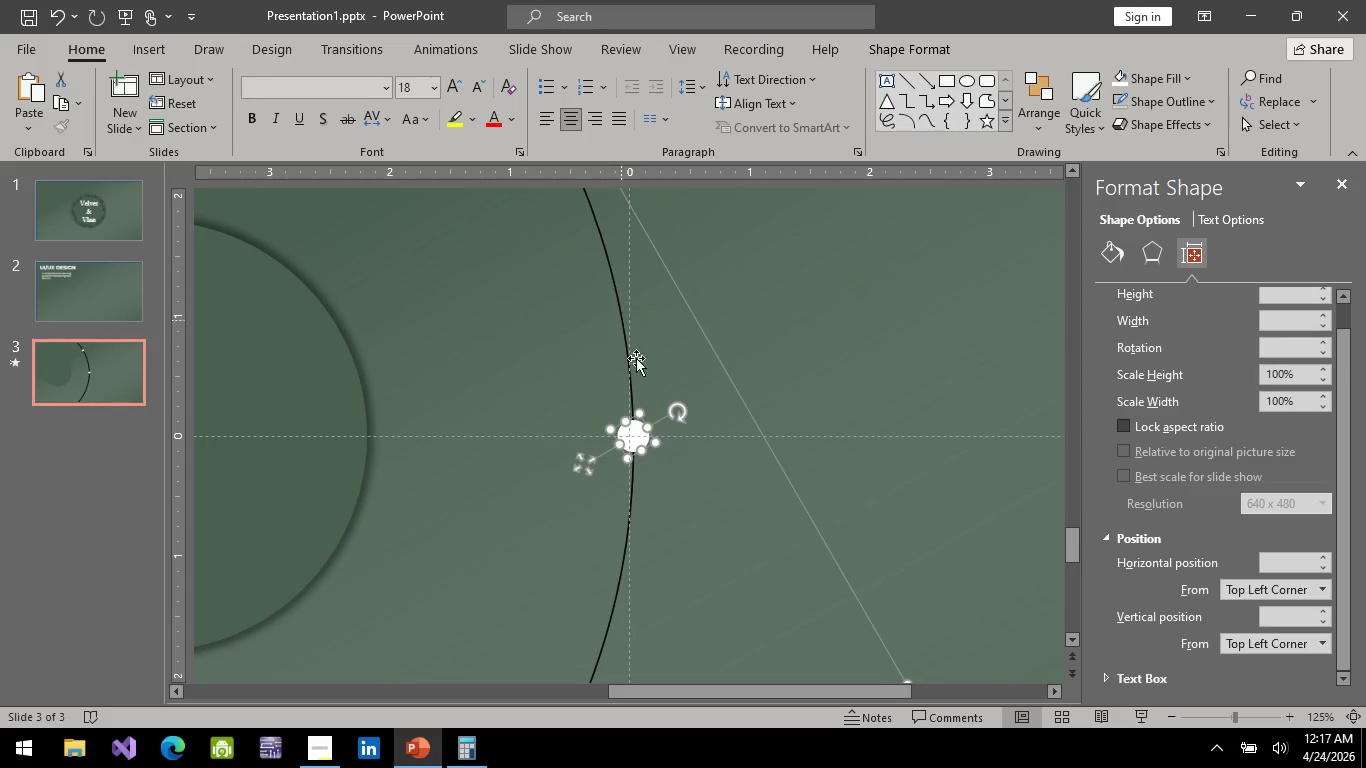 
hold_key(key=ControlLeft, duration=0.7)
 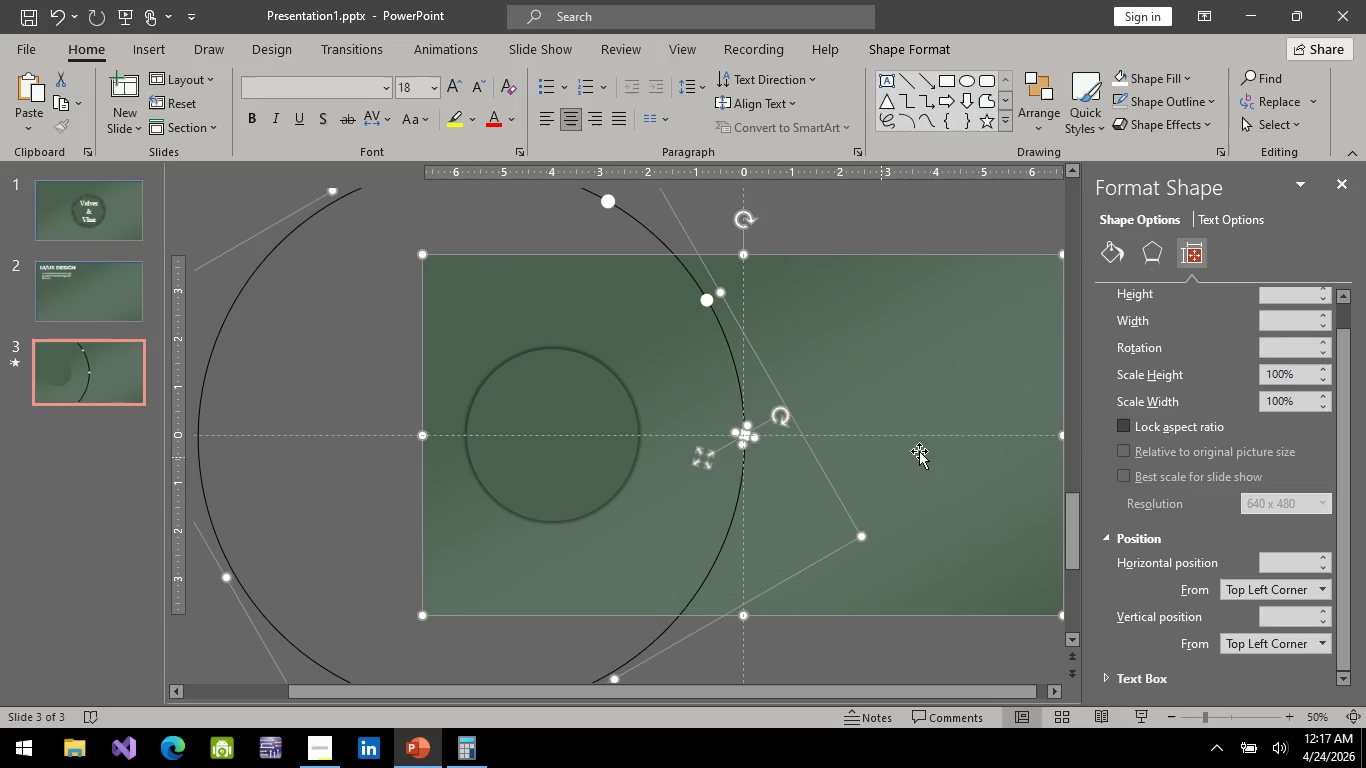 
hold_key(key=ControlLeft, duration=1.25)
 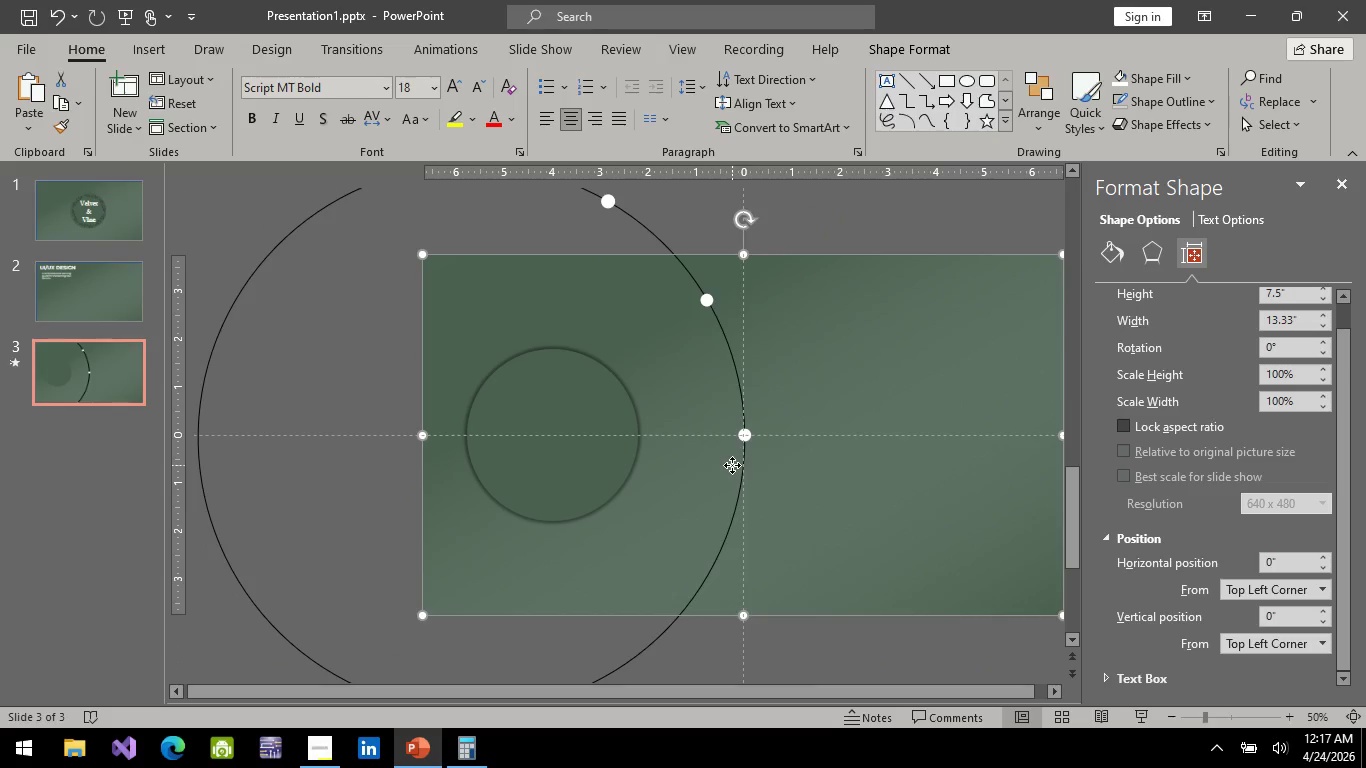 
scroll: coordinate [642, 379], scroll_direction: down, amount: 6.0
 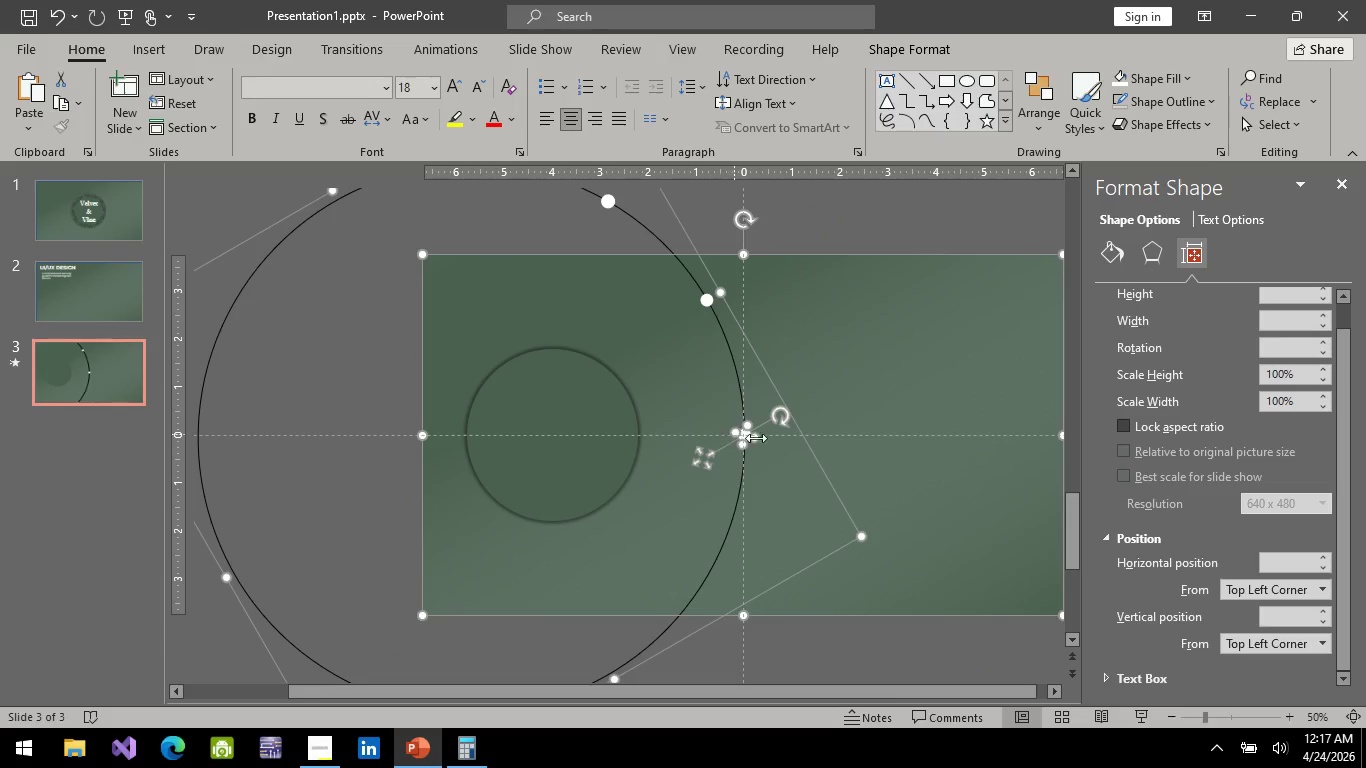 
left_click([967, 393])
 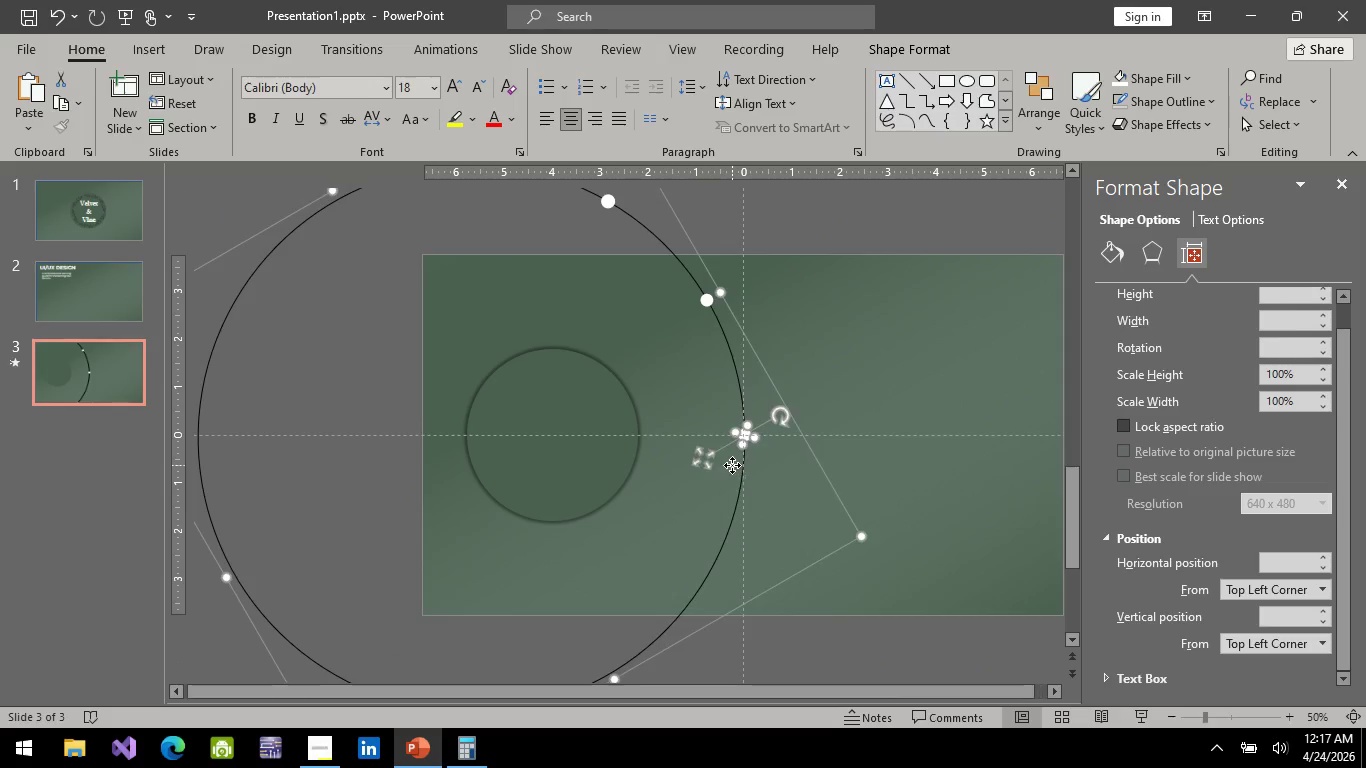 
right_click([732, 465])
 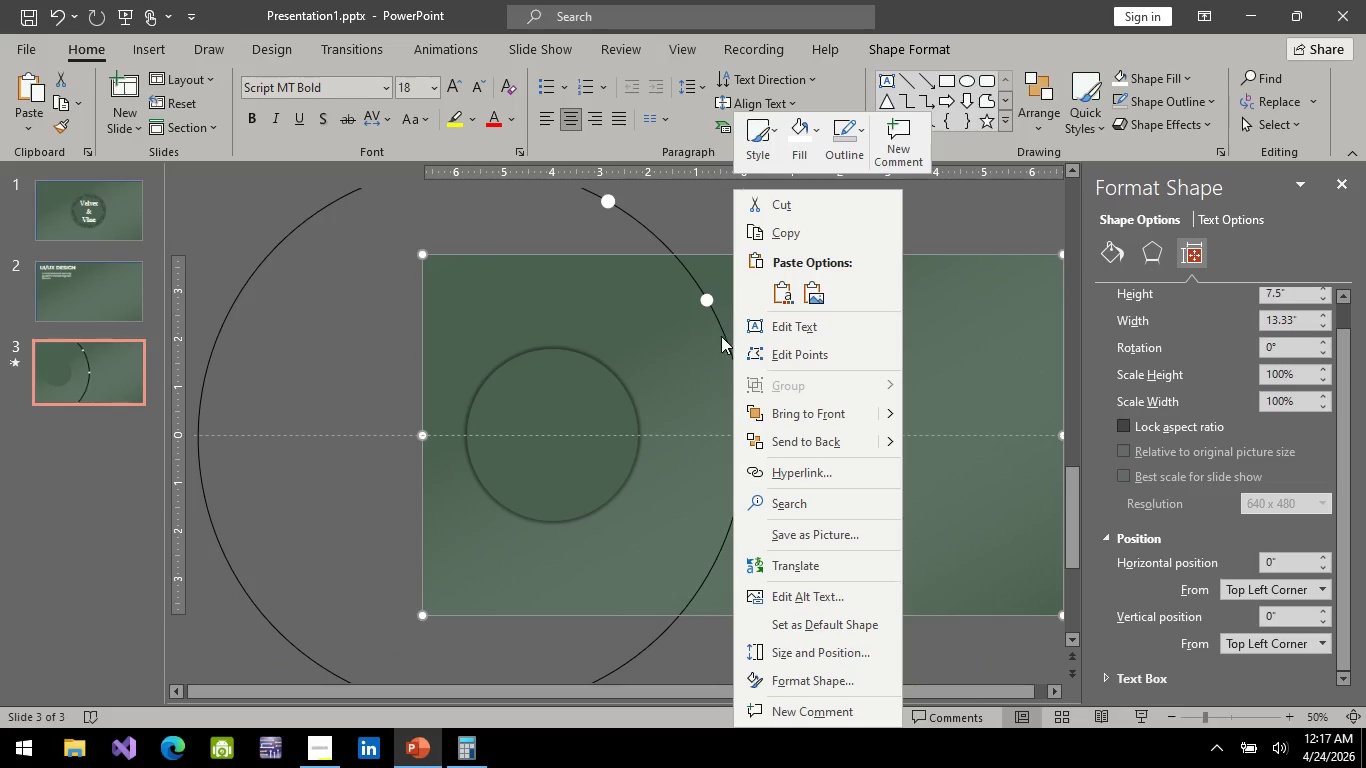 
left_click([677, 369])
 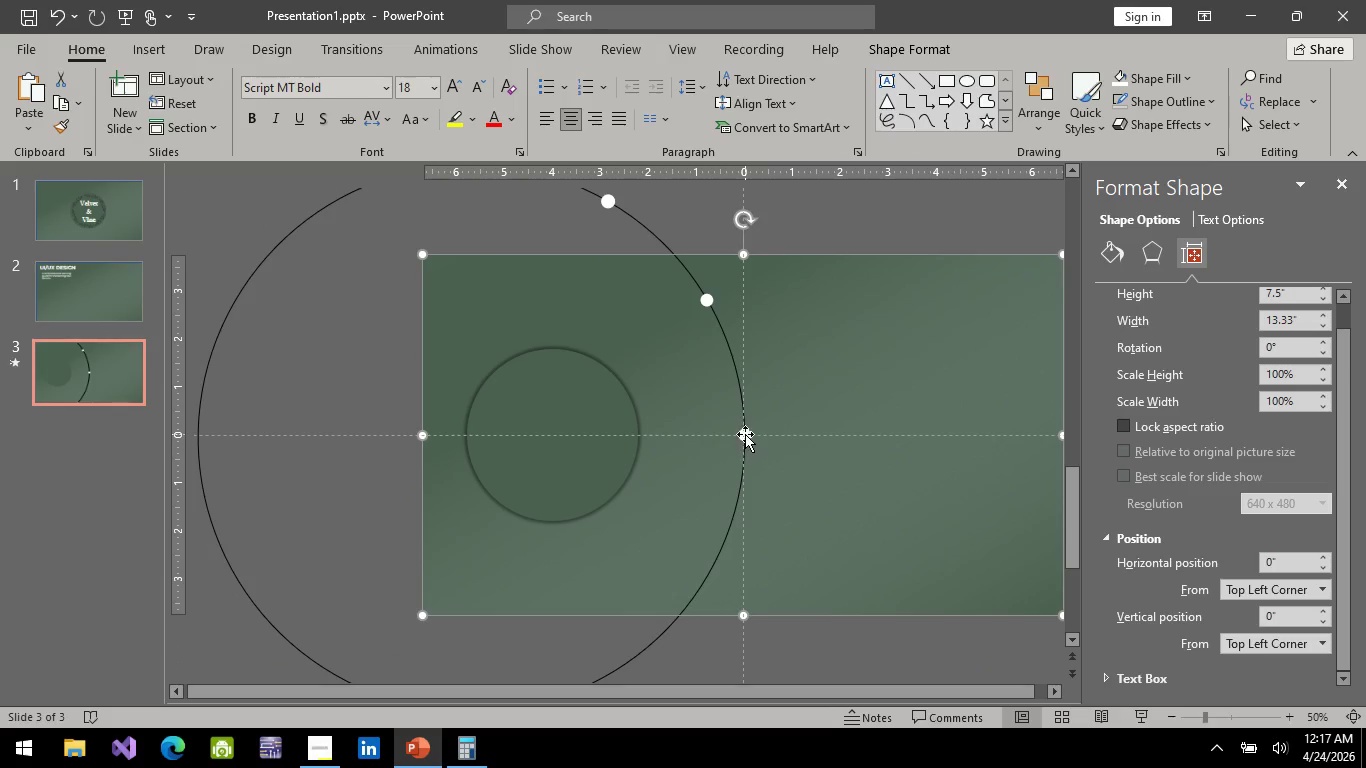 
left_click([745, 434])
 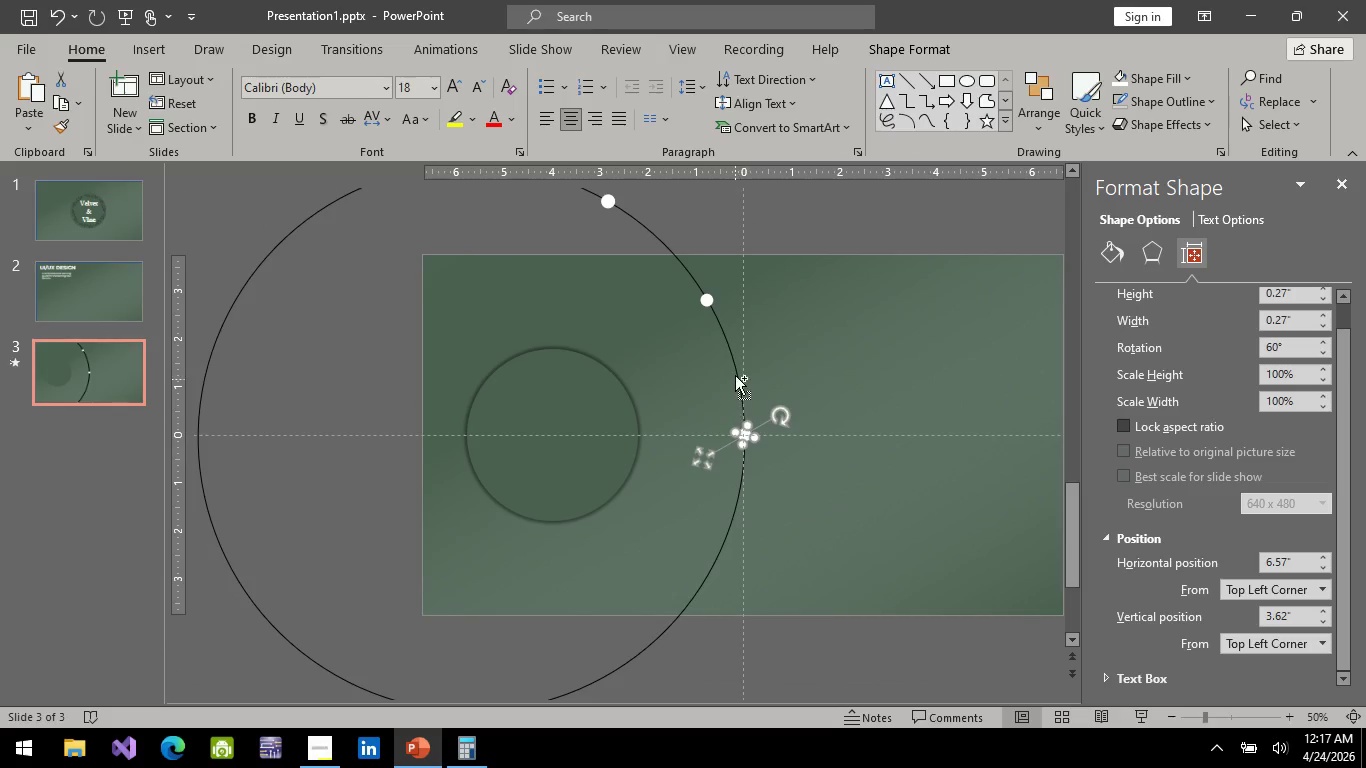 
hold_key(key=ControlLeft, duration=1.05)
left_click([735, 372])
 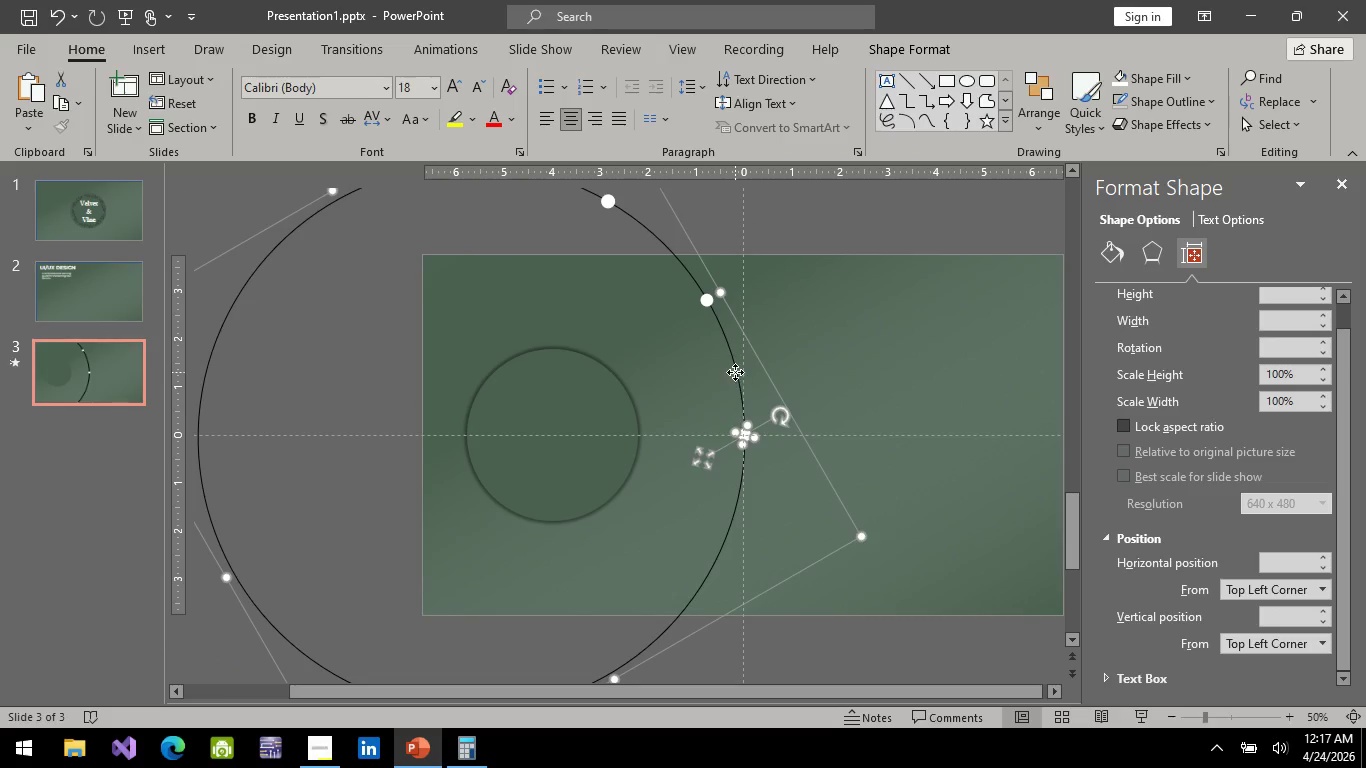 
right_click([735, 372])
 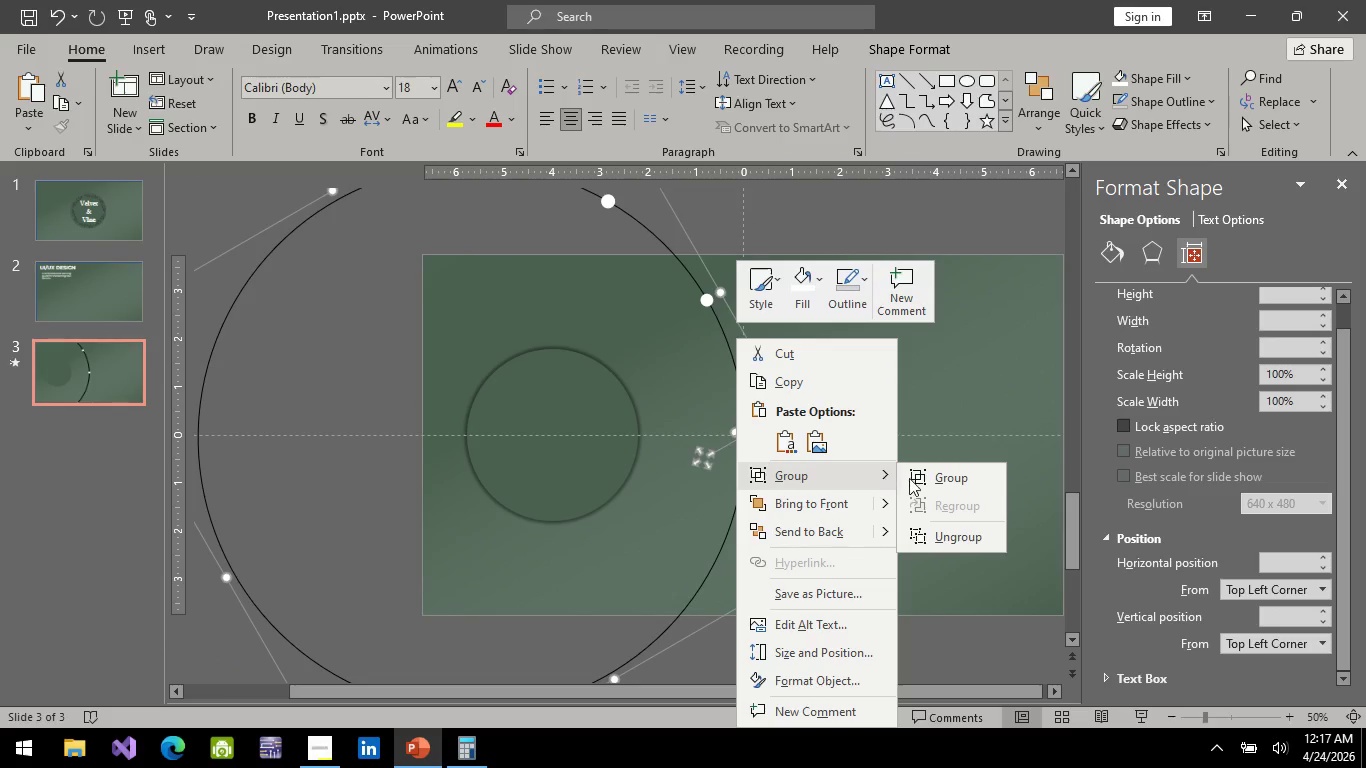 
left_click([931, 479])
 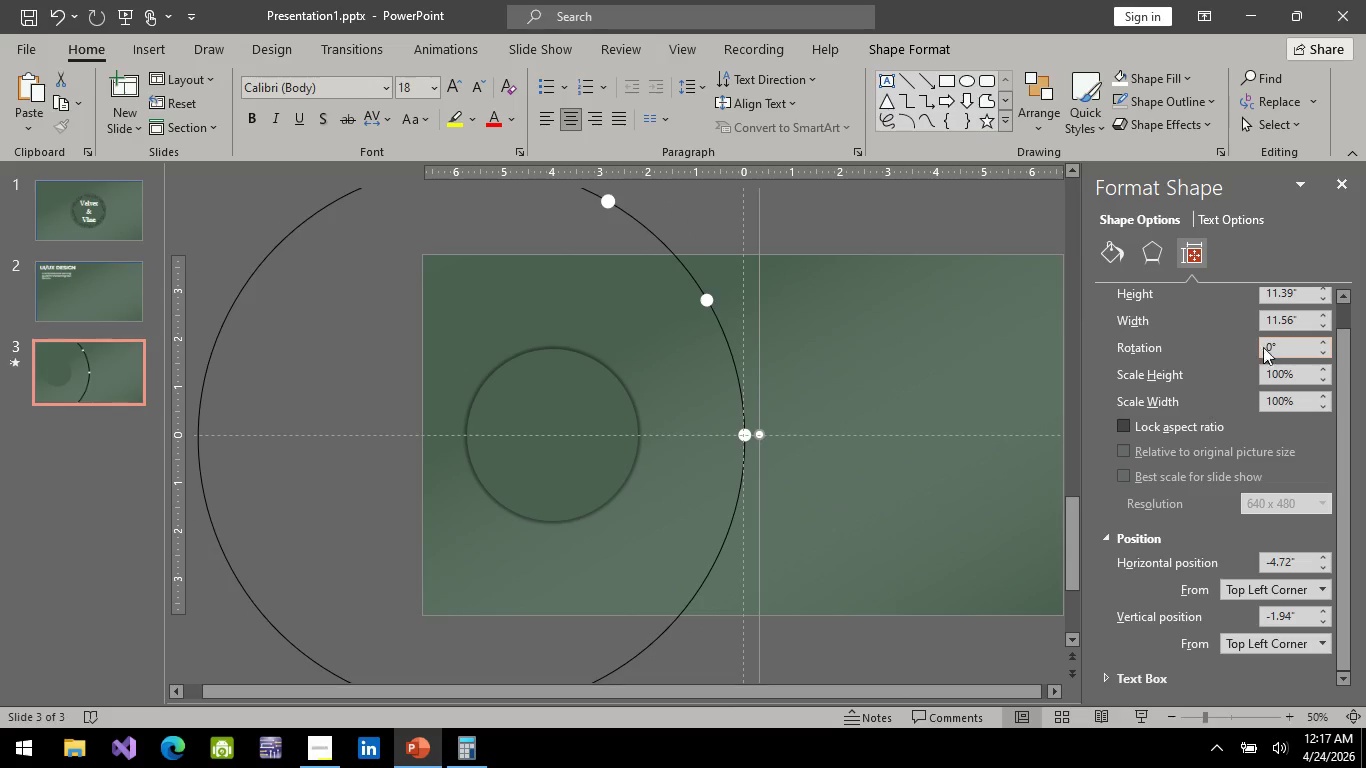 
left_click([1266, 346])
 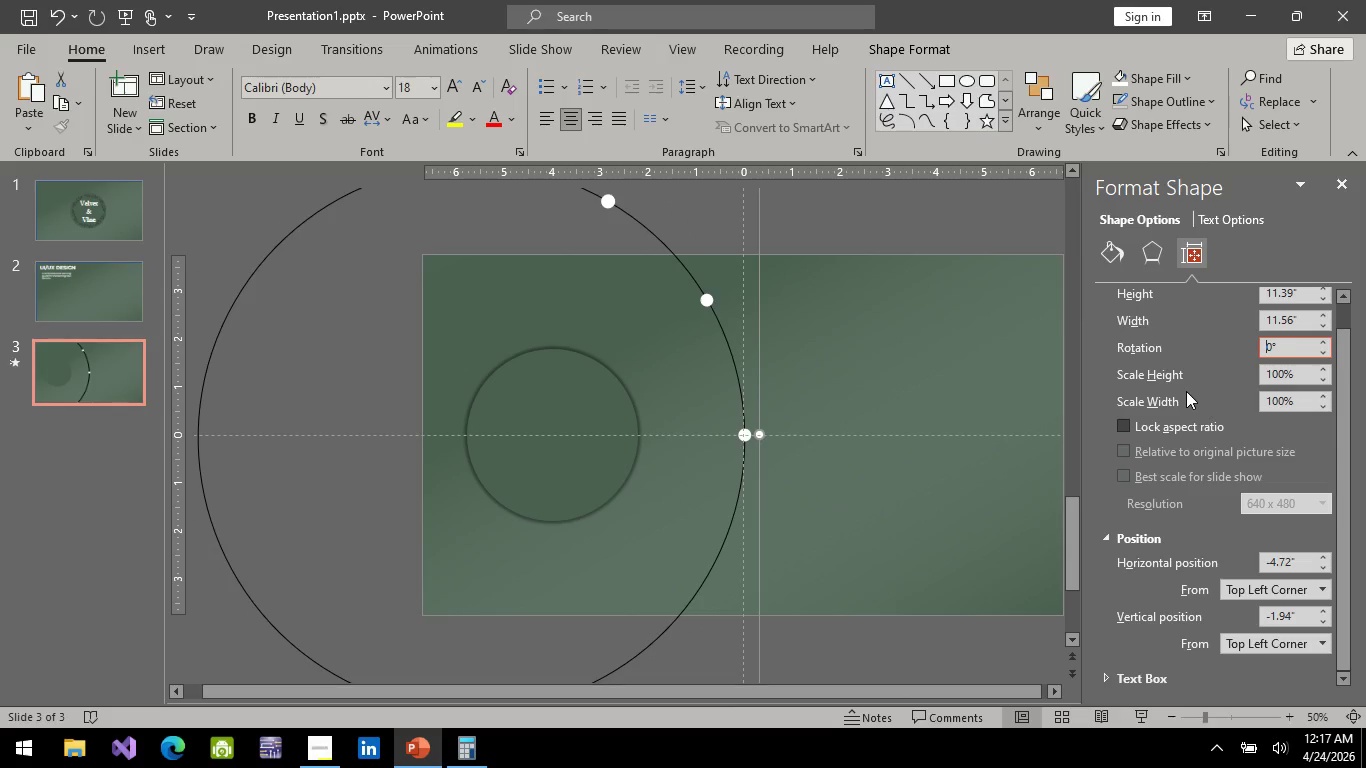 
key(Minus)
 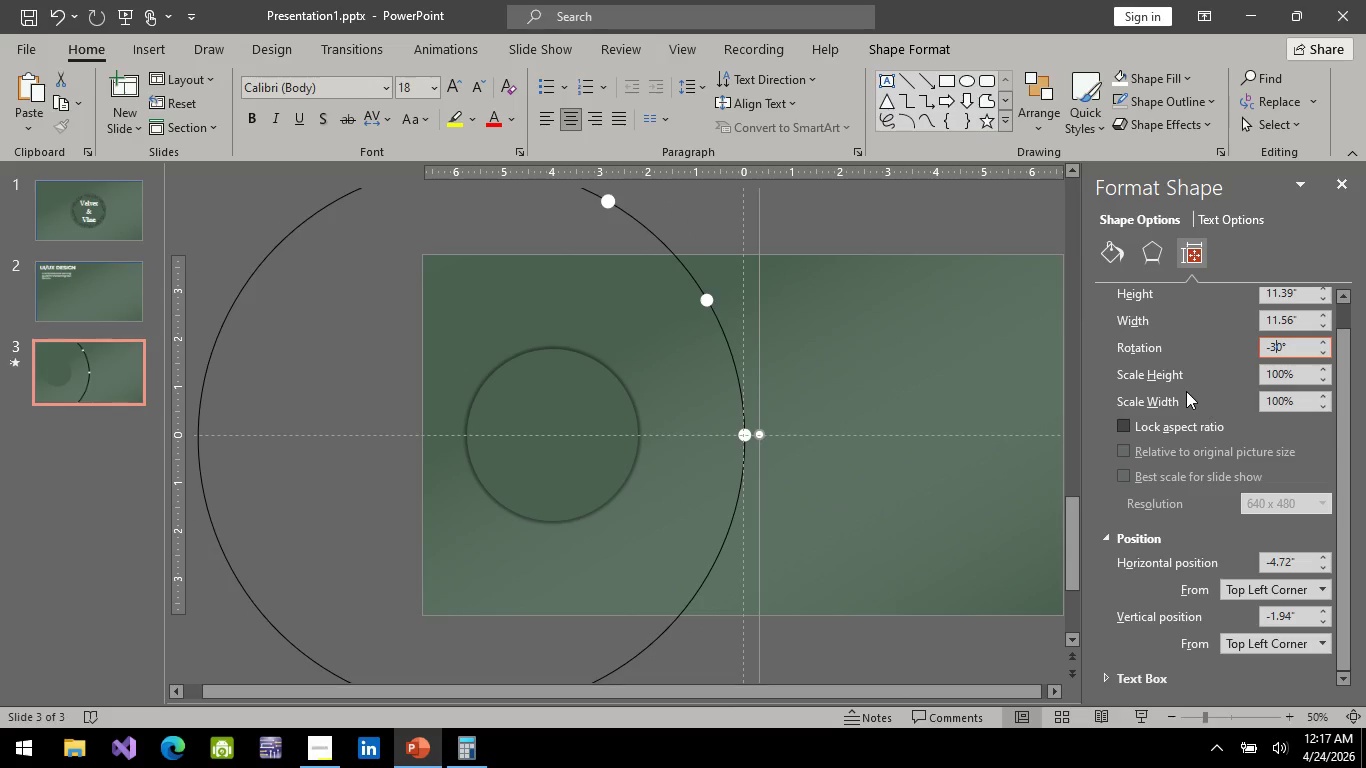 
key(3)
 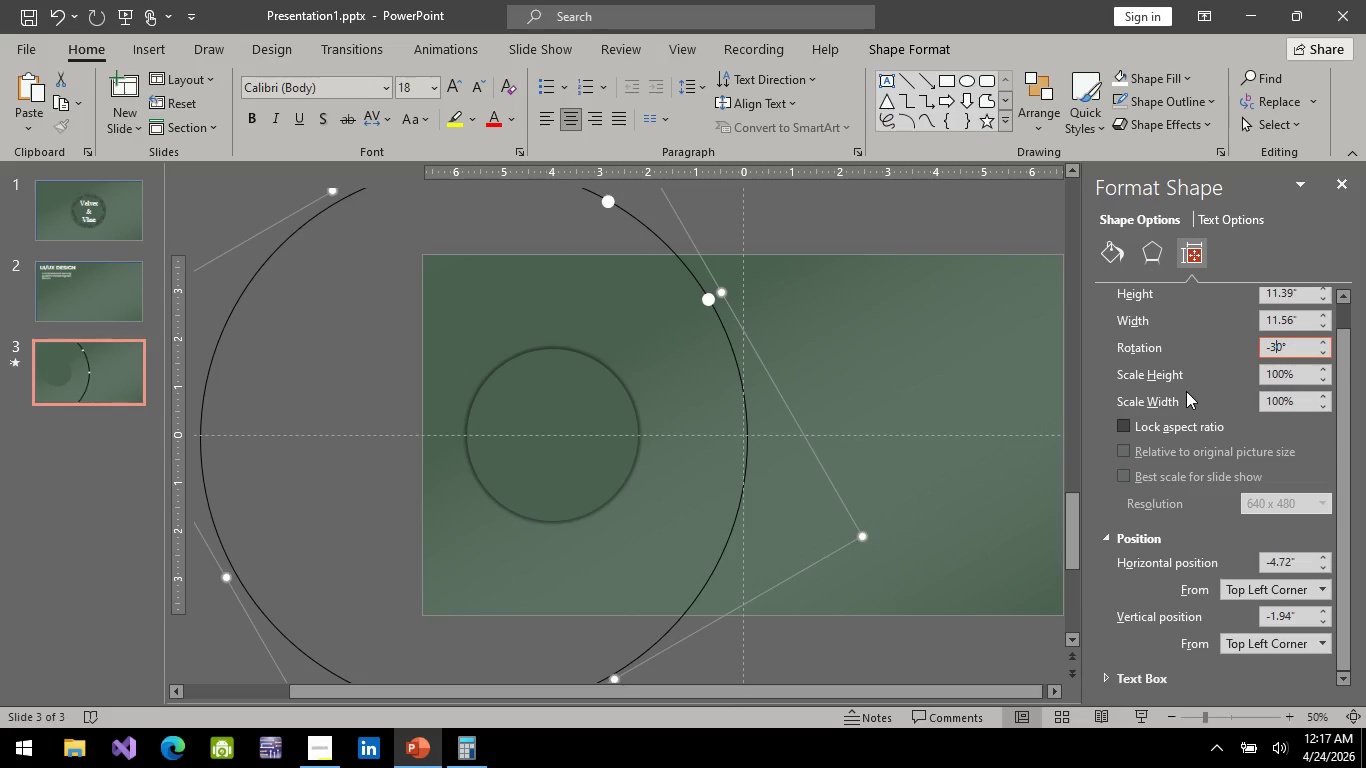 
key(Enter)
 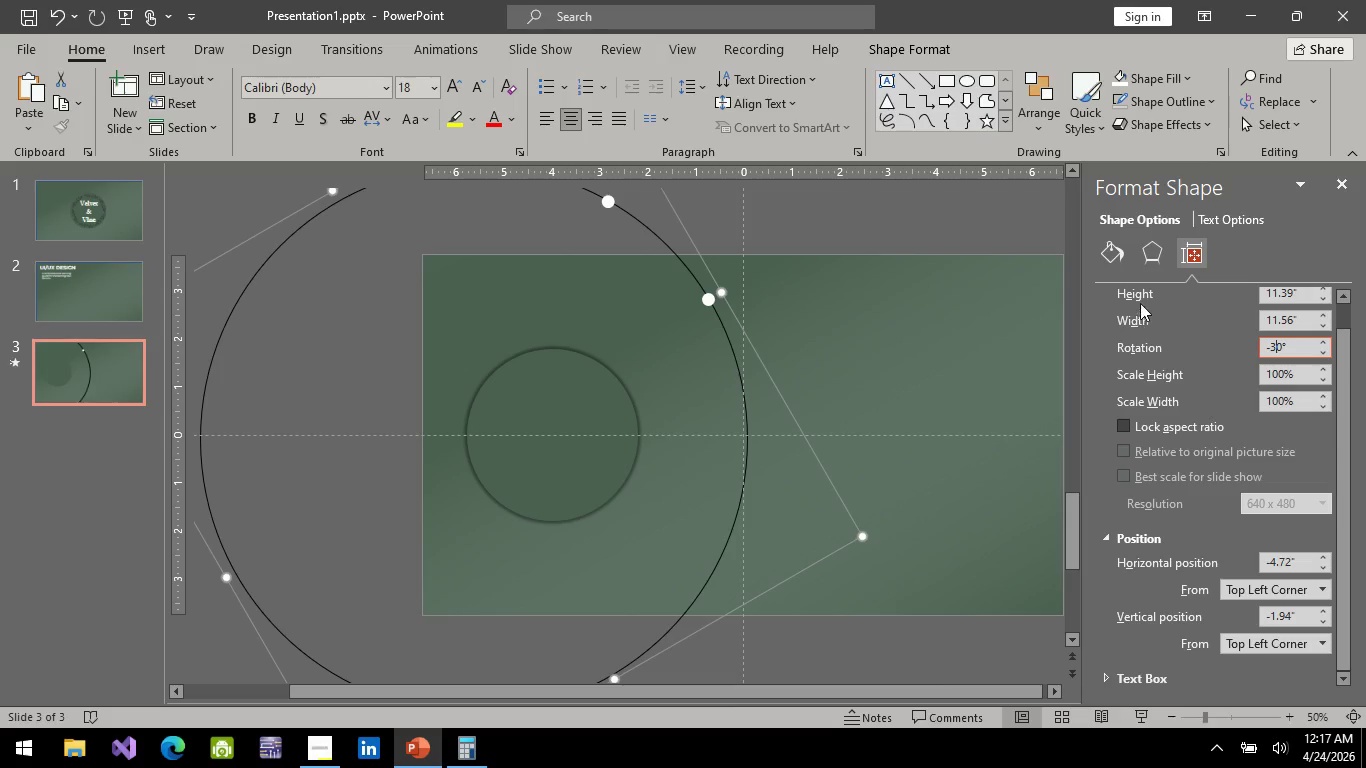 
key(Control+ControlLeft)
 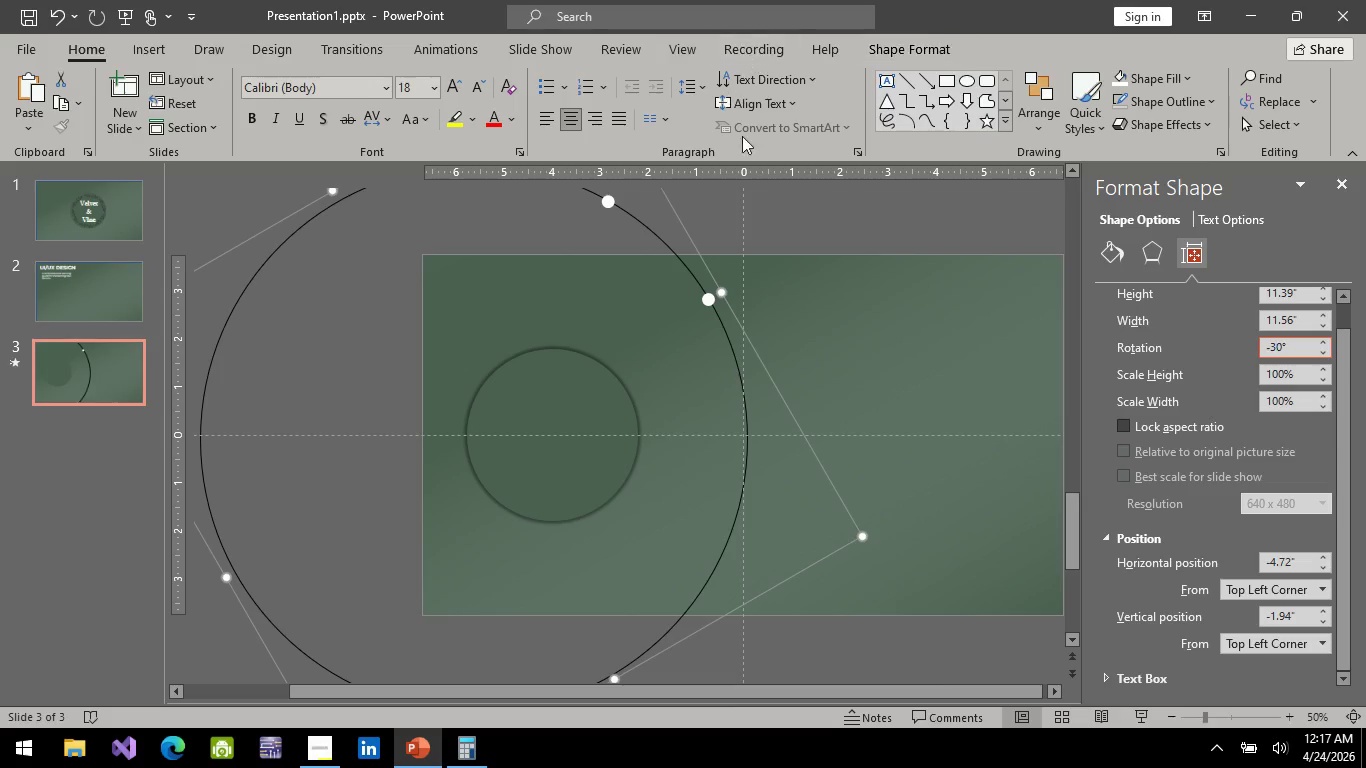 
key(Control+ControlLeft)
 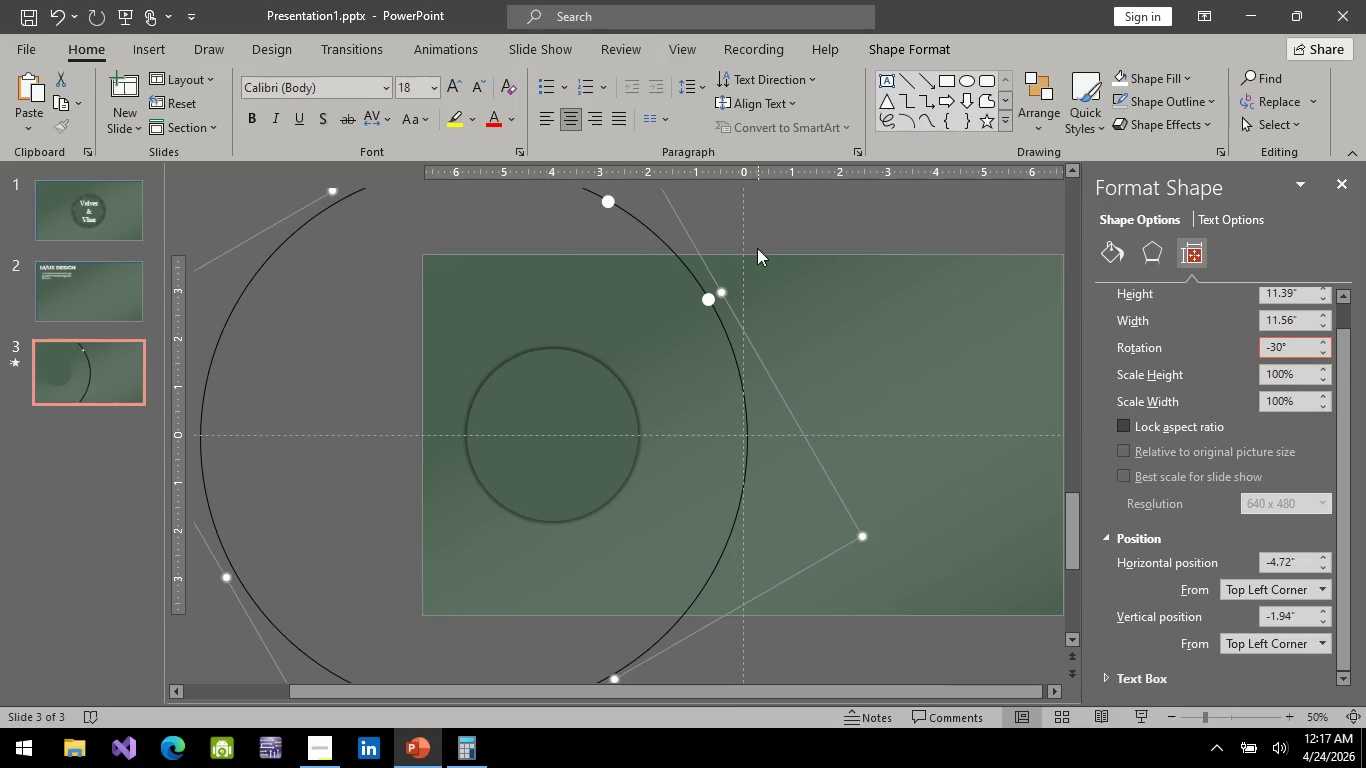 
key(Control+ControlLeft)
 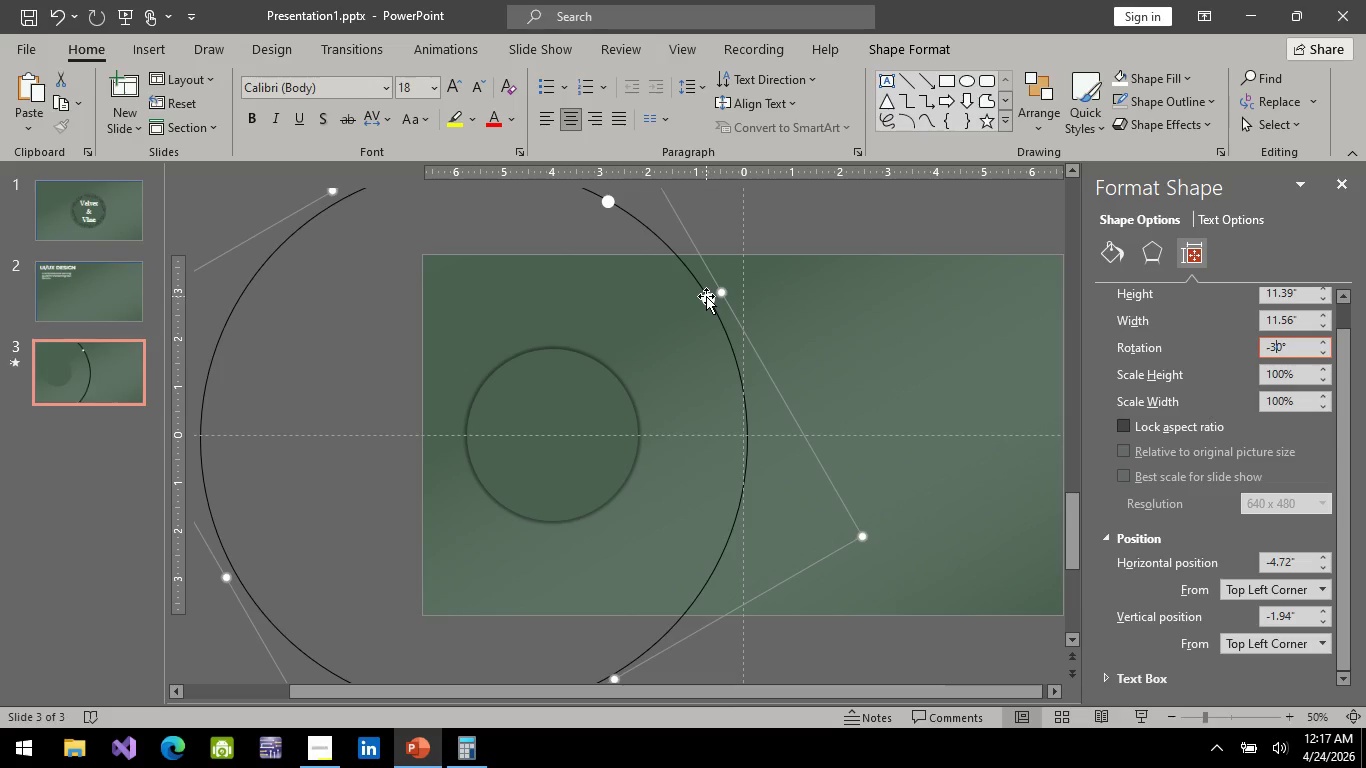 
left_click([706, 296])
 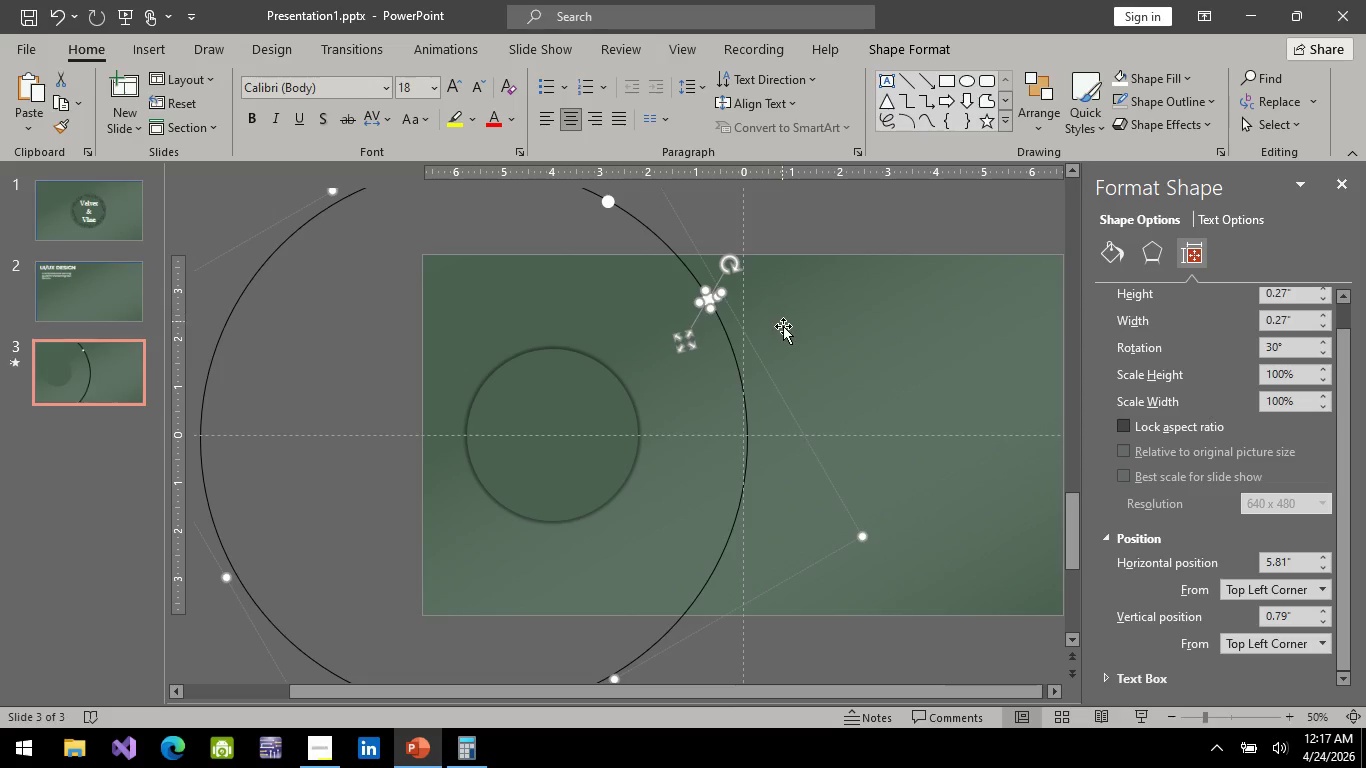 
key(Control+C)
 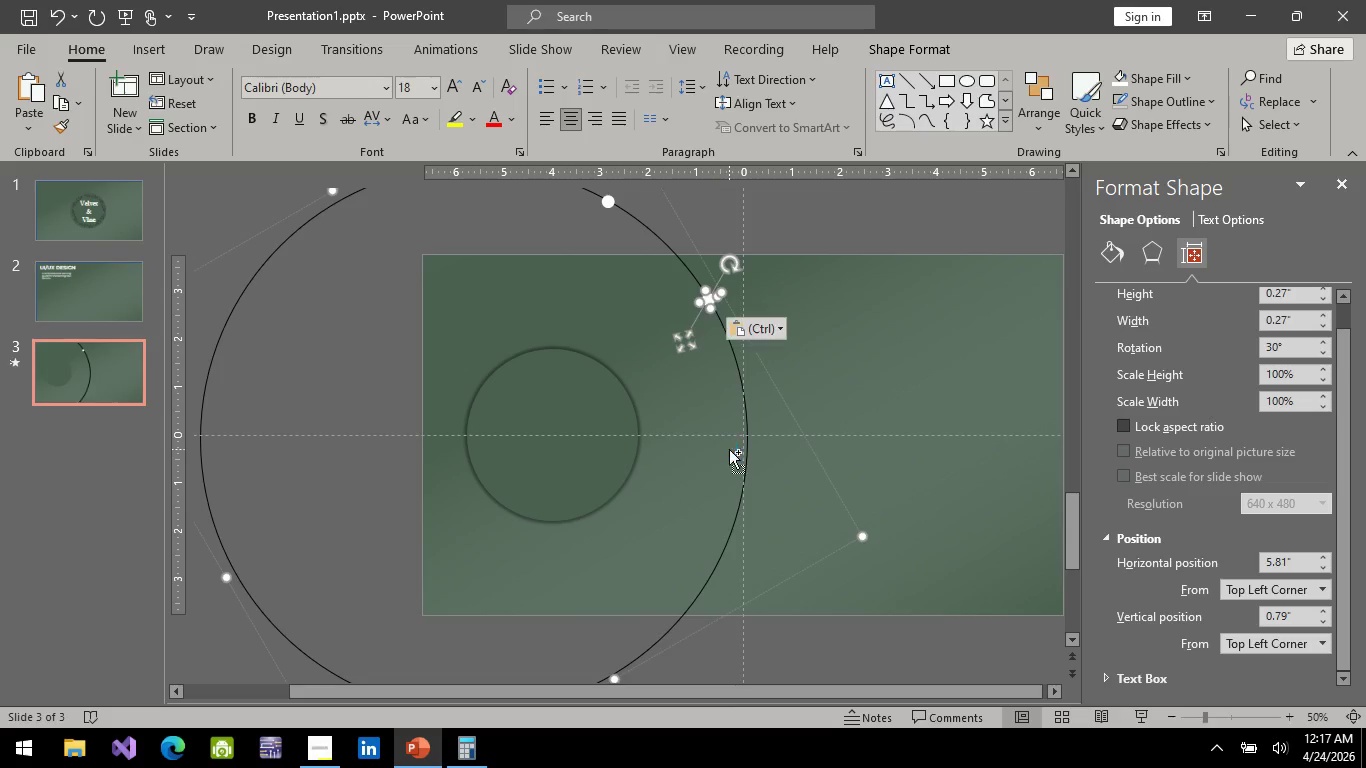 
key(Control+V)
 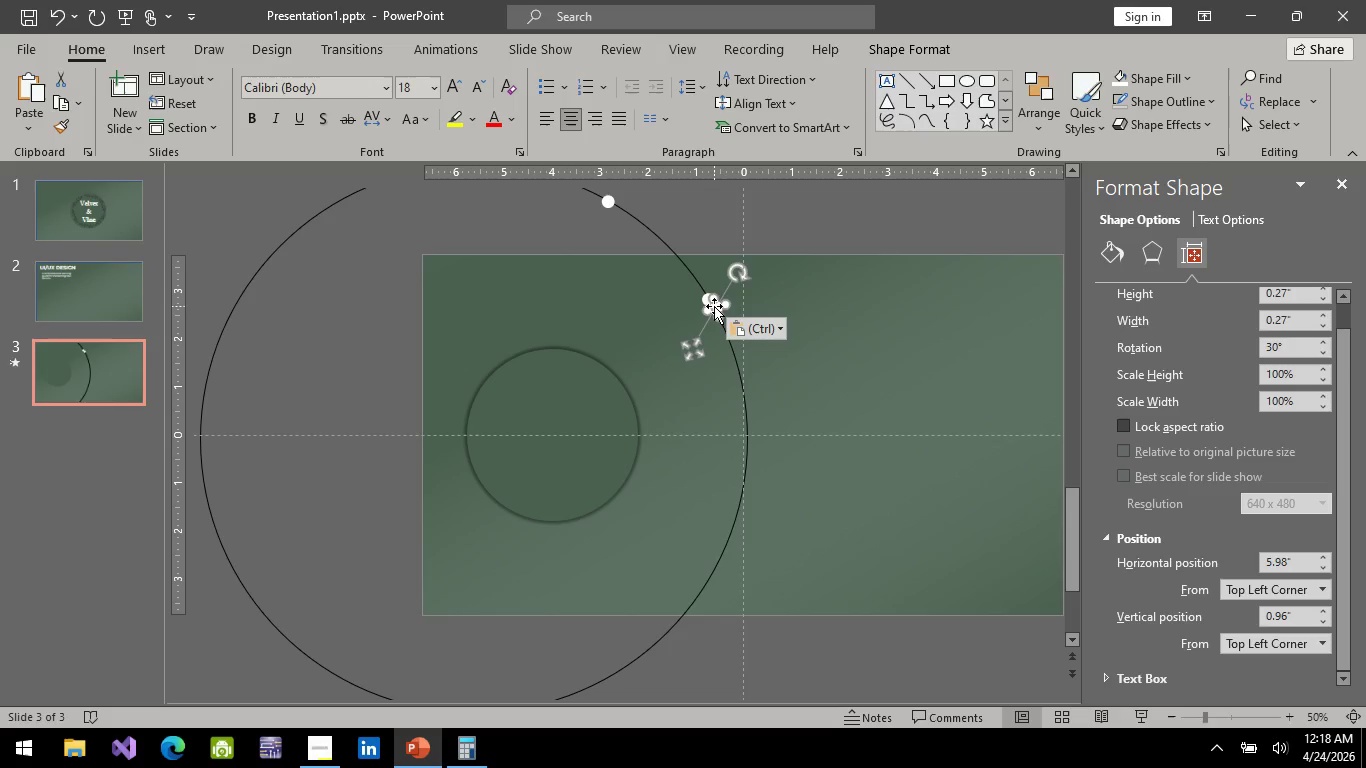 
left_click_drag(start_coordinate=[714, 306], to_coordinate=[748, 431])
 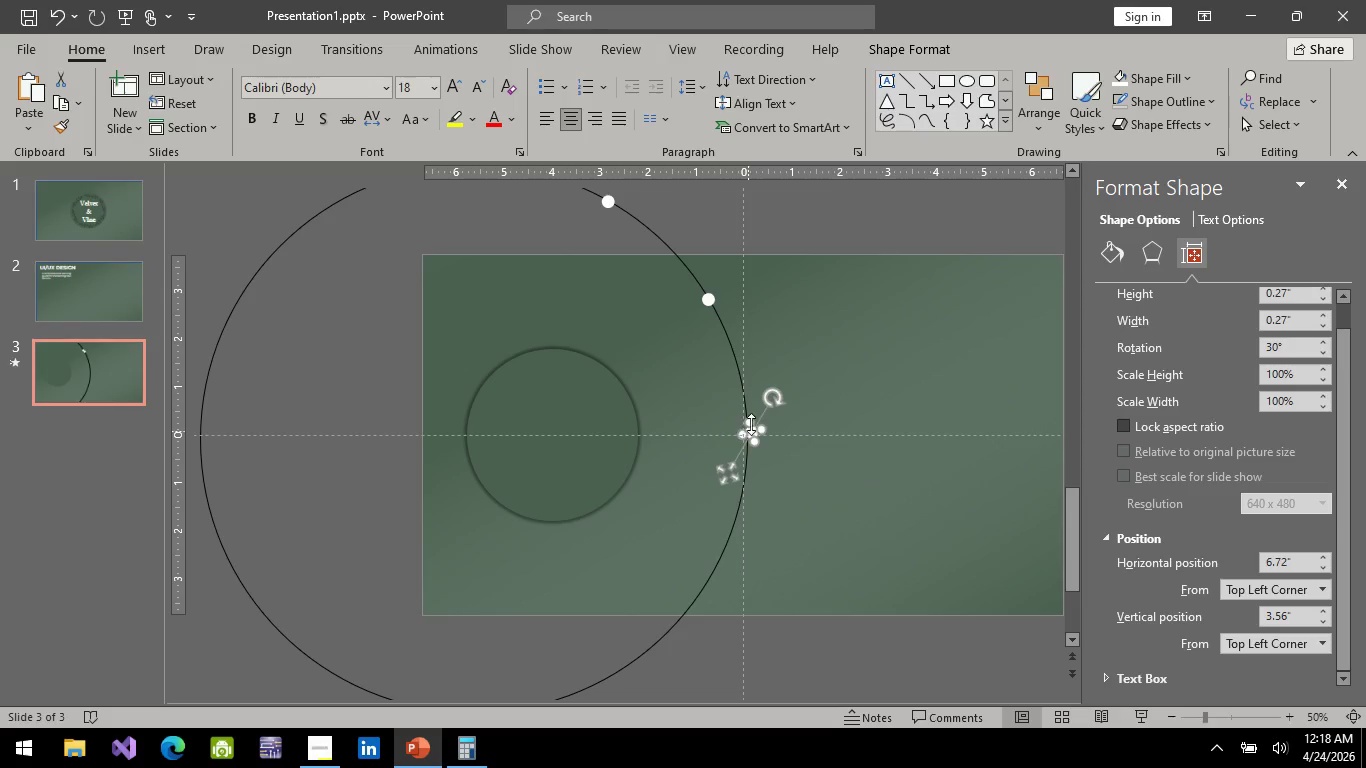 
hold_key(key=ControlLeft, duration=1.09)
scroll: coordinate [765, 427], scroll_direction: up, amount: 9.0
 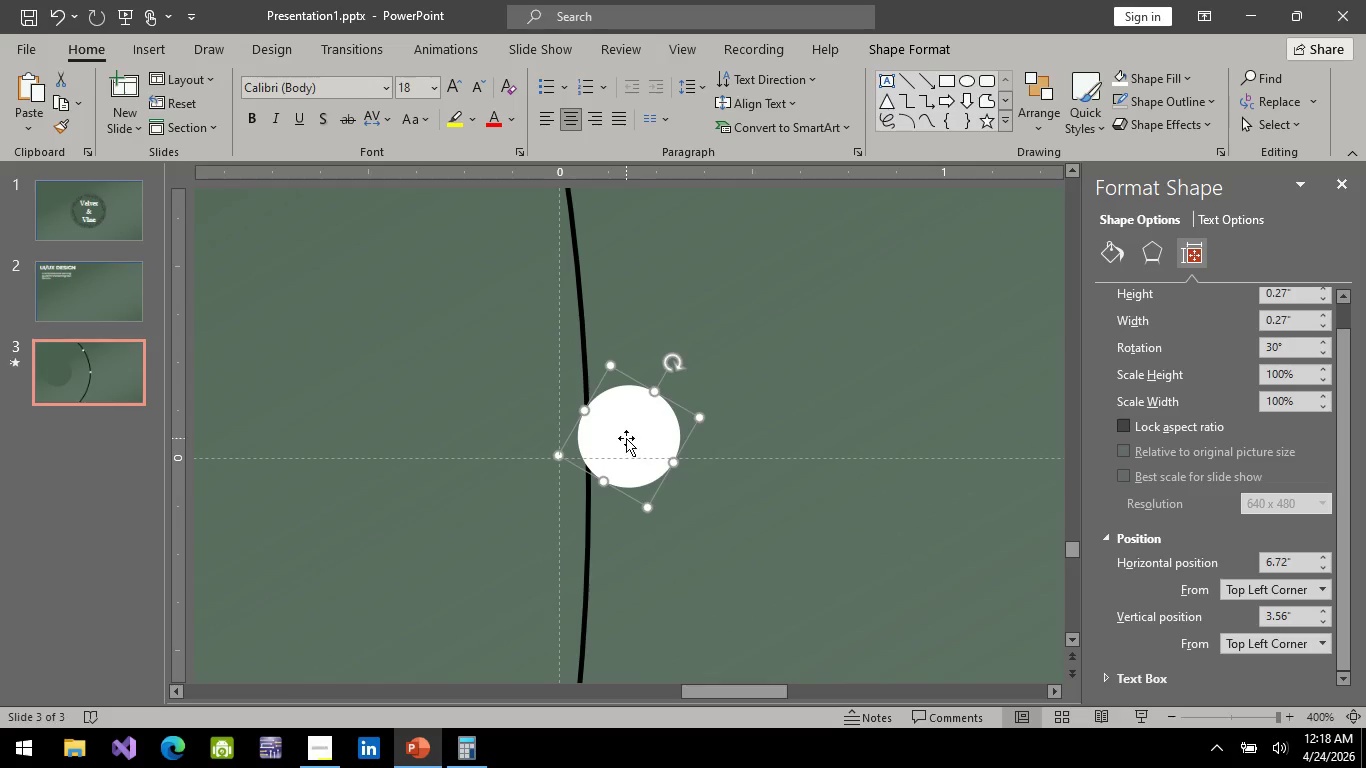 
left_click_drag(start_coordinate=[632, 427], to_coordinate=[591, 448])
 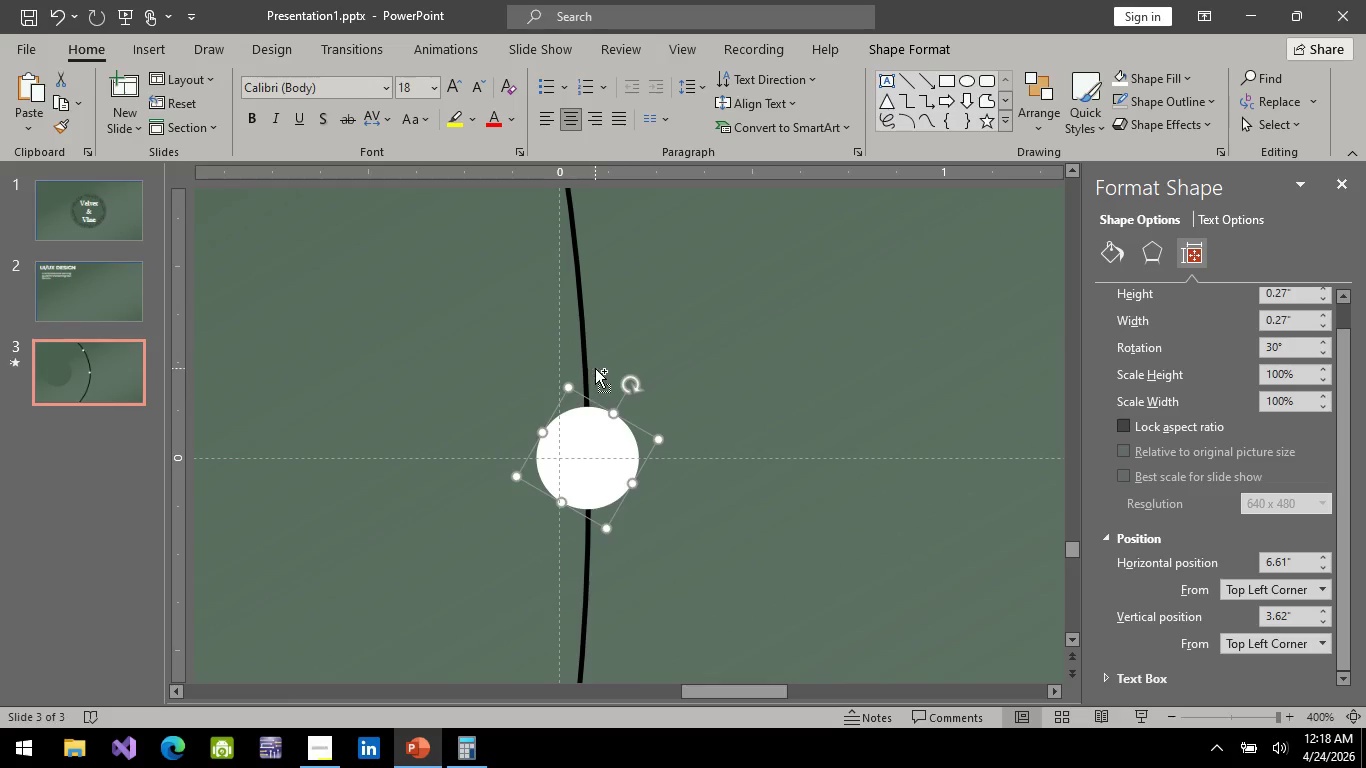 
hold_key(key=ControlLeft, duration=0.94)
left_click([587, 375])
 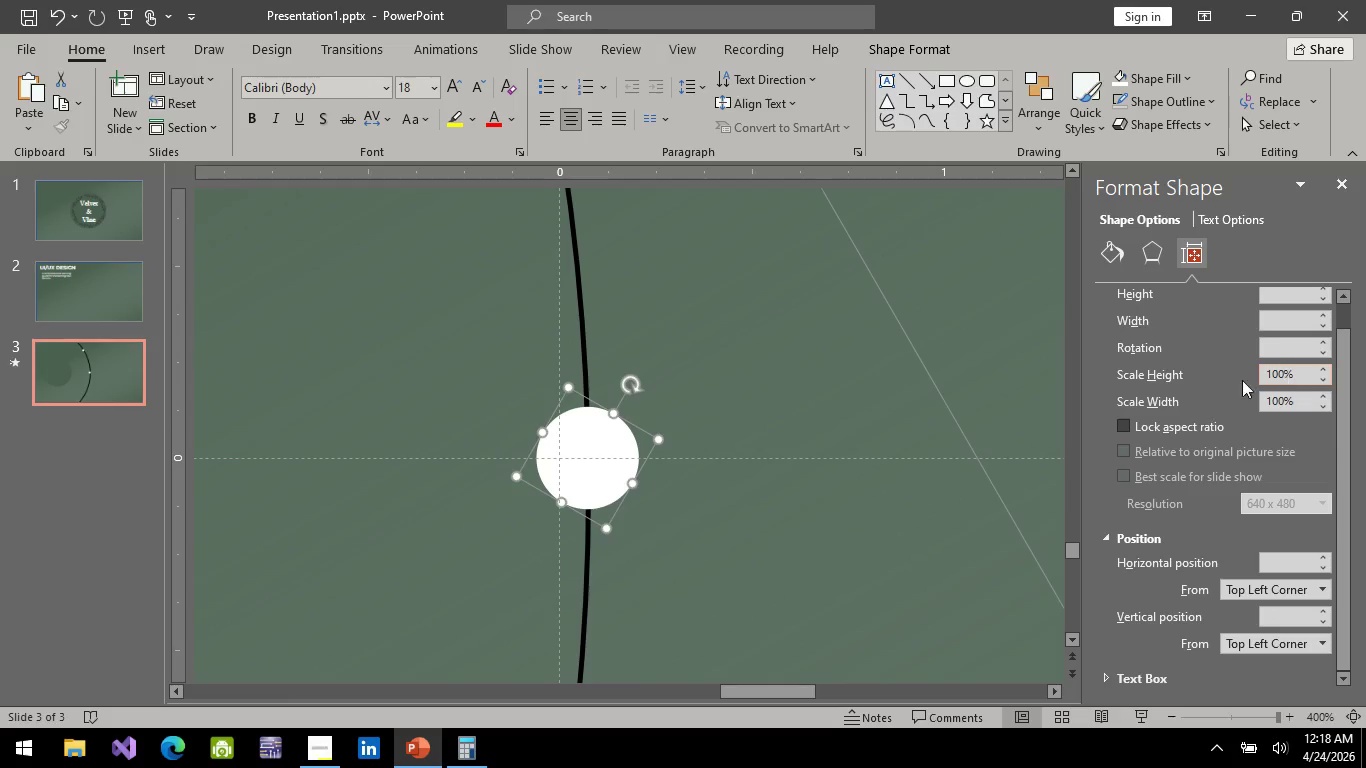 
scroll: coordinate [1268, 489], scroll_direction: up, amount: 4.0
 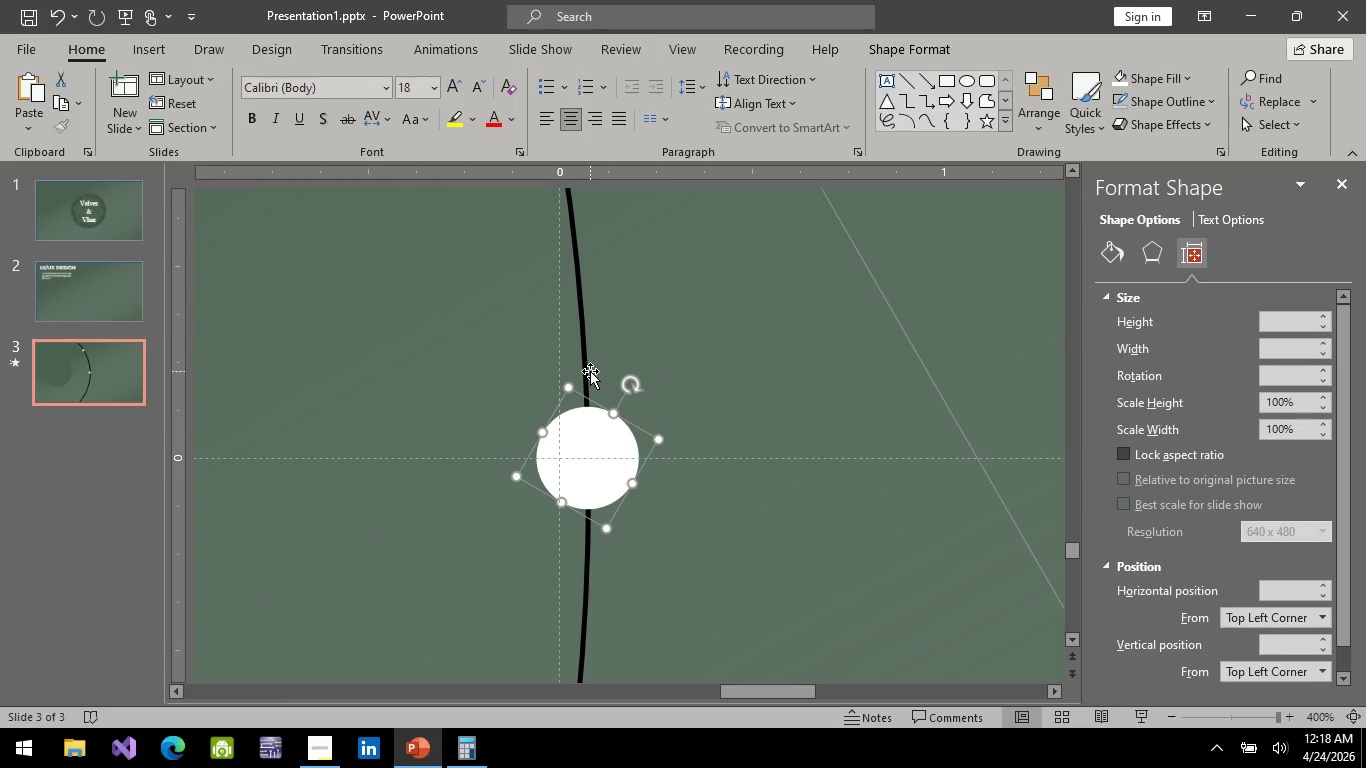 
hold_key(key=ControlLeft, duration=0.89)
scroll: coordinate [590, 370], scroll_direction: down, amount: 4.0
 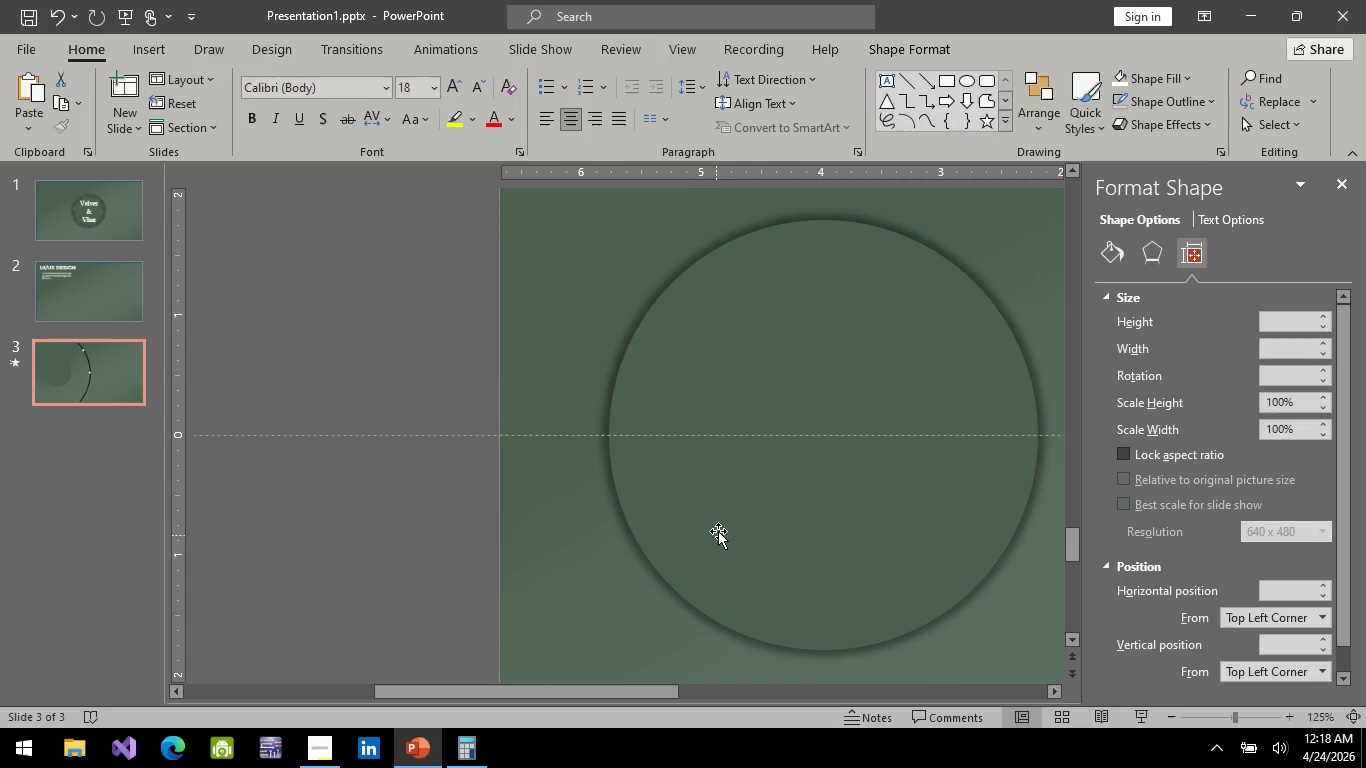 
hold_key(key=ControlLeft, duration=0.59)
scroll: coordinate [720, 505], scroll_direction: down, amount: 3.0
 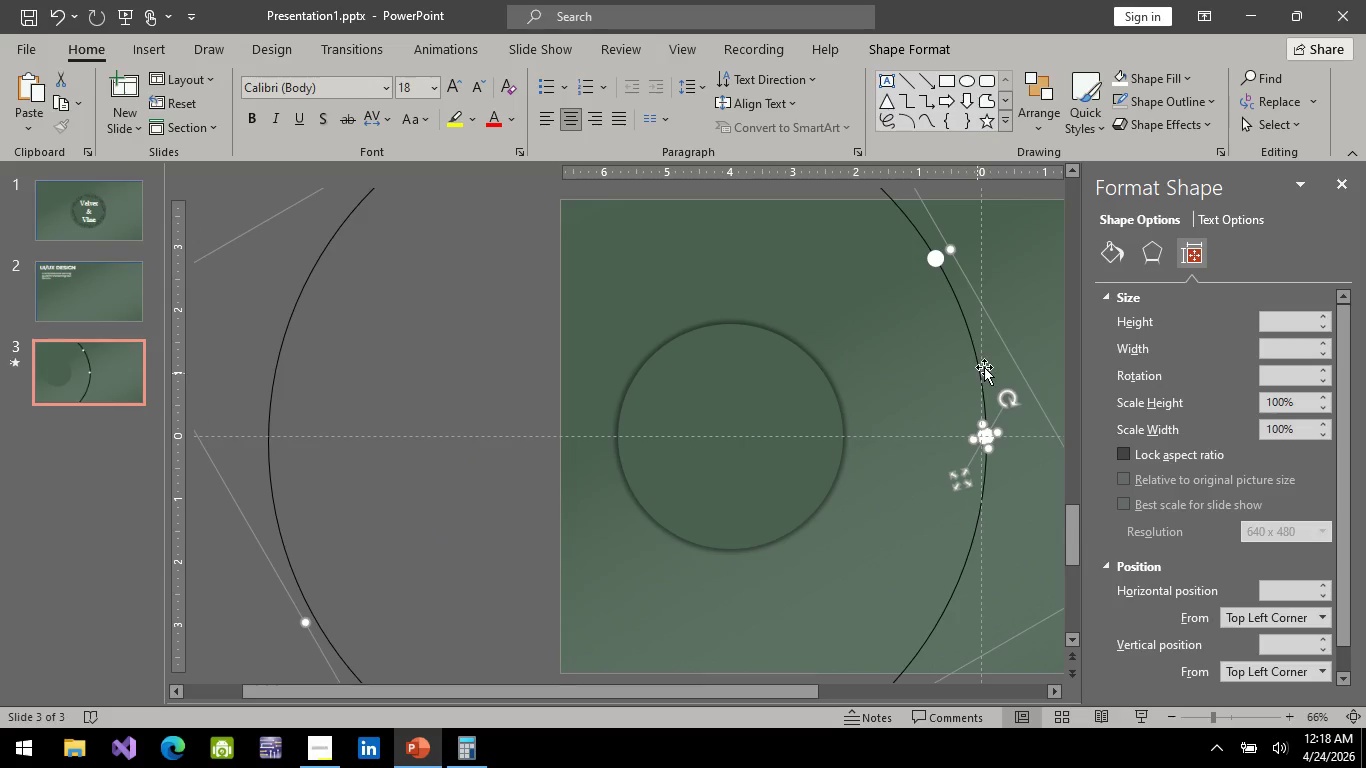 
right_click([980, 370])
 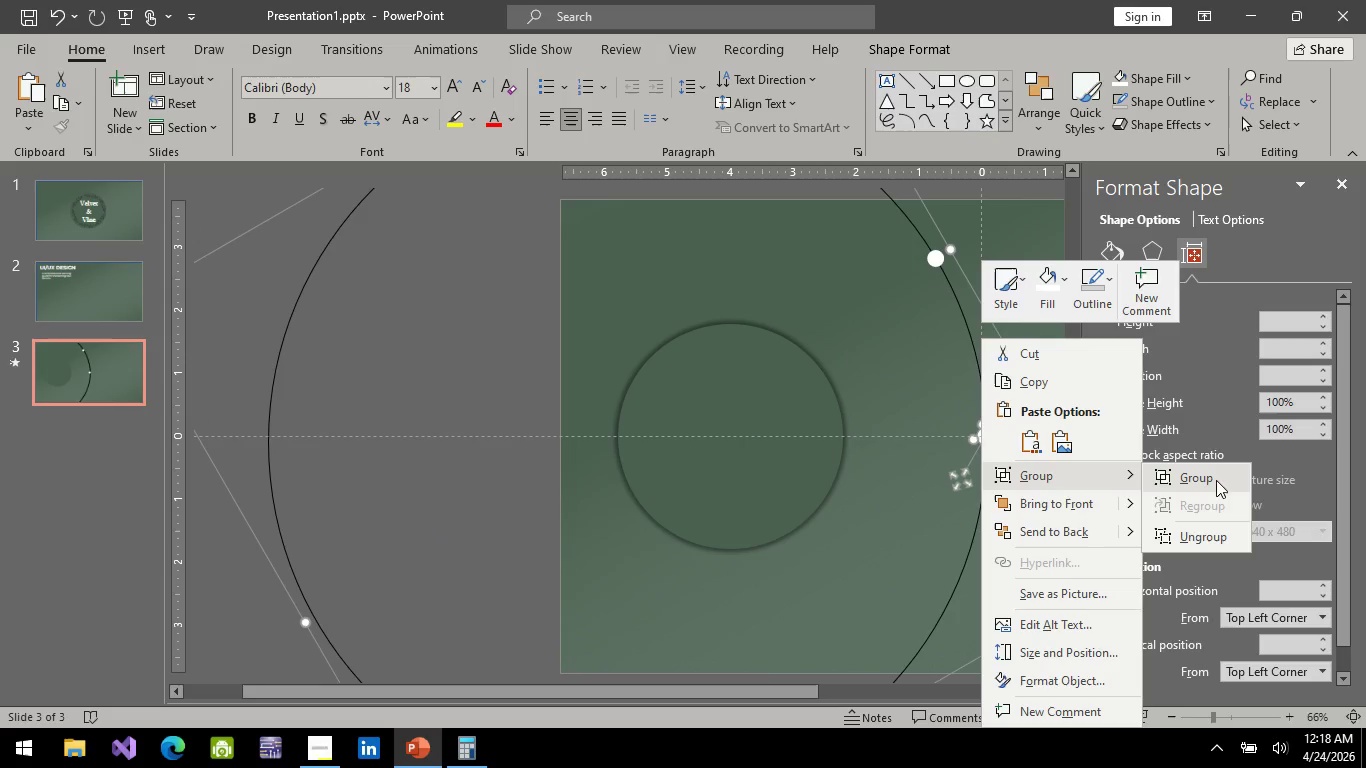 
left_click([1225, 478])
 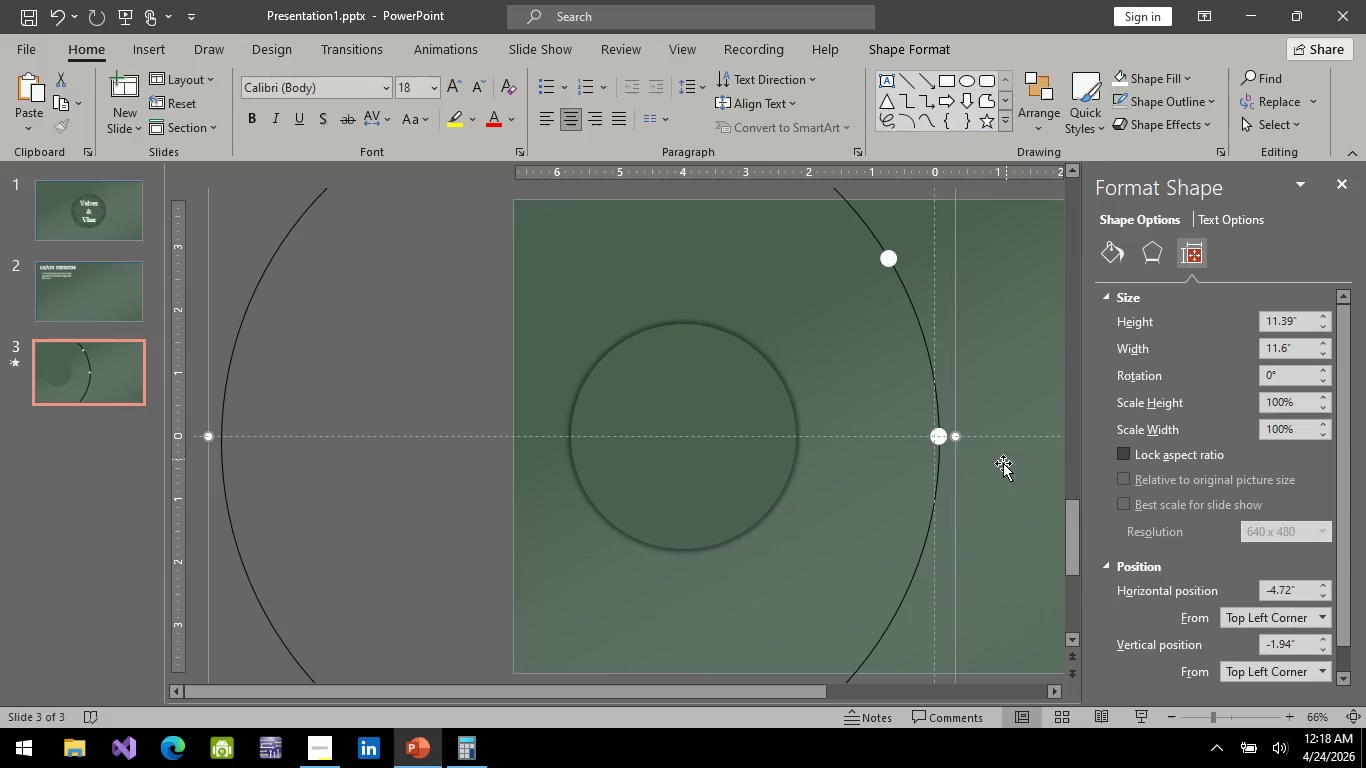 
hold_key(key=ControlLeft, duration=0.66)
 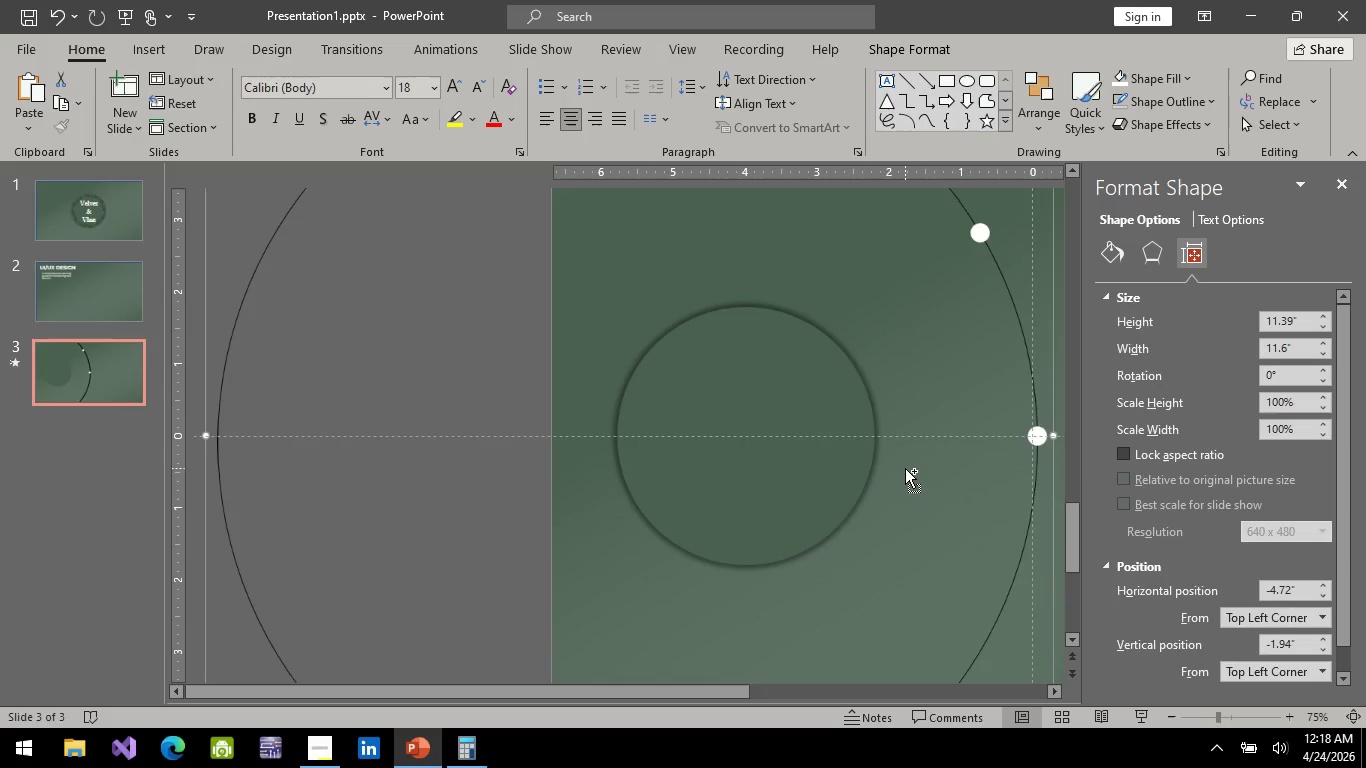 
hold_key(key=ControlLeft, duration=1.02)
 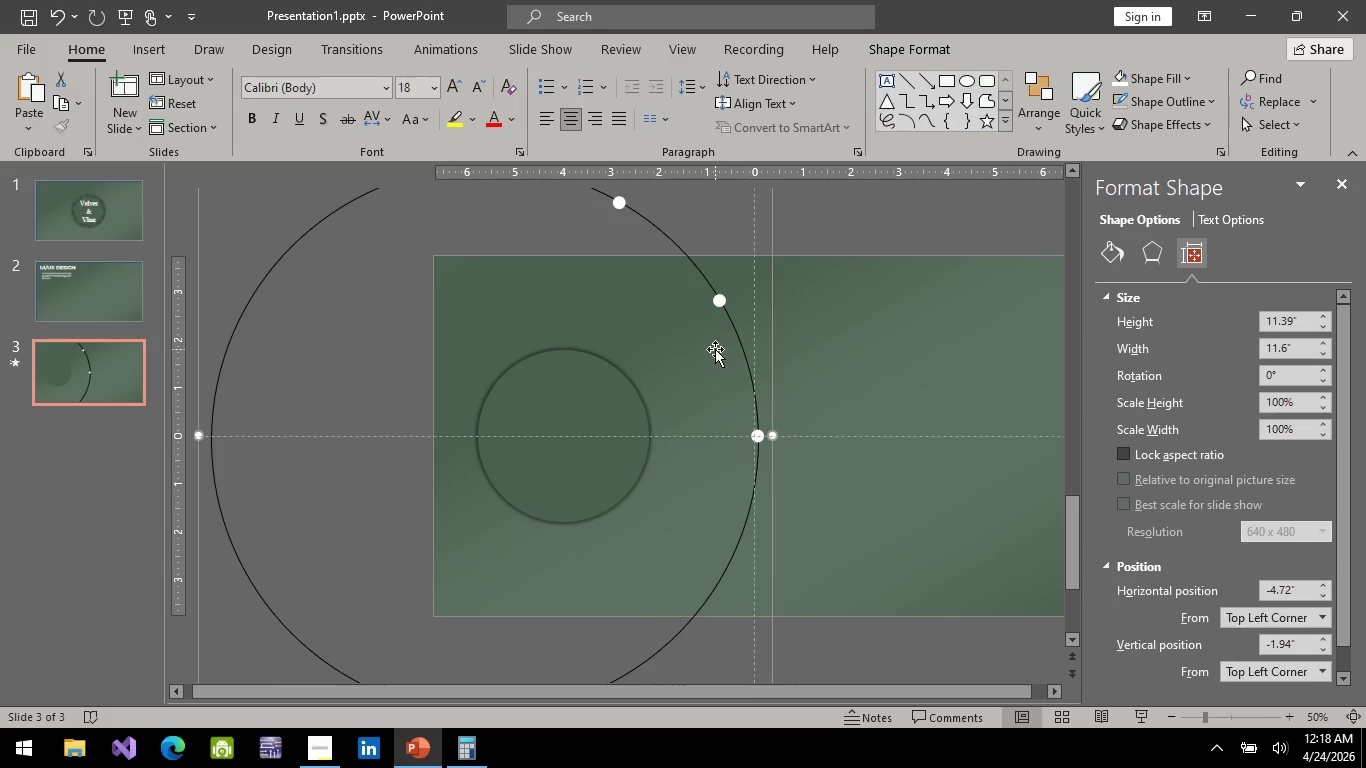 
scroll: coordinate [973, 474], scroll_direction: up, amount: 2.0
 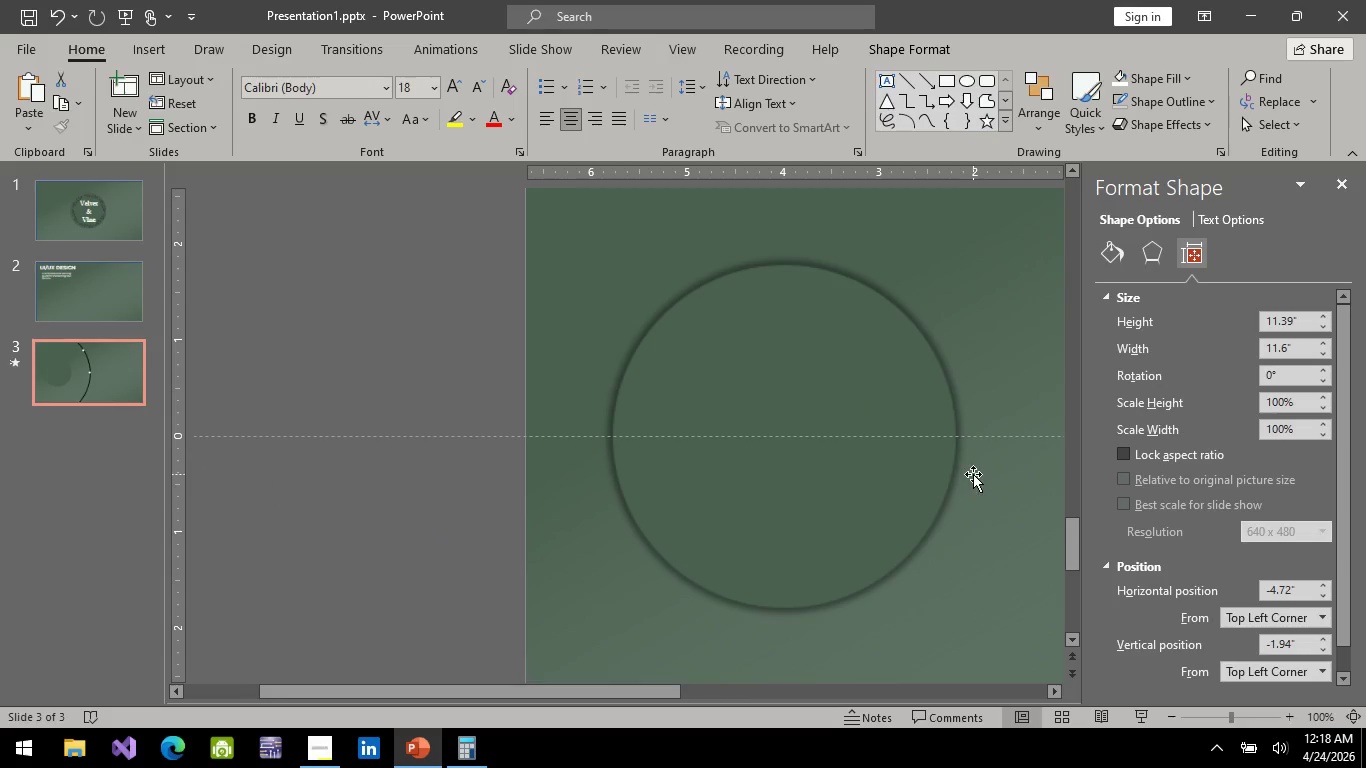 
scroll: coordinate [905, 468], scroll_direction: down, amount: 3.0
 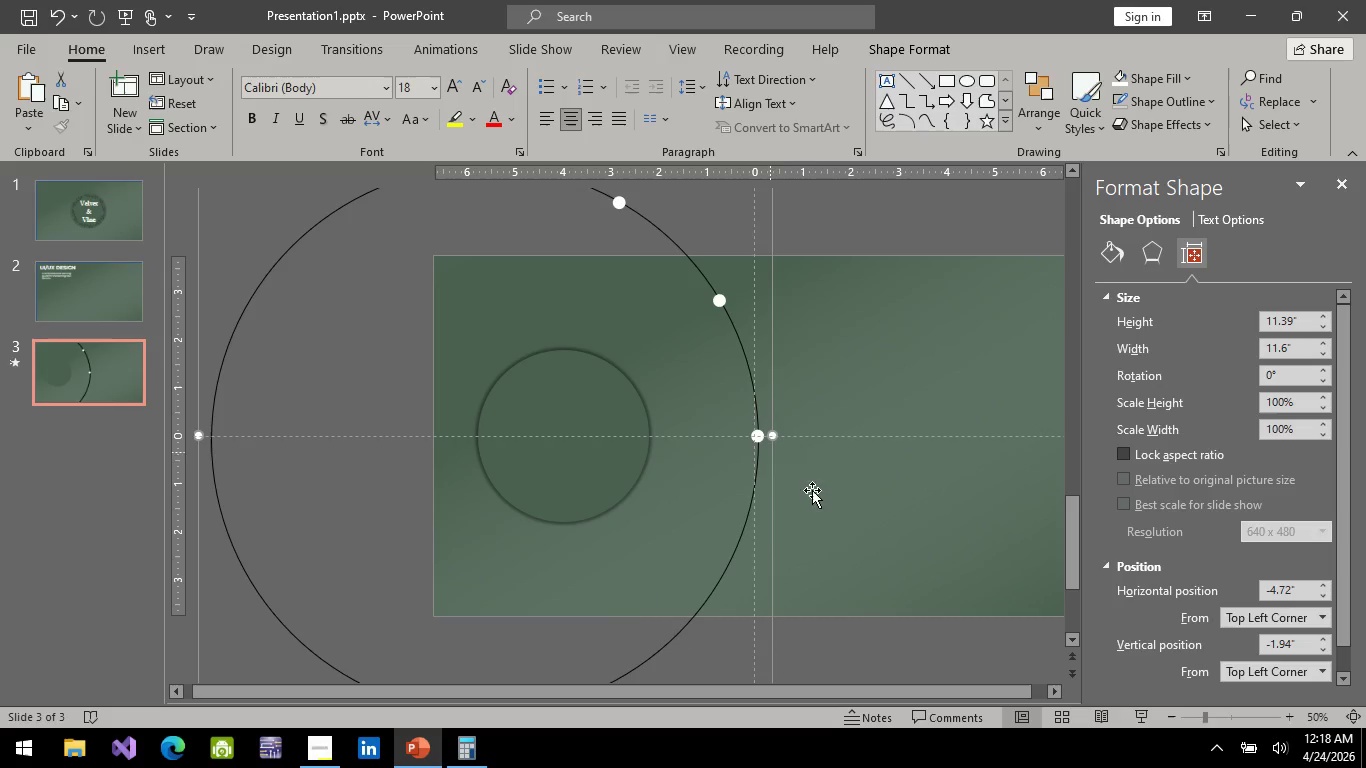 
left_click([849, 656])
 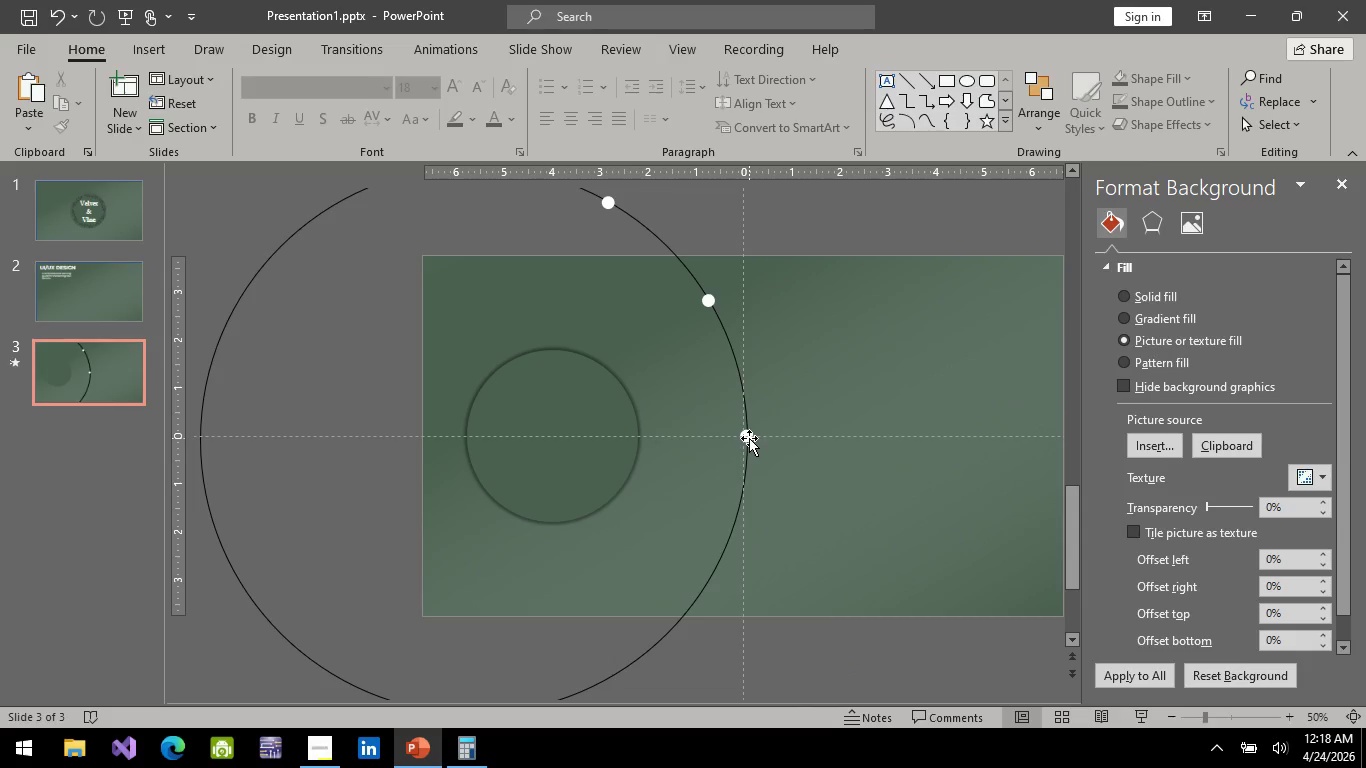 
wait(7.2)
 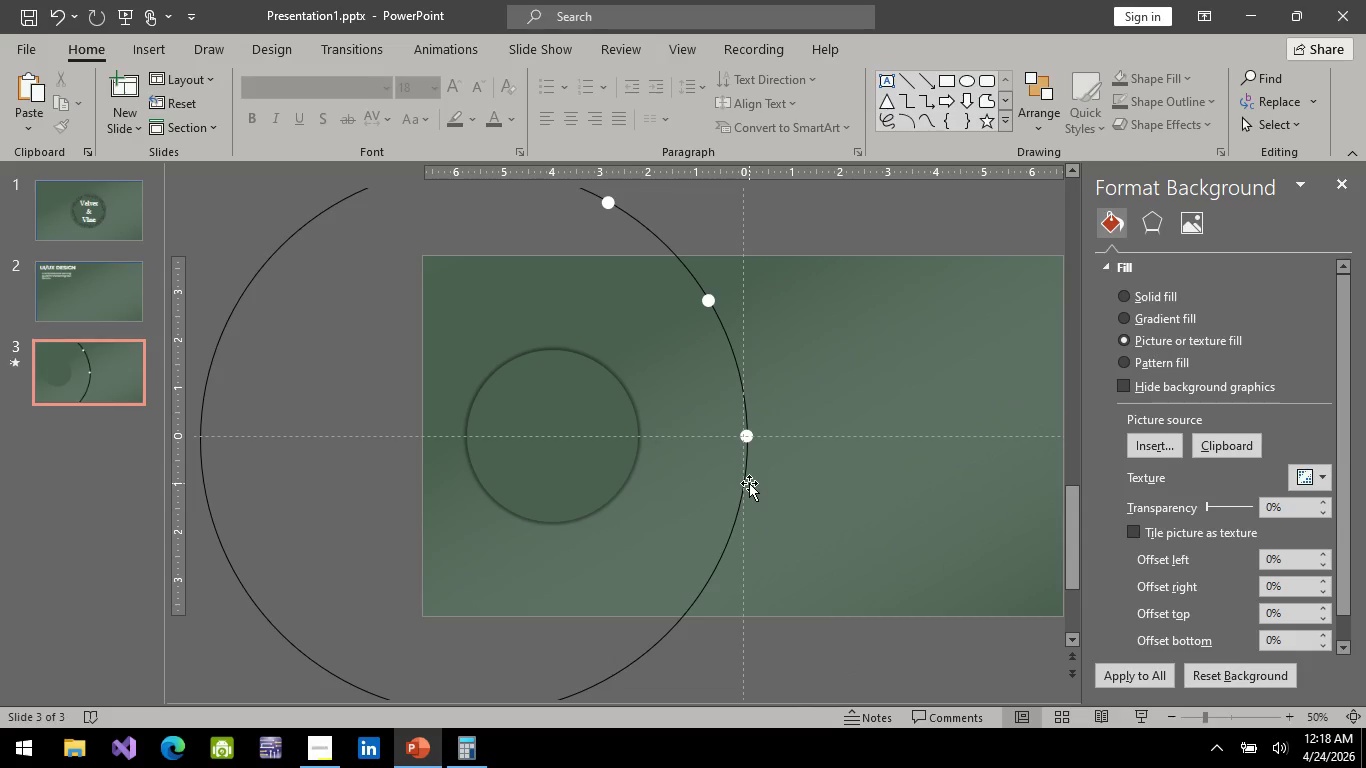 
left_click([744, 393])
 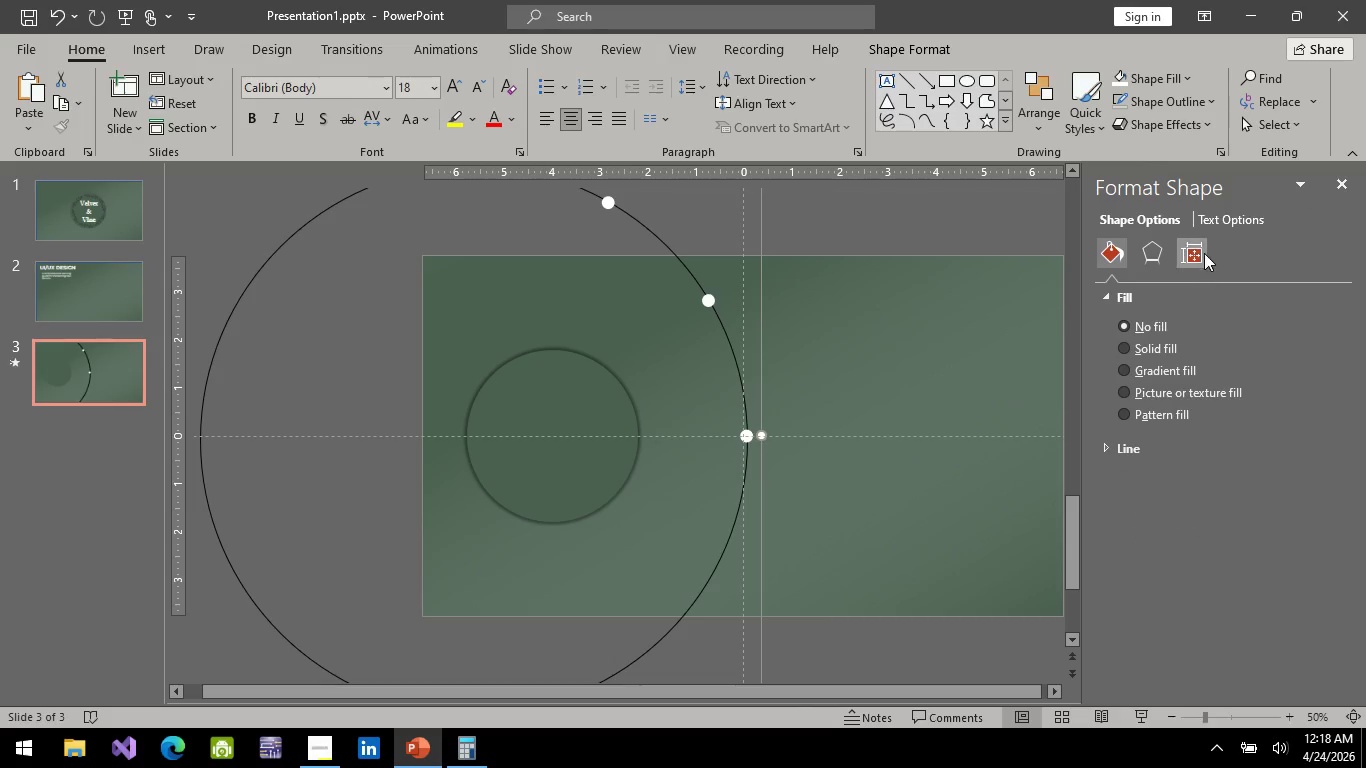 
left_click([1204, 253])
 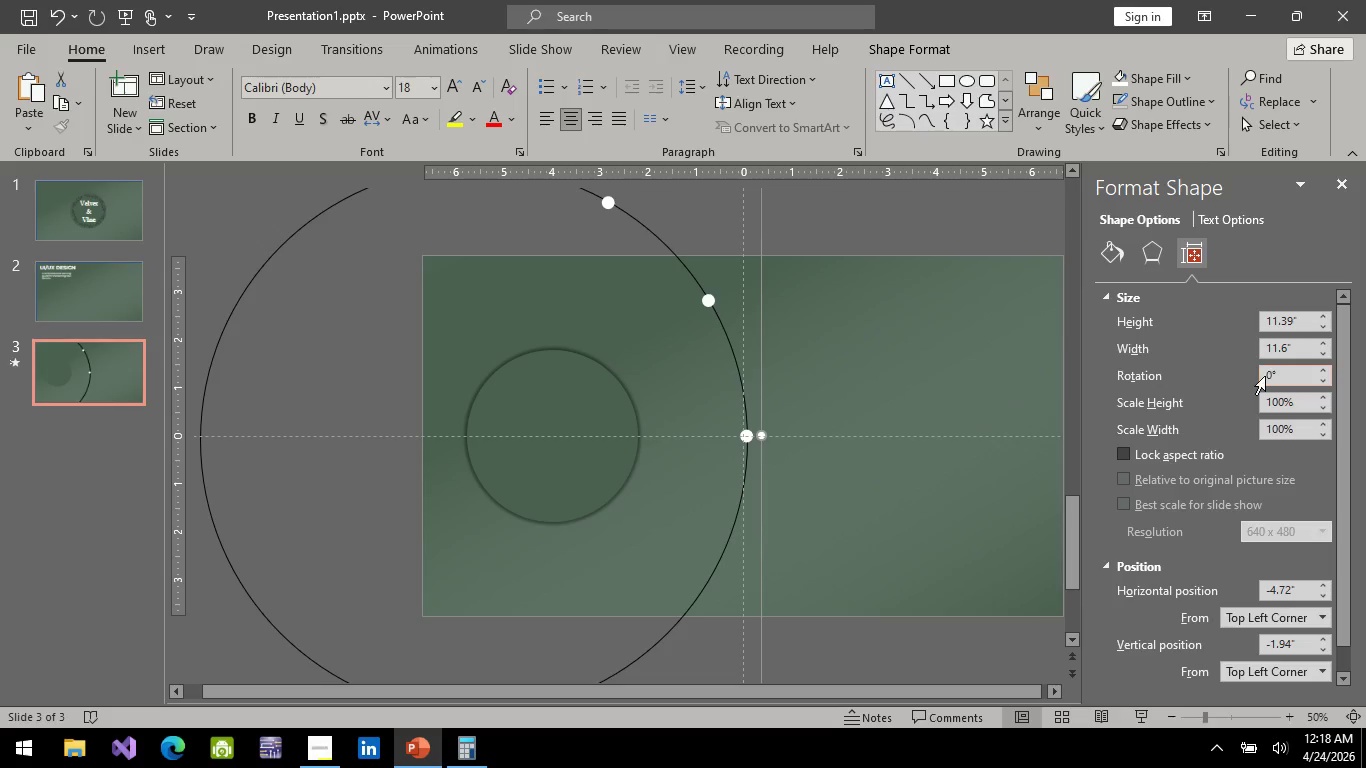 
left_click([1265, 377])
 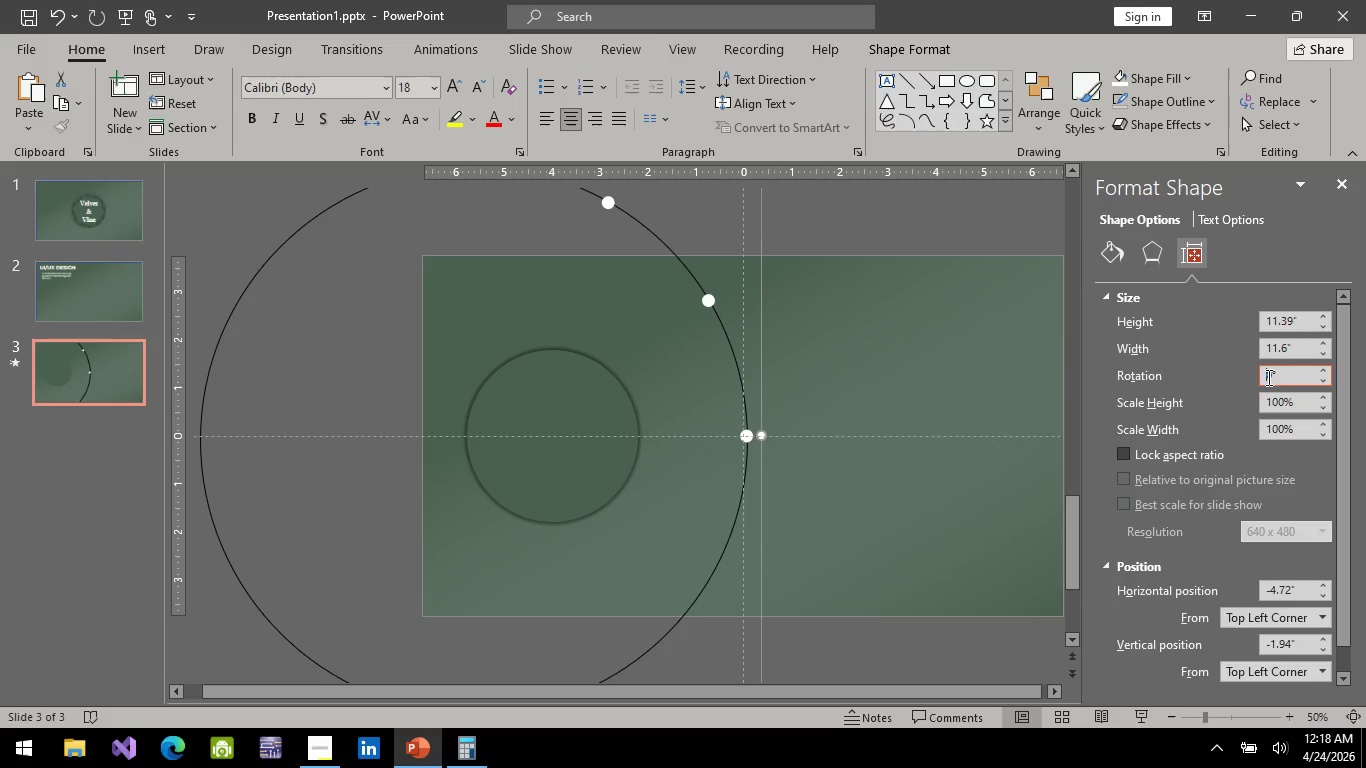 
left_click([1267, 377])
 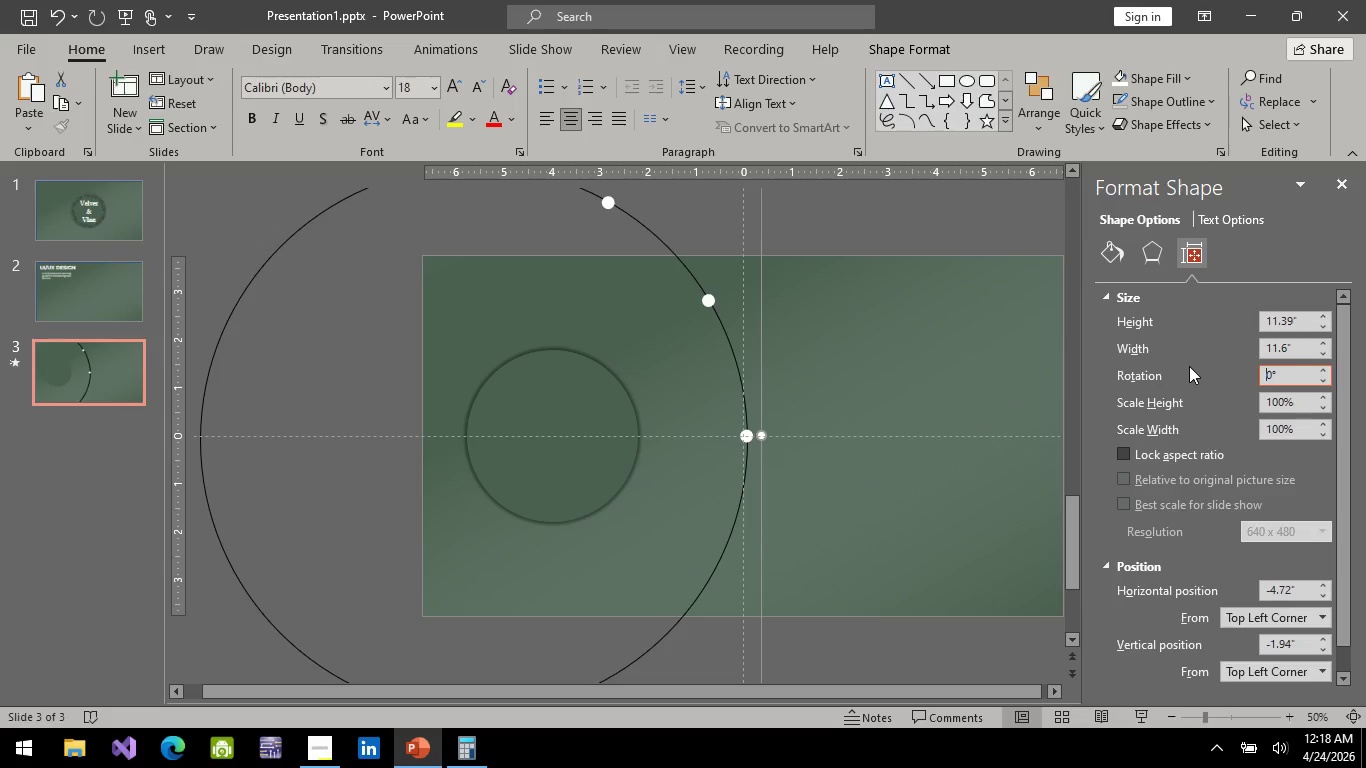 
key(Minus)
 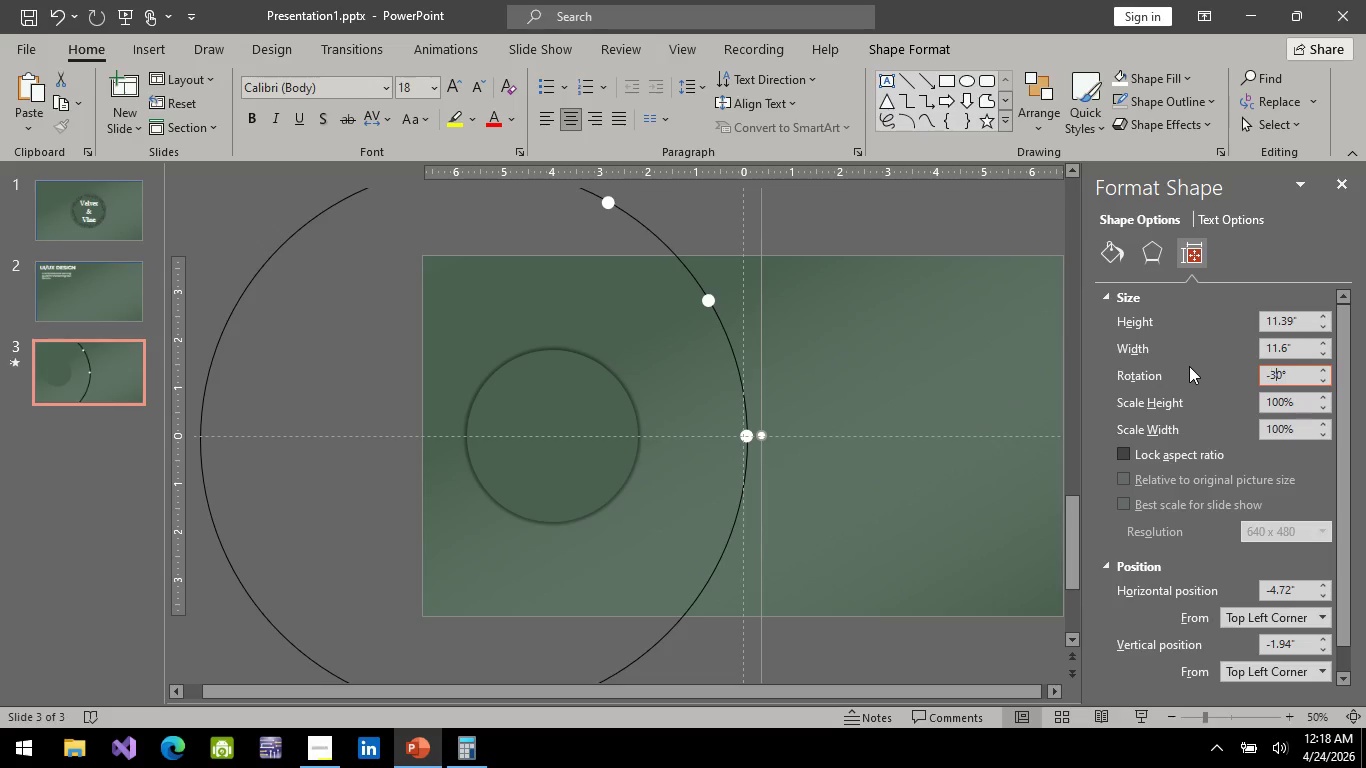 
key(3)
 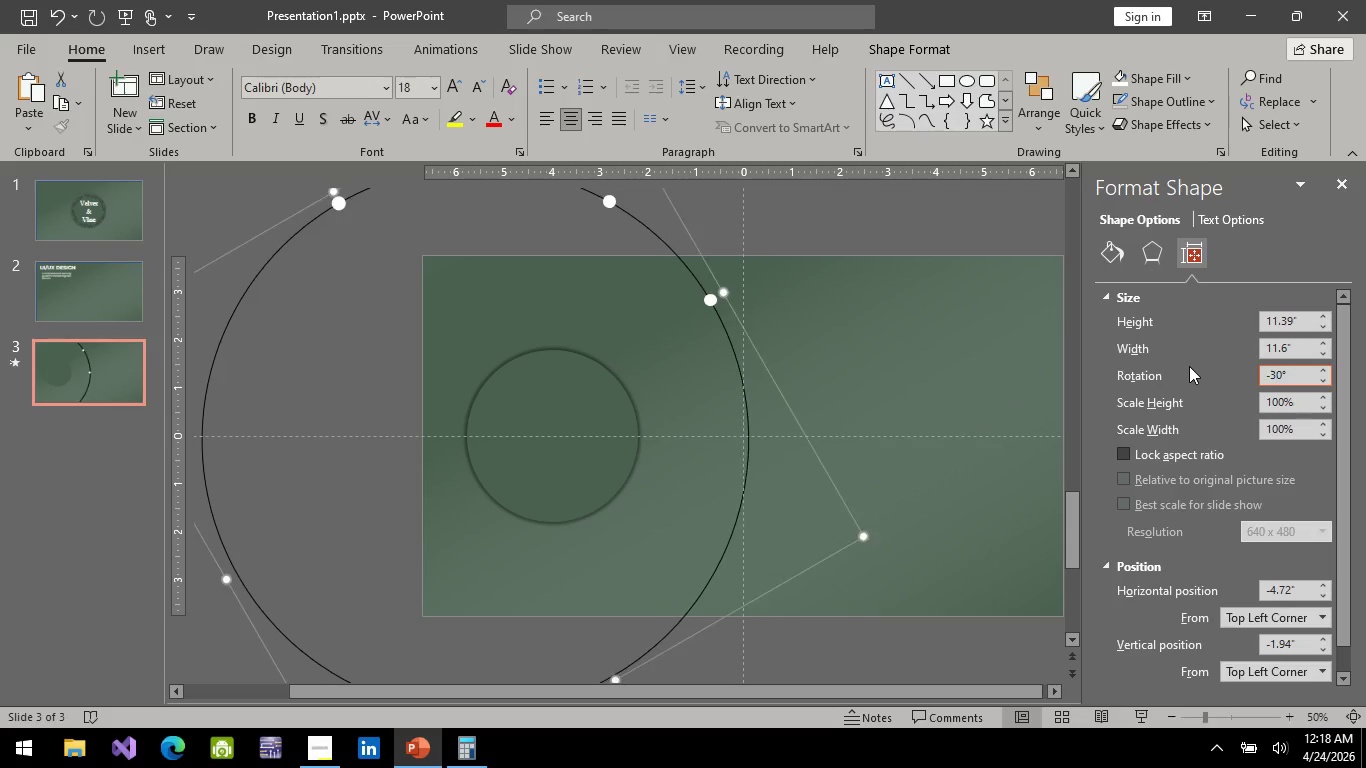 
key(Enter)
 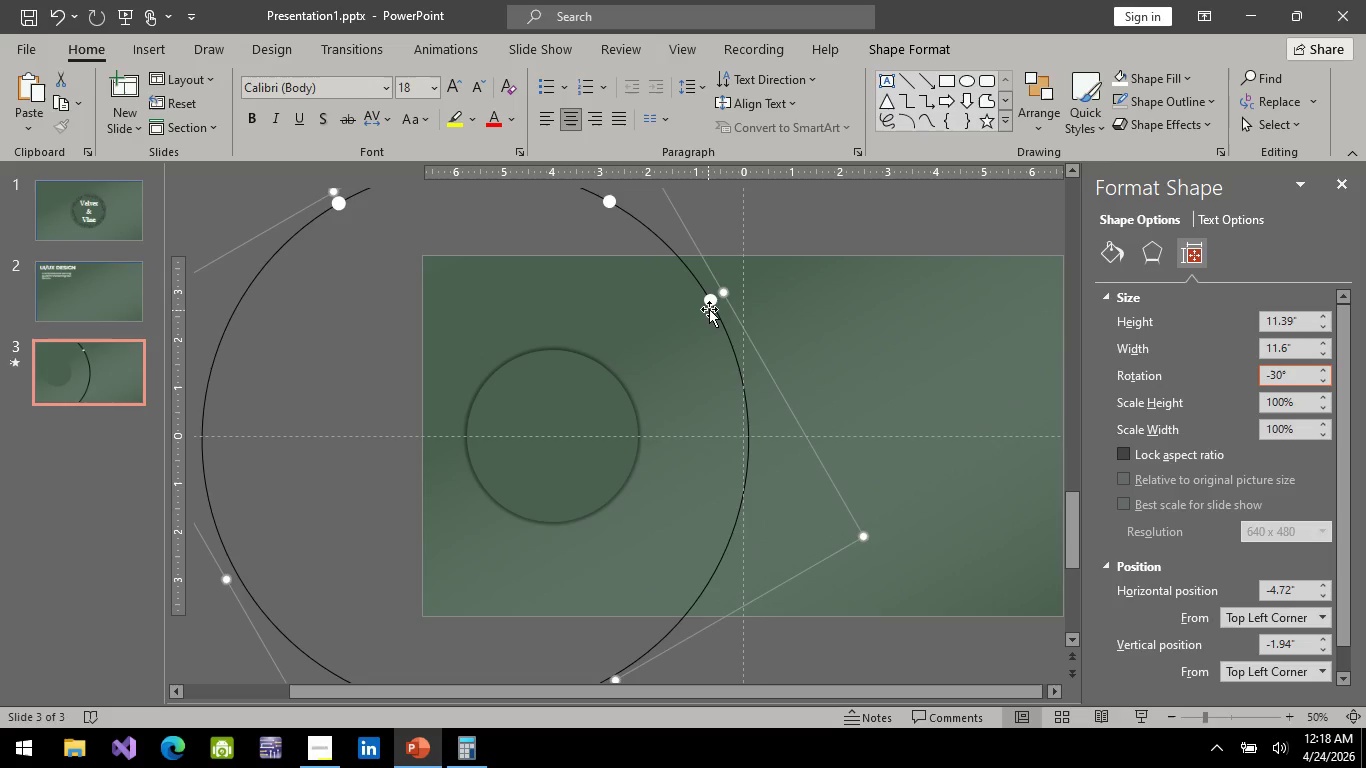 
key(Control+V)
 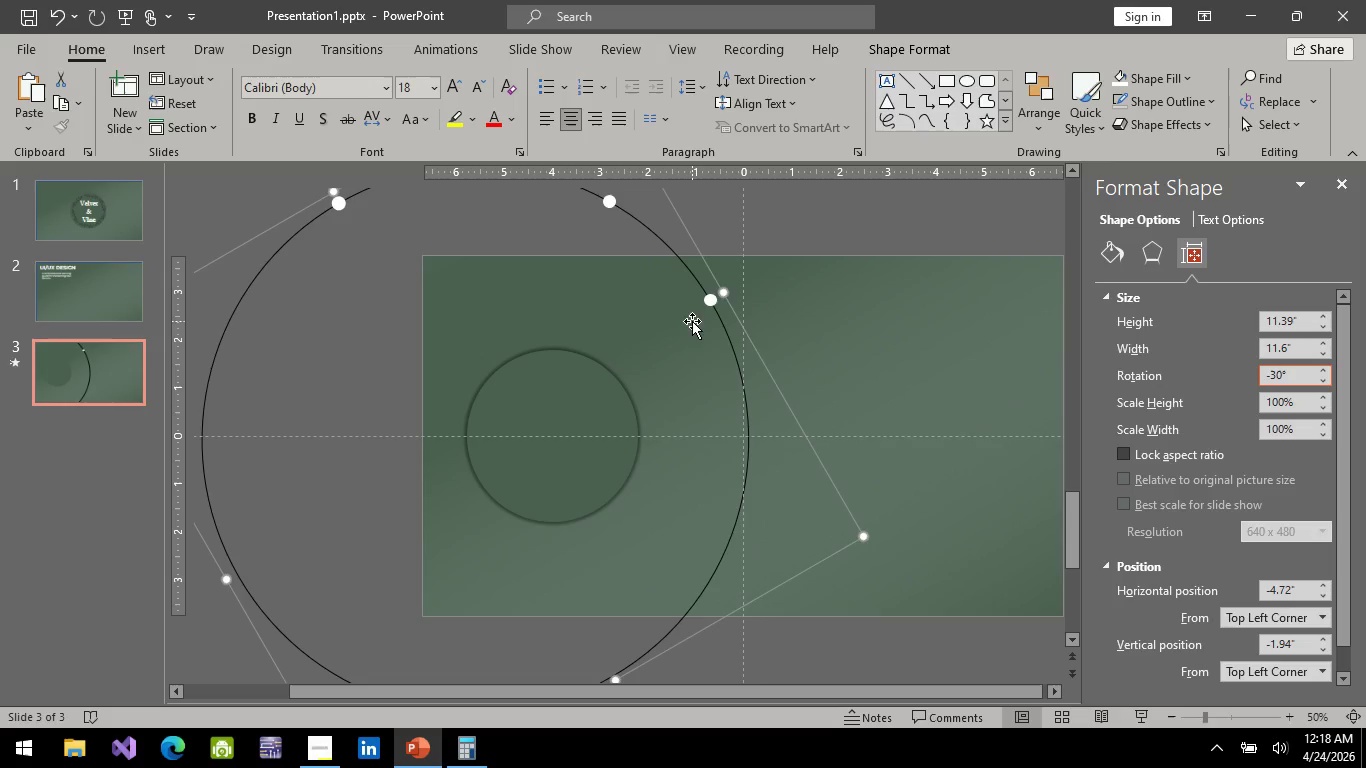 
key(Control+V)
 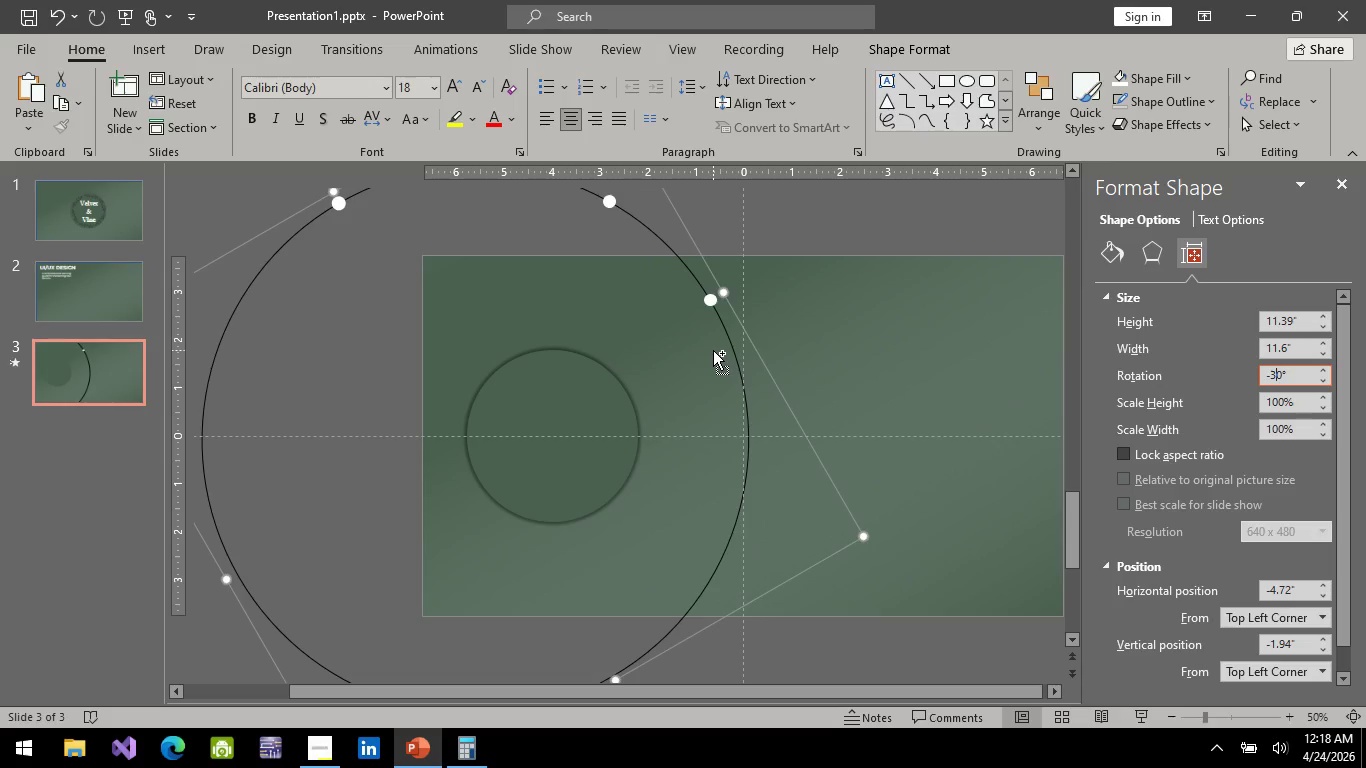 
key(Control+V)
 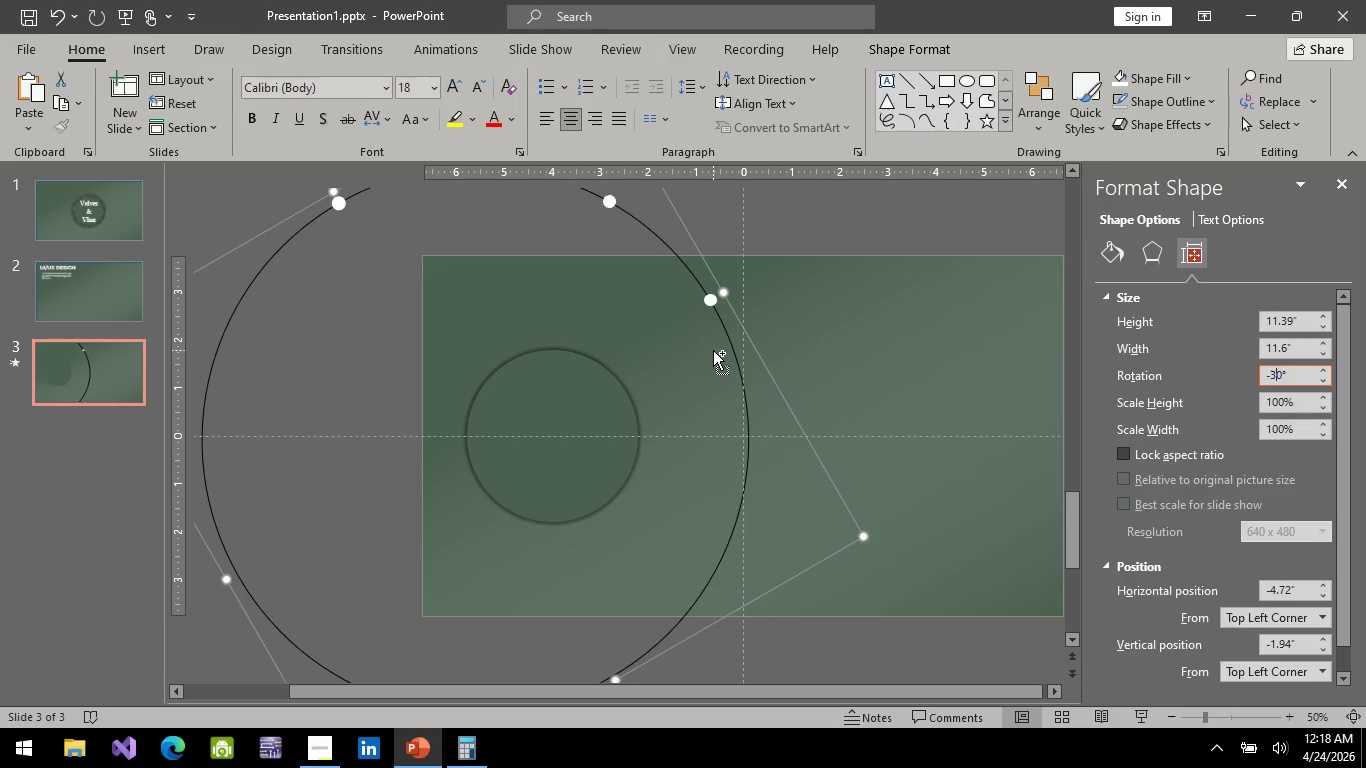 
key(Control+V)
 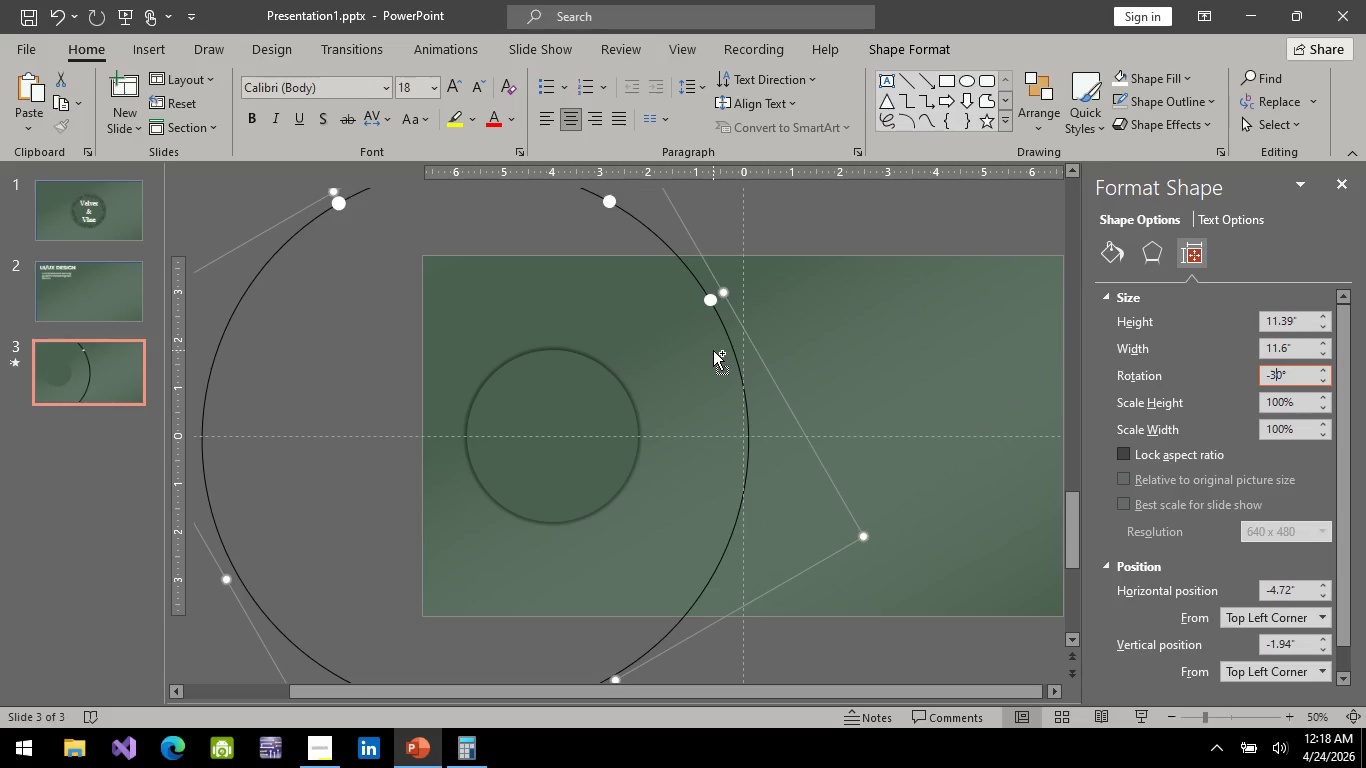 
key(Control+V)
 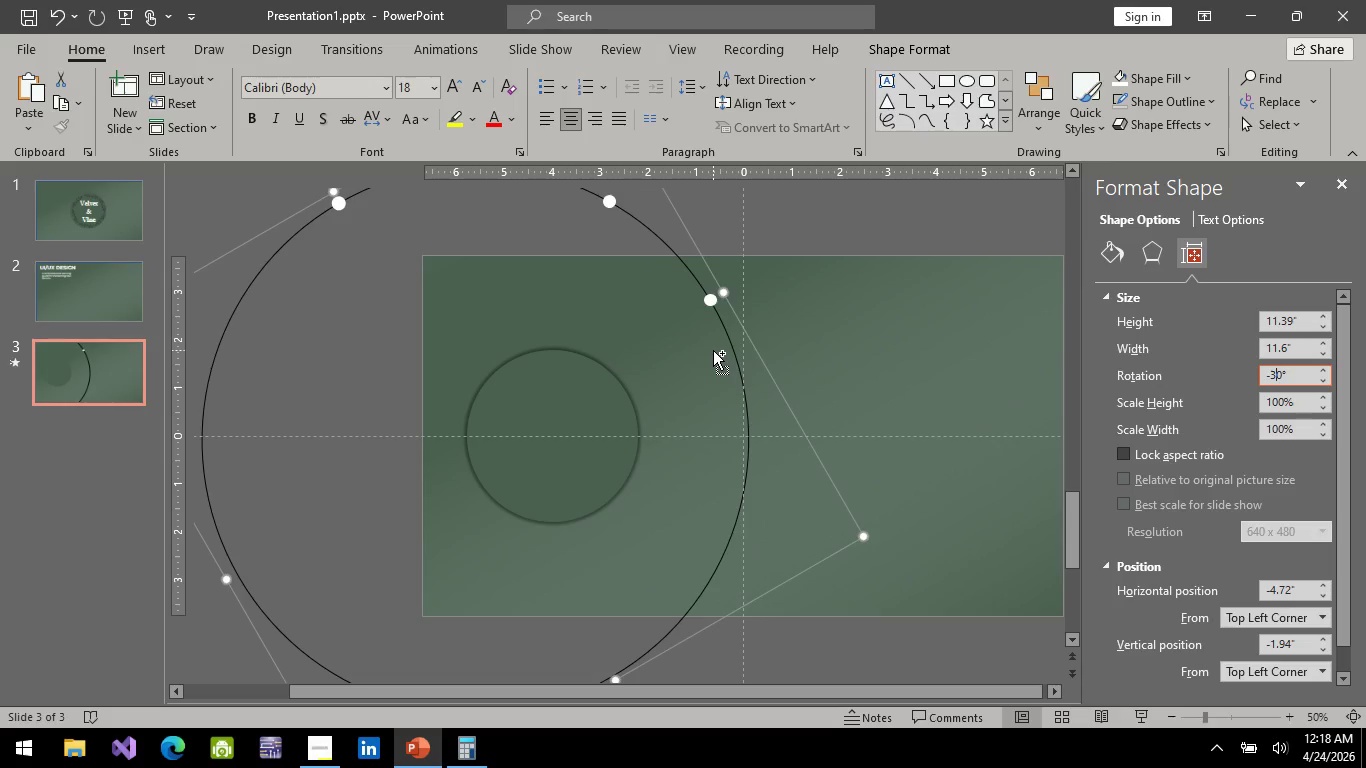 
key(Control+V)
 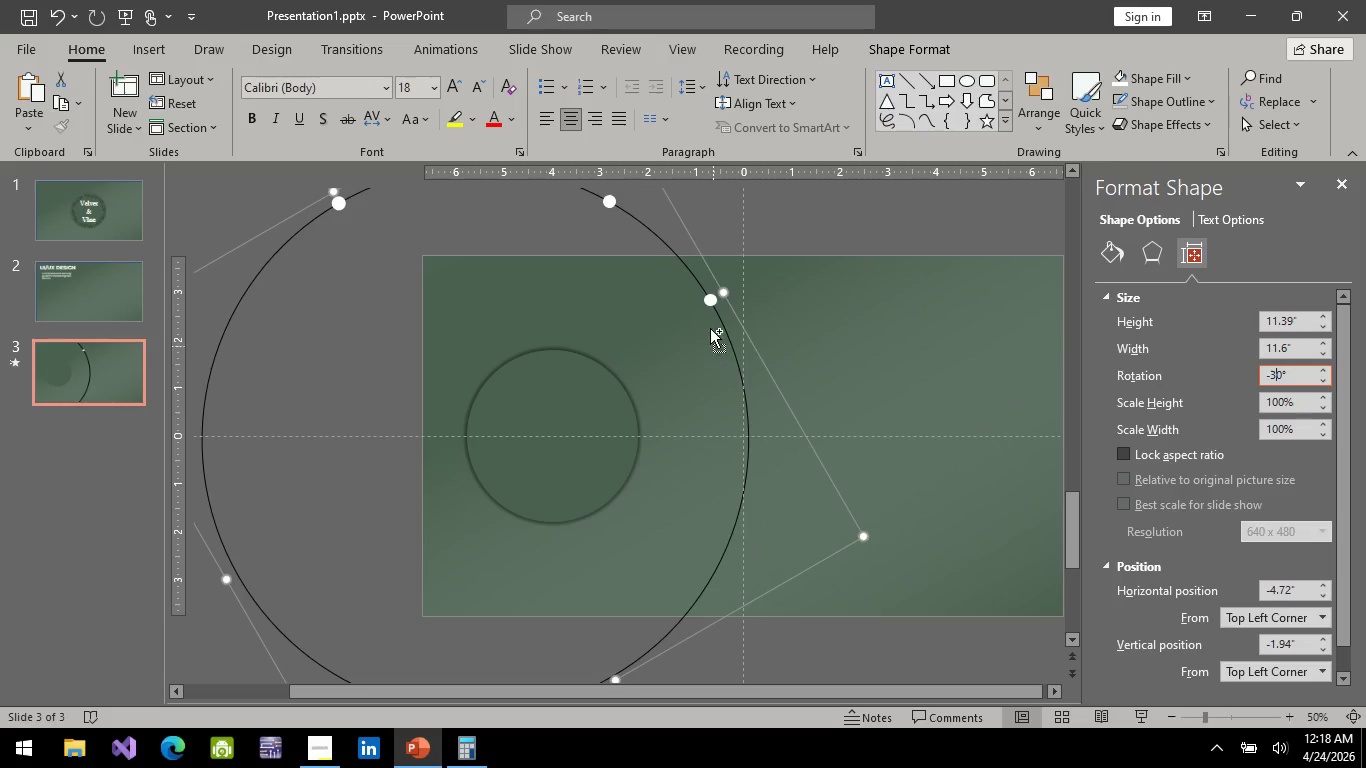 
key(Control+V)
 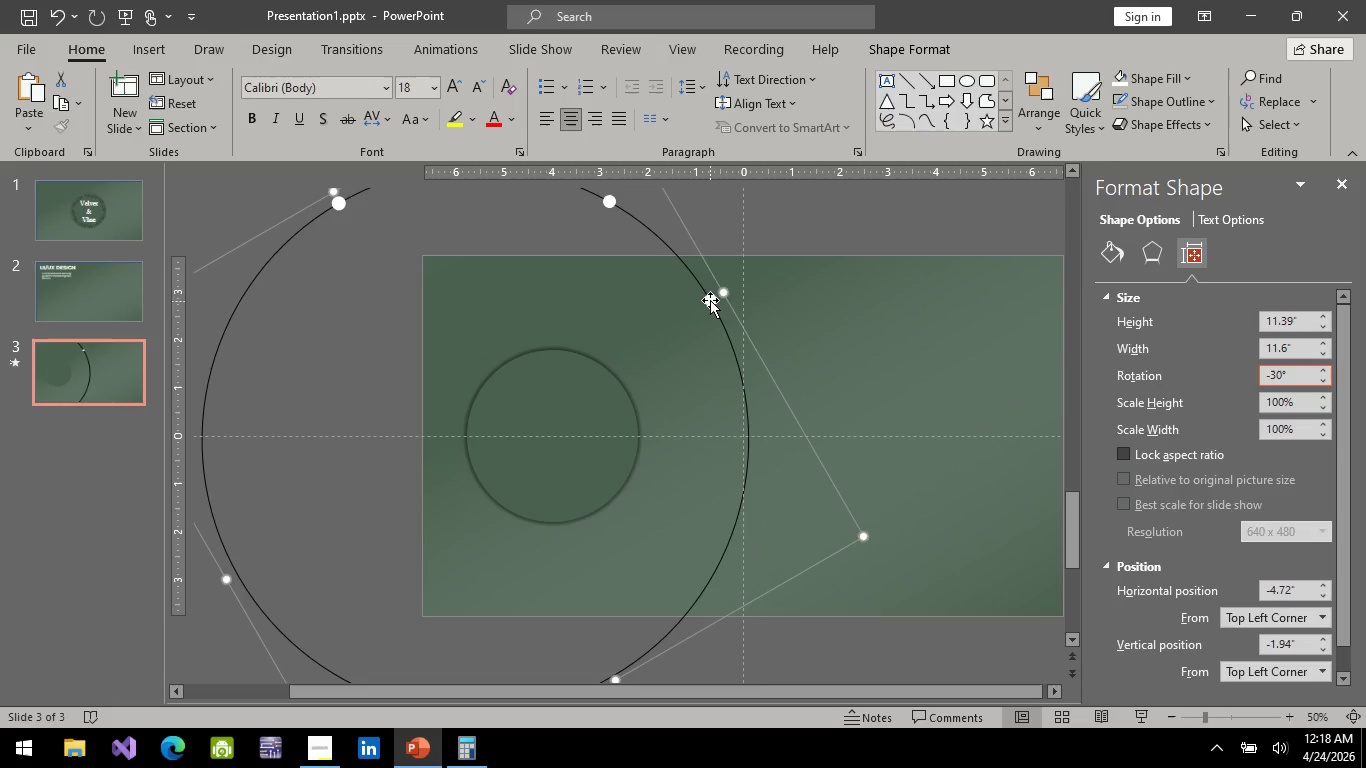 
left_click([710, 300])
 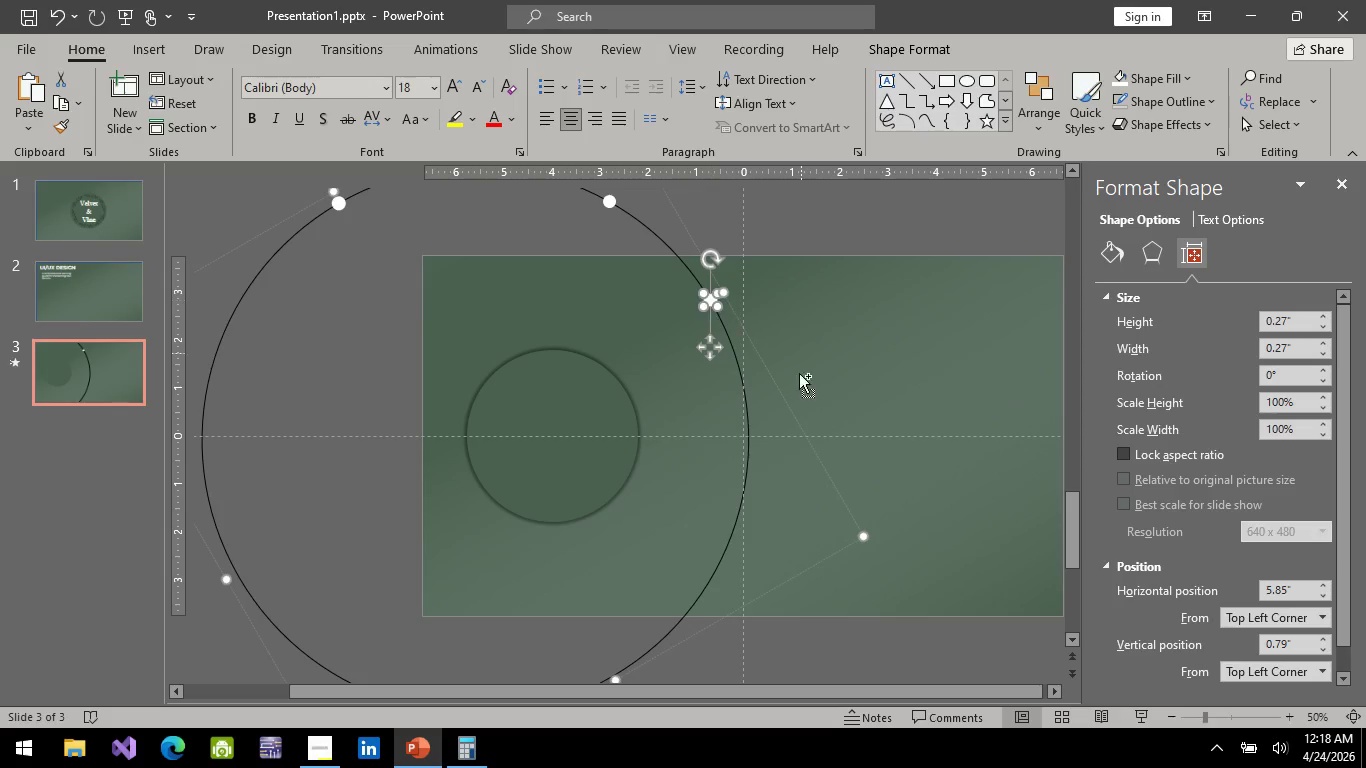 
key(Control+C)
 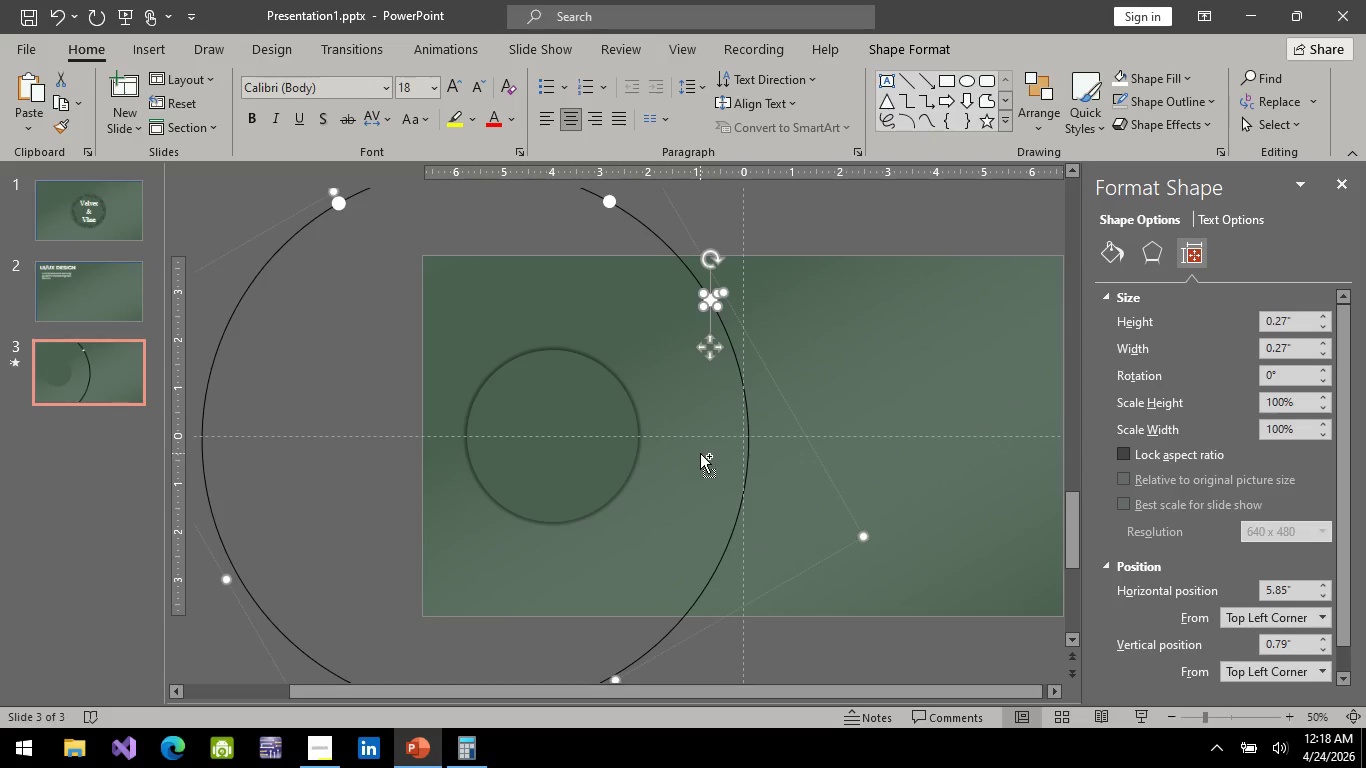 
key(Control+V)
 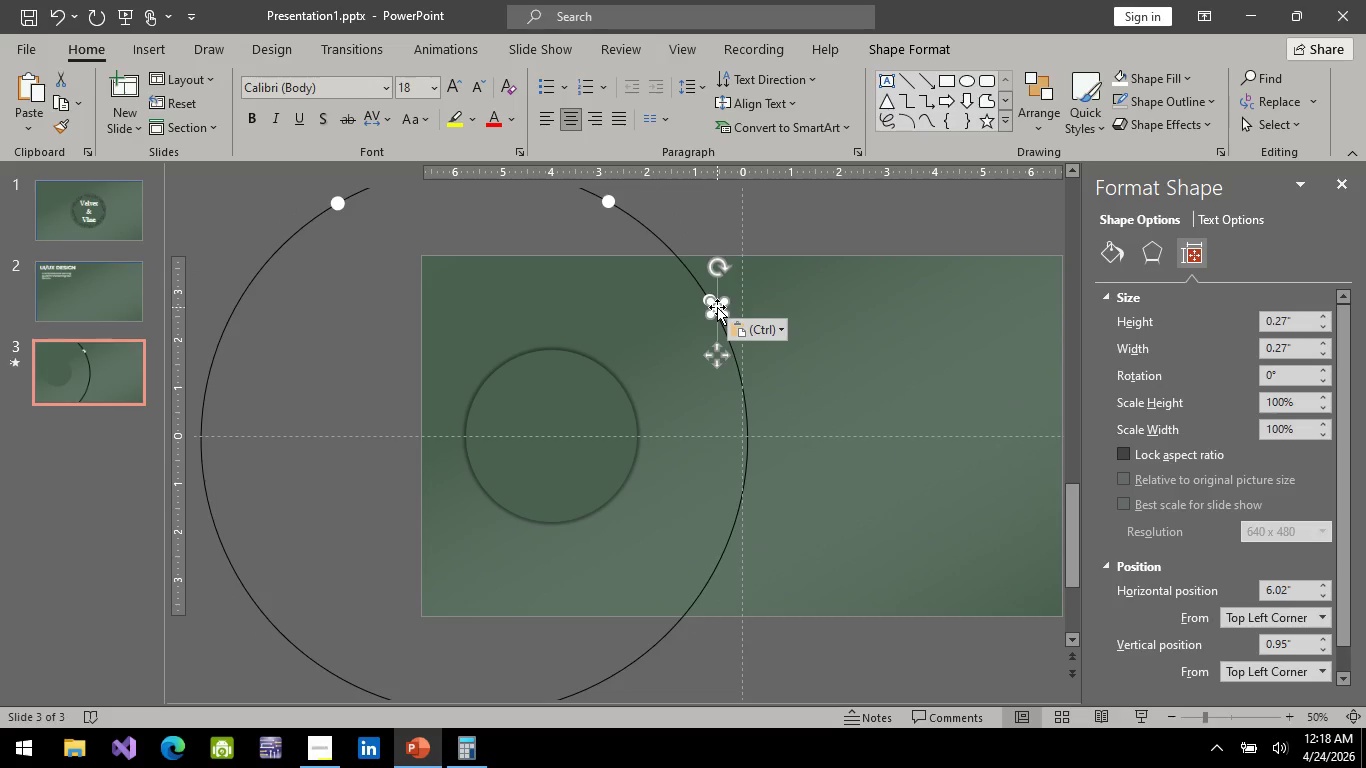 
left_click_drag(start_coordinate=[717, 307], to_coordinate=[749, 435])
 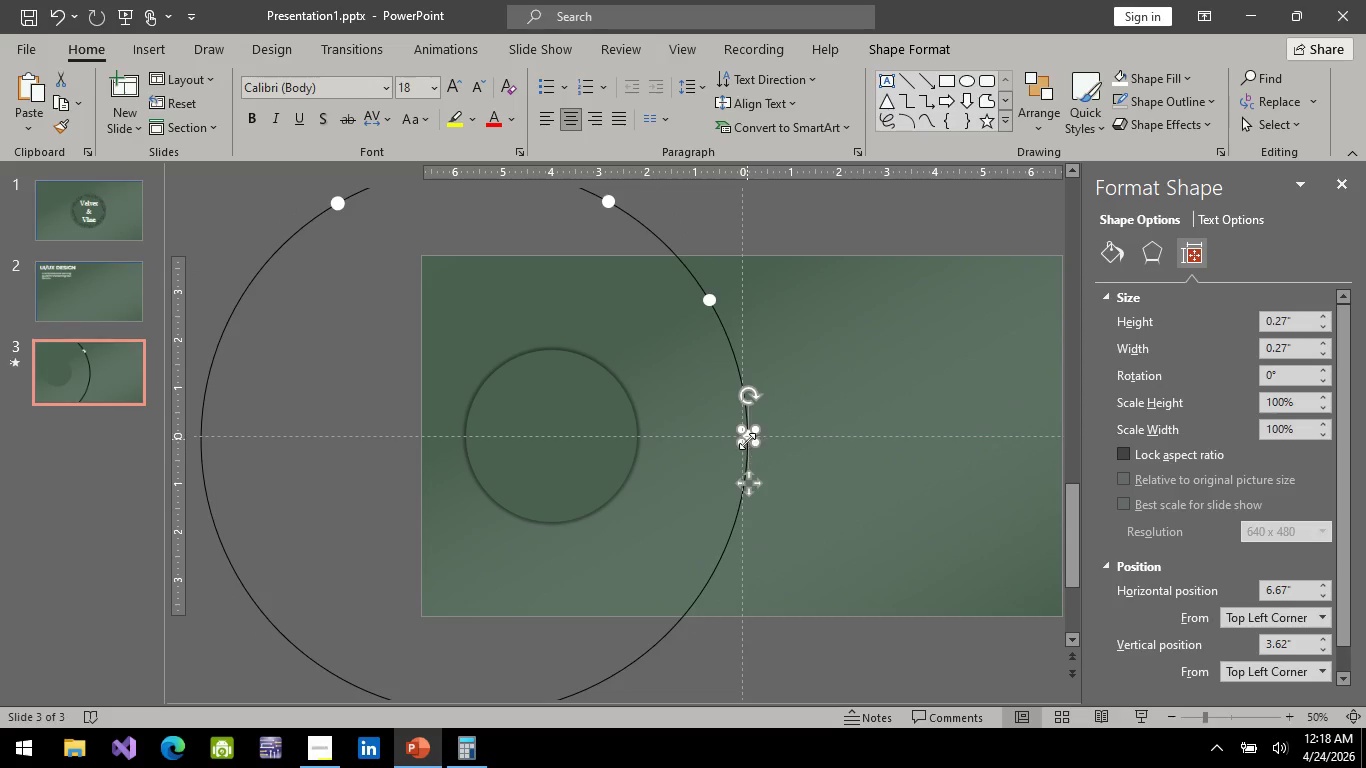 
hold_key(key=ControlLeft, duration=1.31)
scroll: coordinate [711, 428], scroll_direction: up, amount: 12.0
 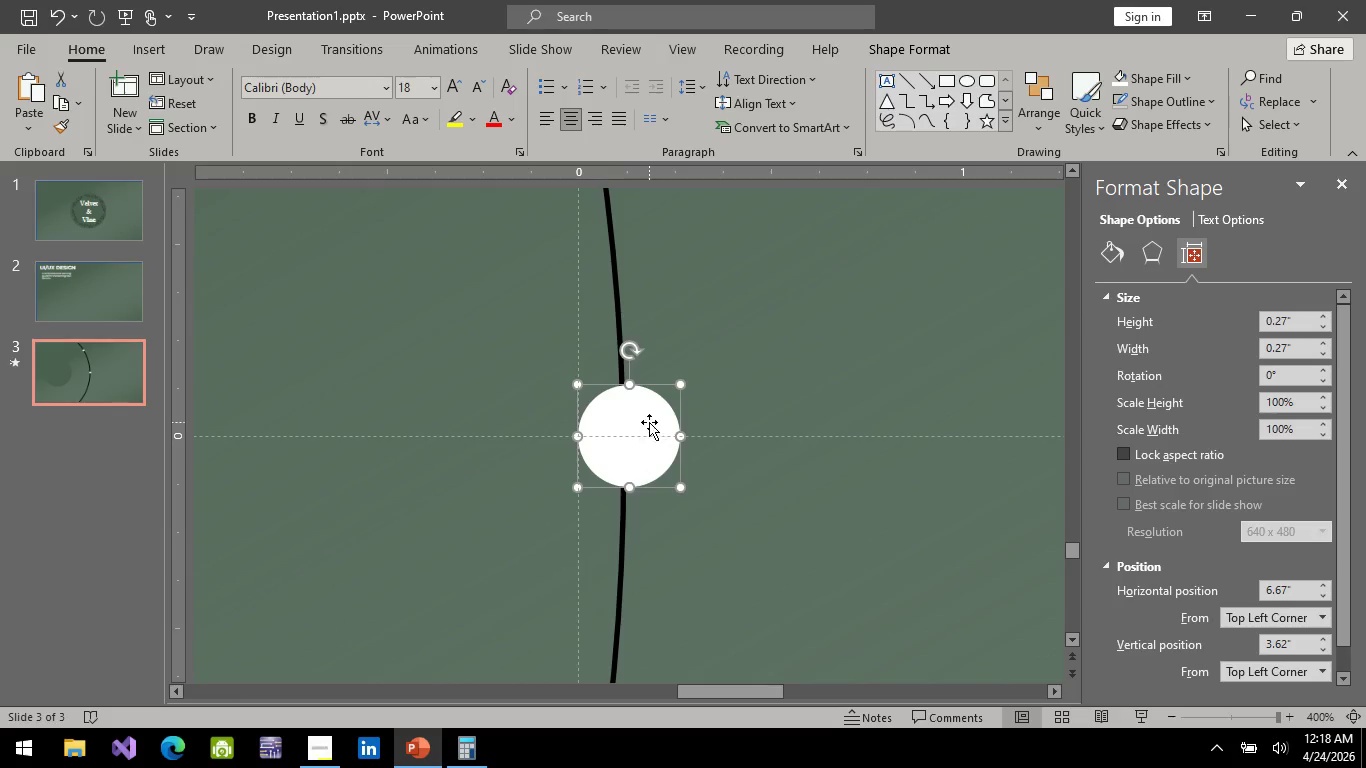 
left_click_drag(start_coordinate=[649, 423], to_coordinate=[642, 424])
 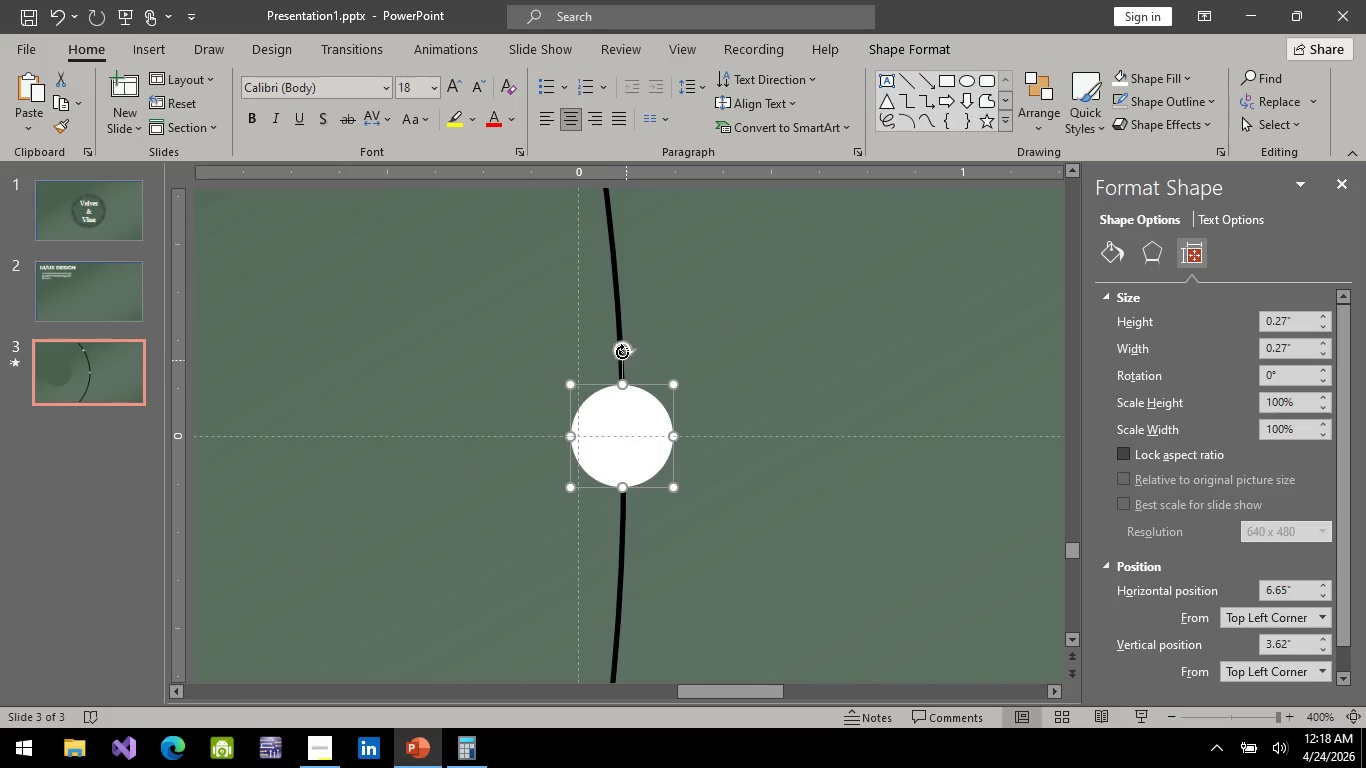 
hold_key(key=ControlLeft, duration=1.39)
left_click([620, 319])
 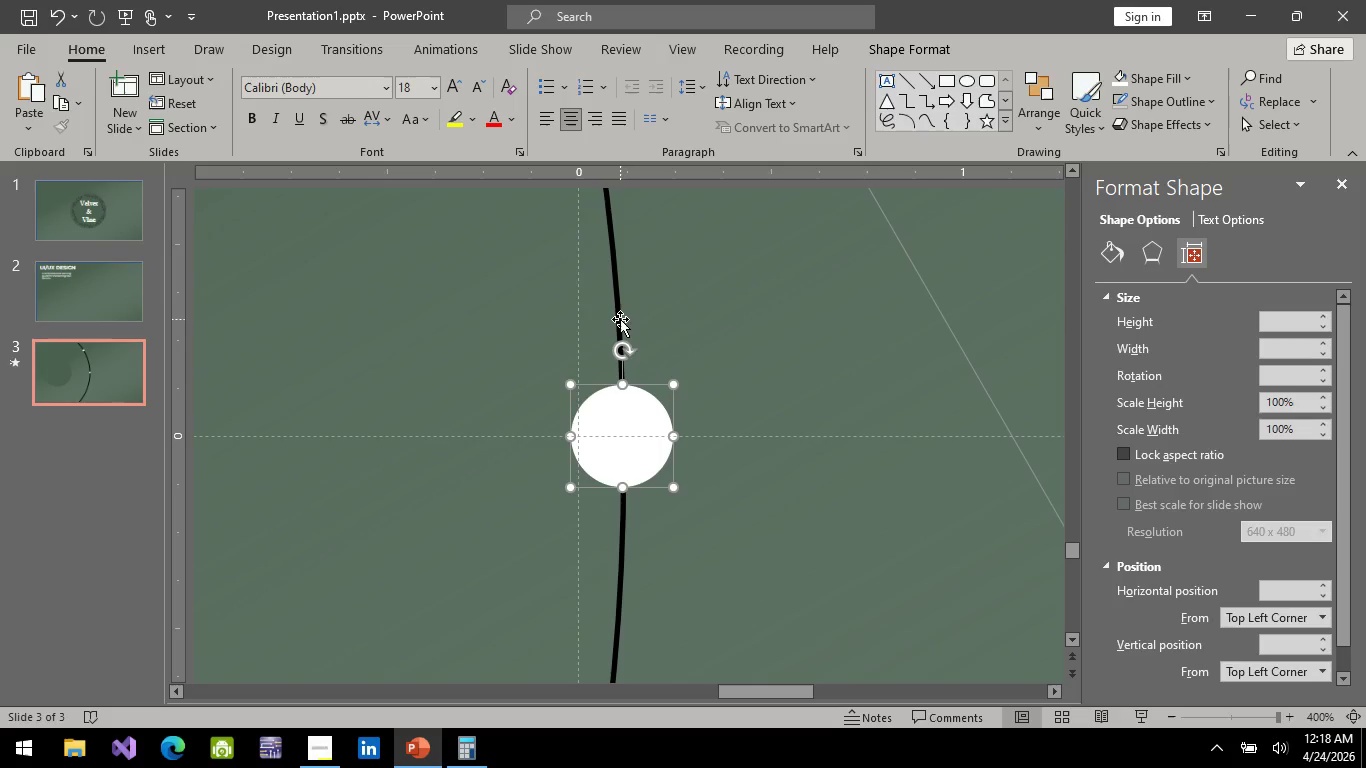 
right_click([620, 319])
 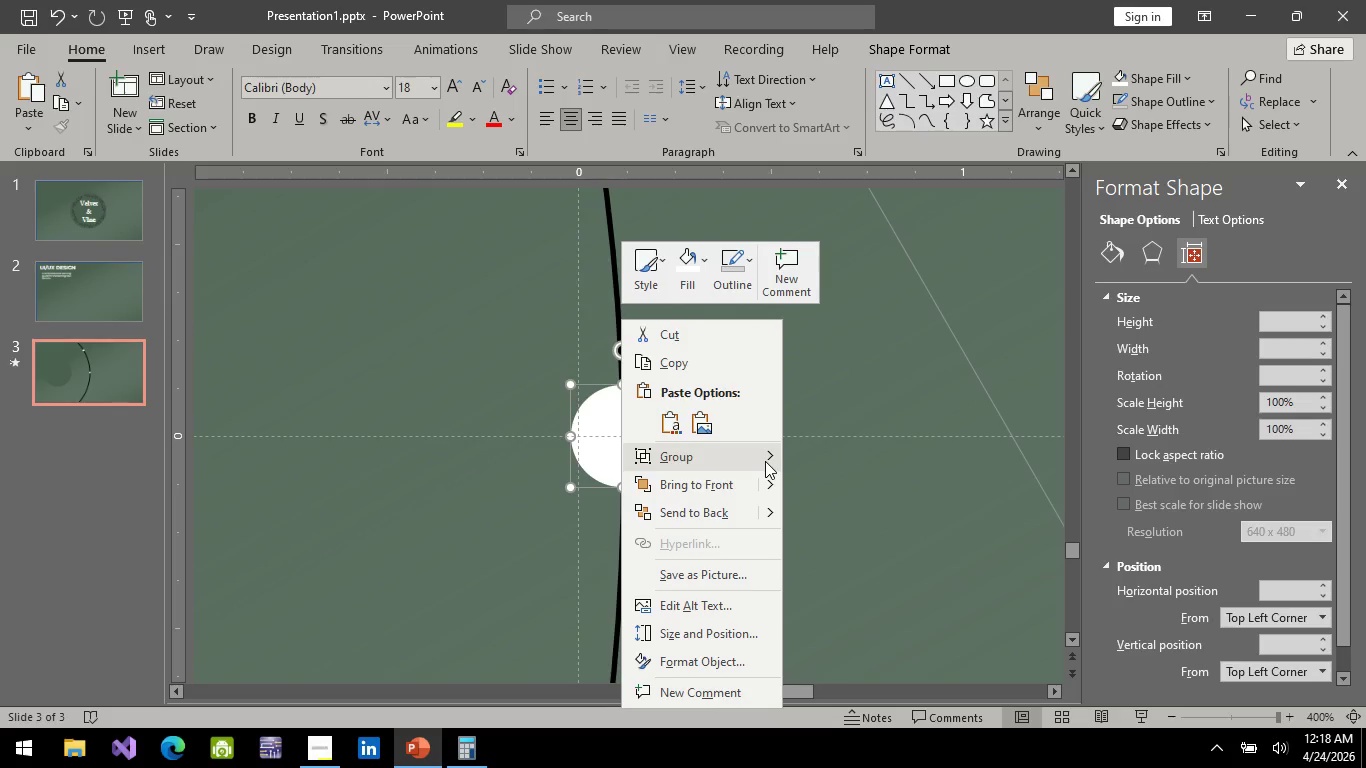 
wait(5.89)
 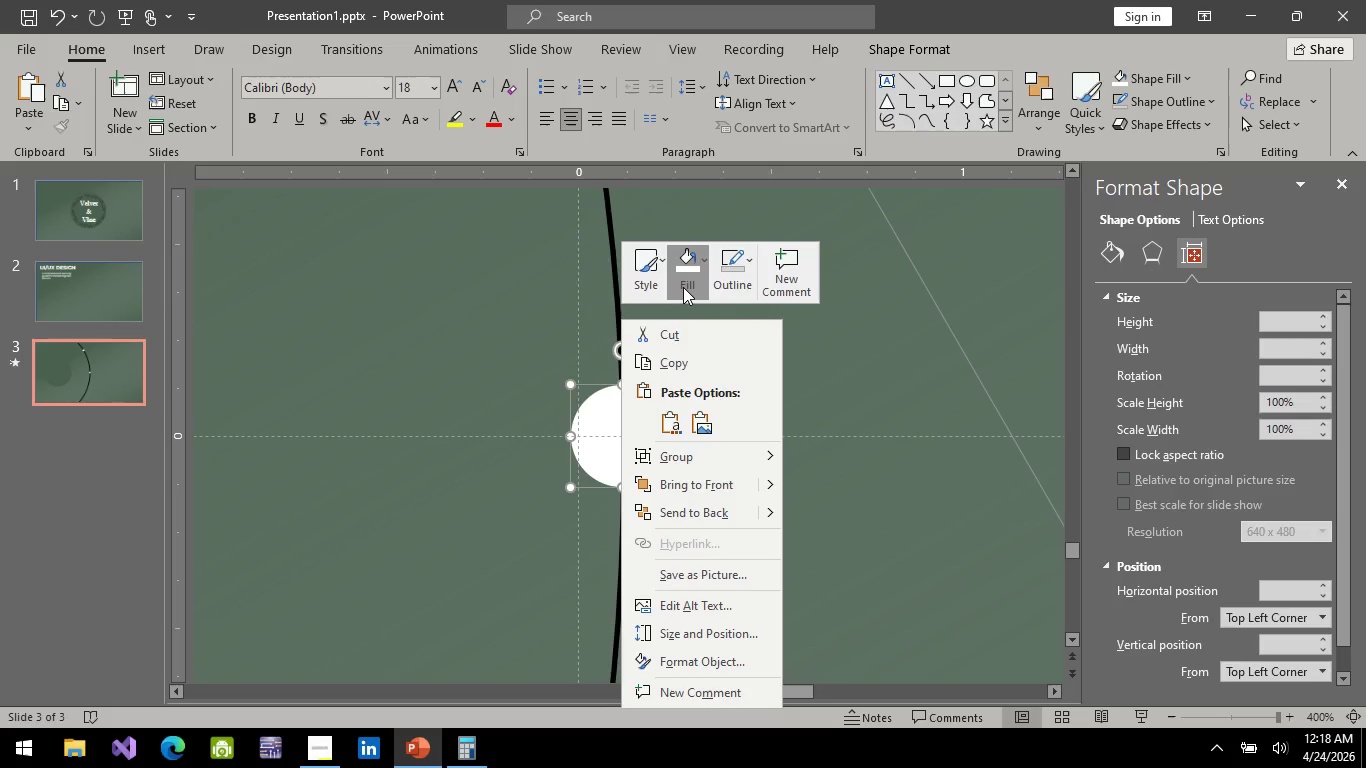 
hold_key(key=ControlLeft, duration=0.48)
 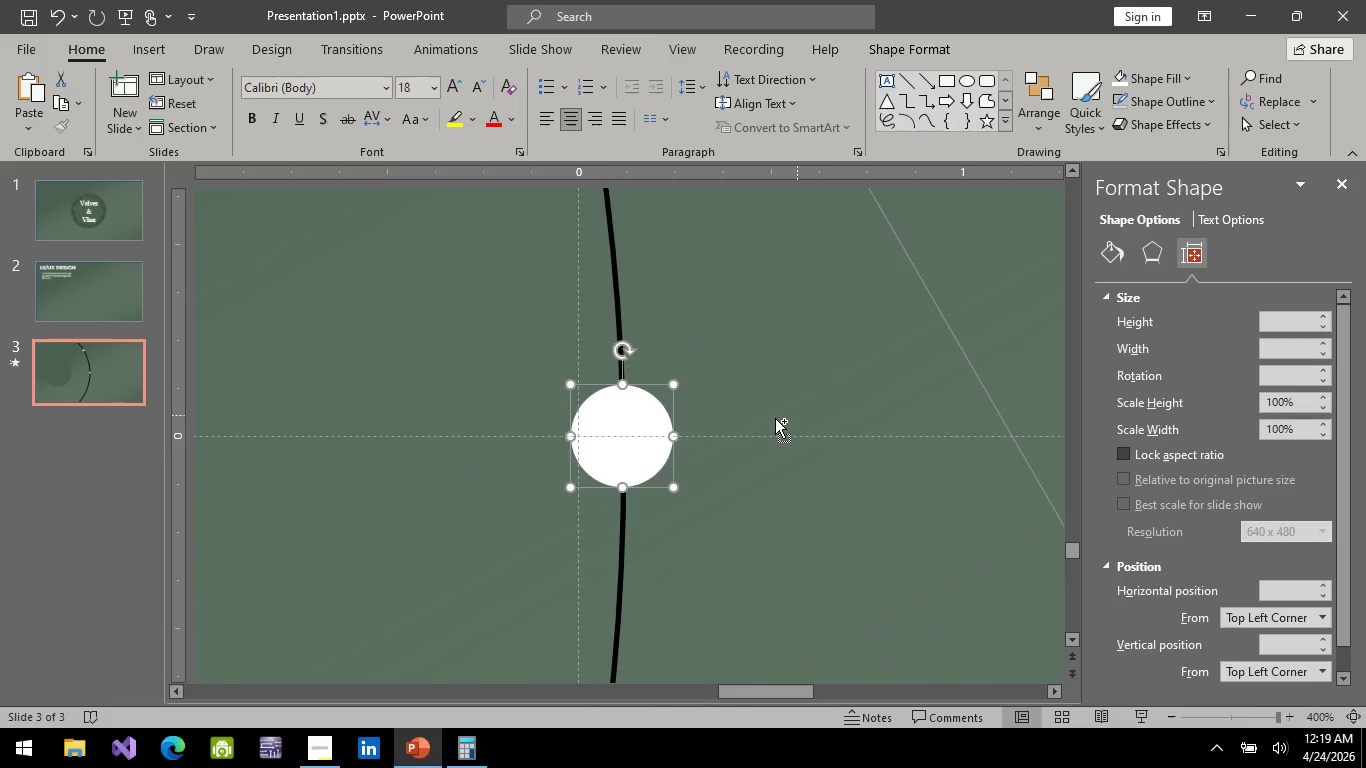 
left_click([892, 401])
 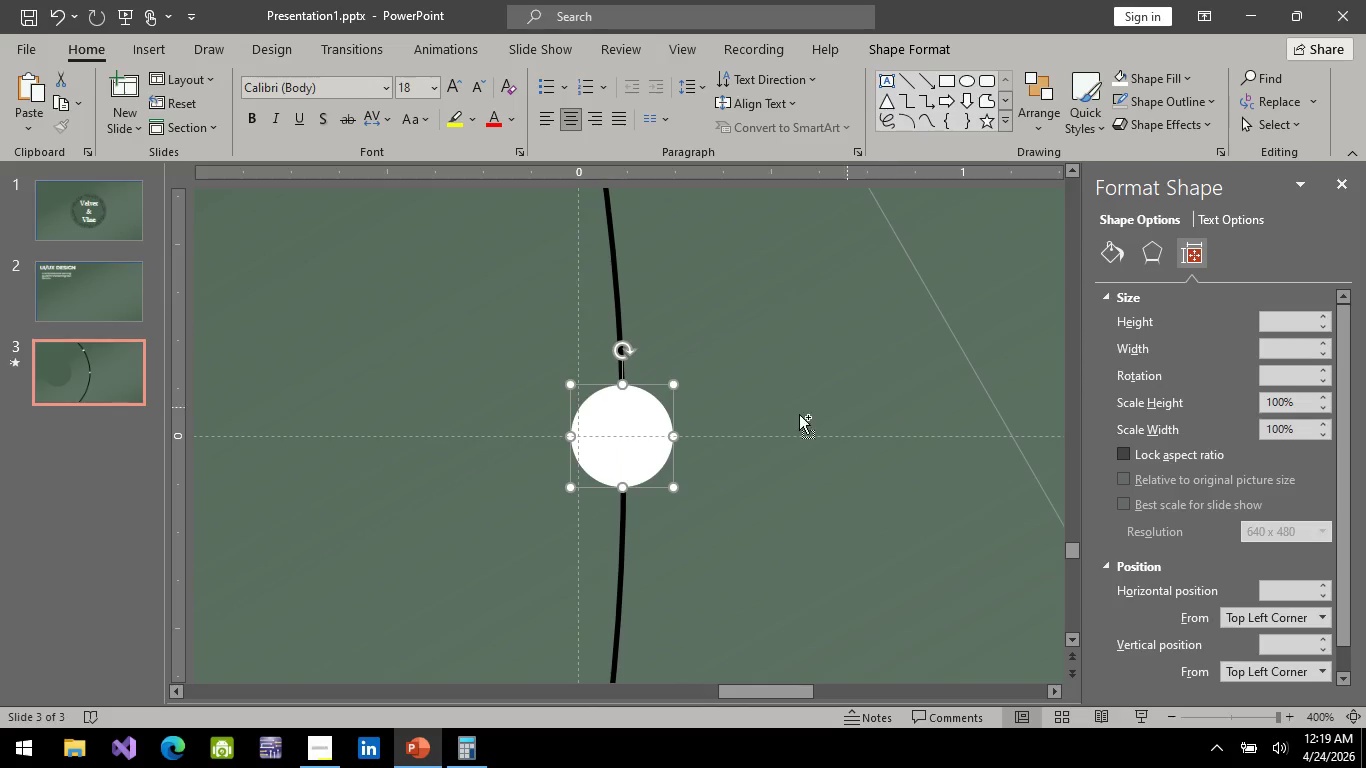 
scroll: coordinate [856, 441], scroll_direction: down, amount: 4.0
 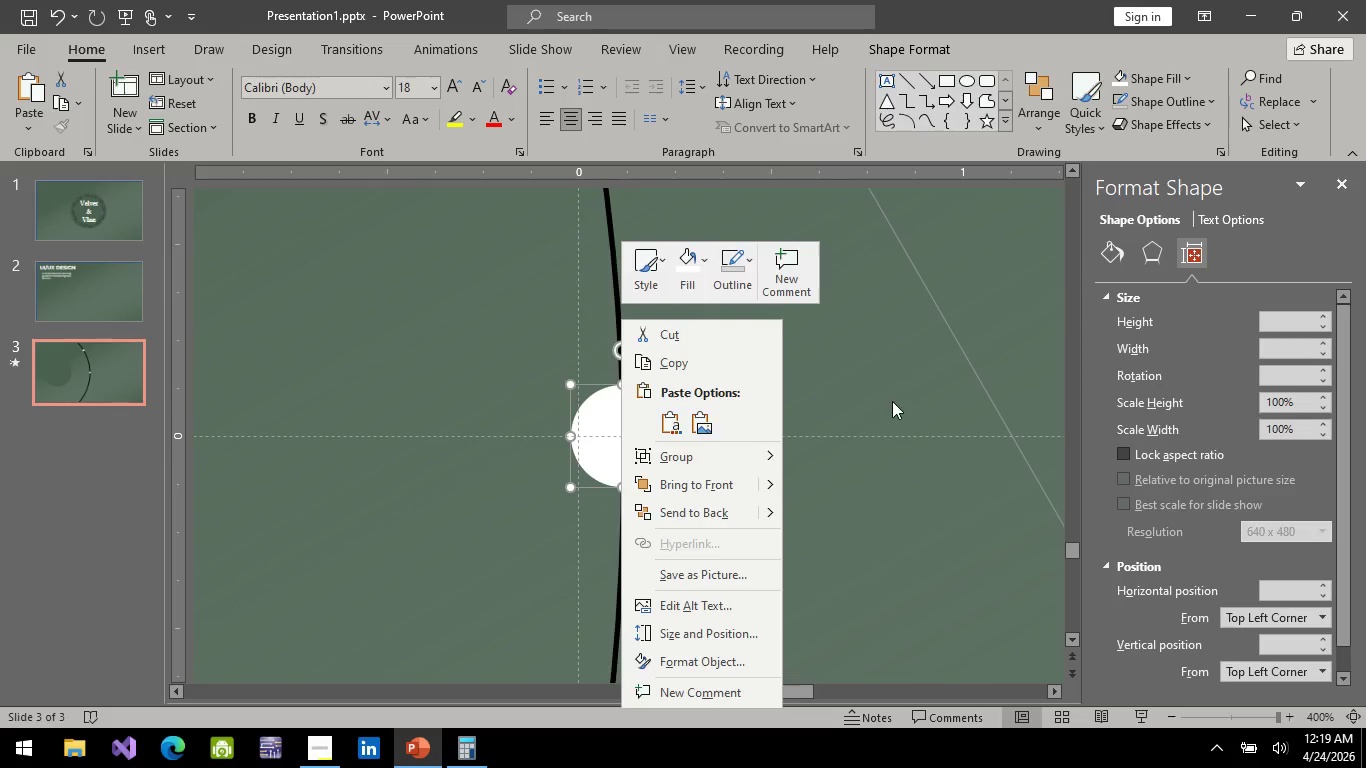 
hold_key(key=ControlLeft, duration=0.95)
scroll: coordinate [774, 418], scroll_direction: down, amount: 8.0
 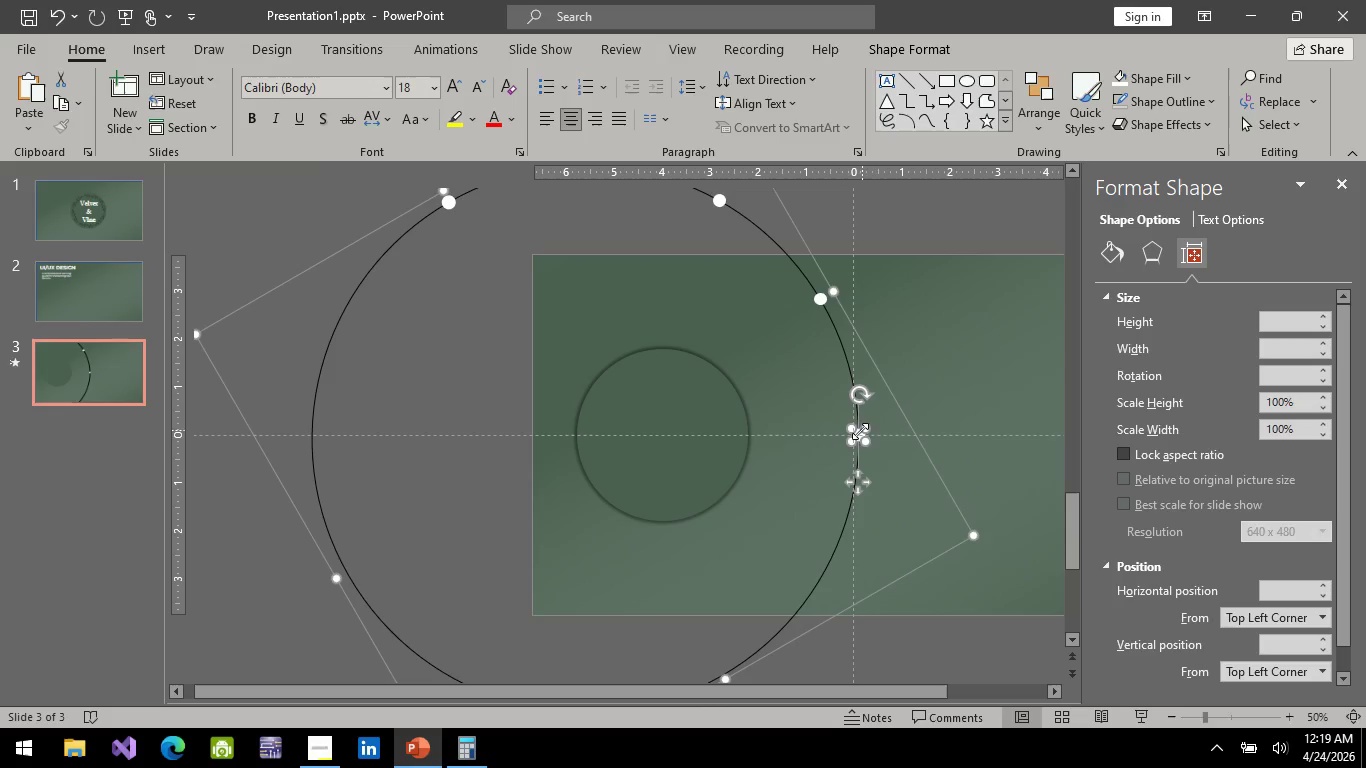 
right_click([858, 432])
 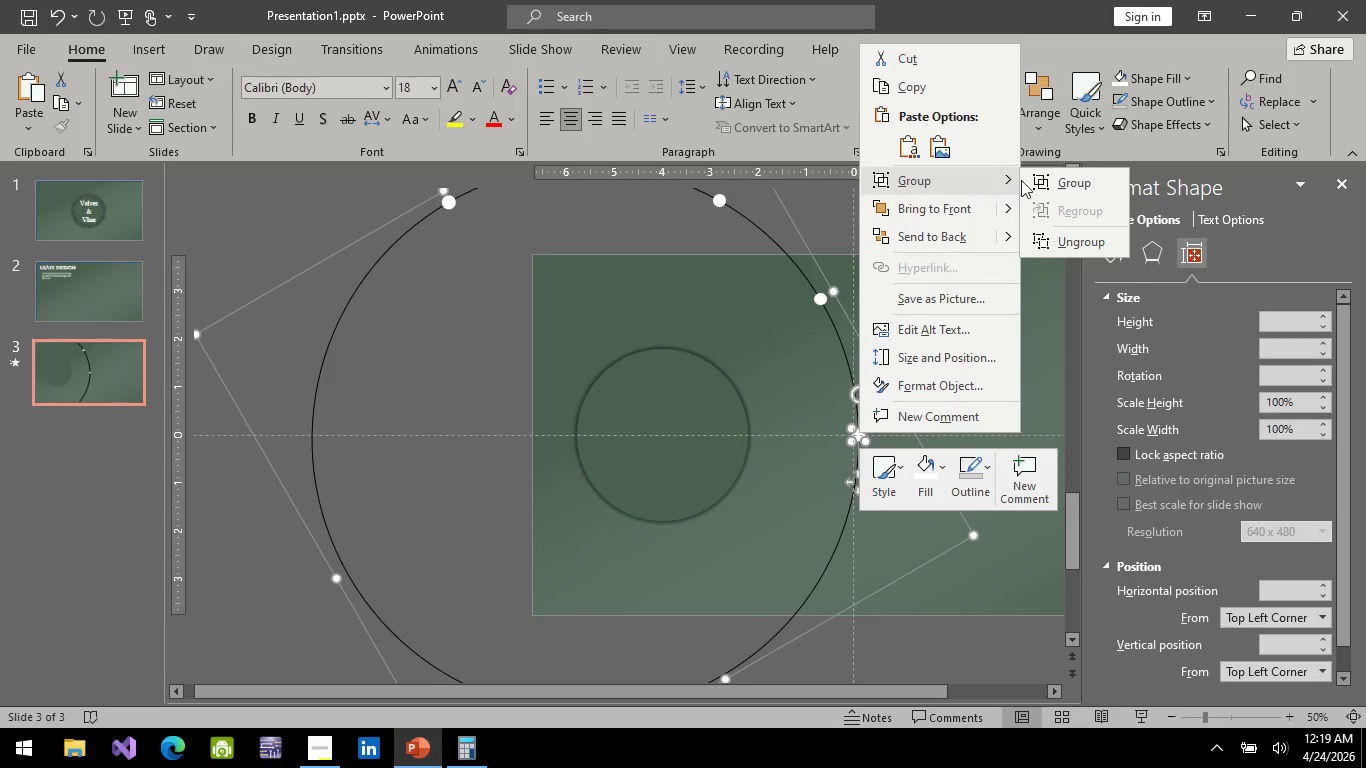 
left_click([1079, 181])
 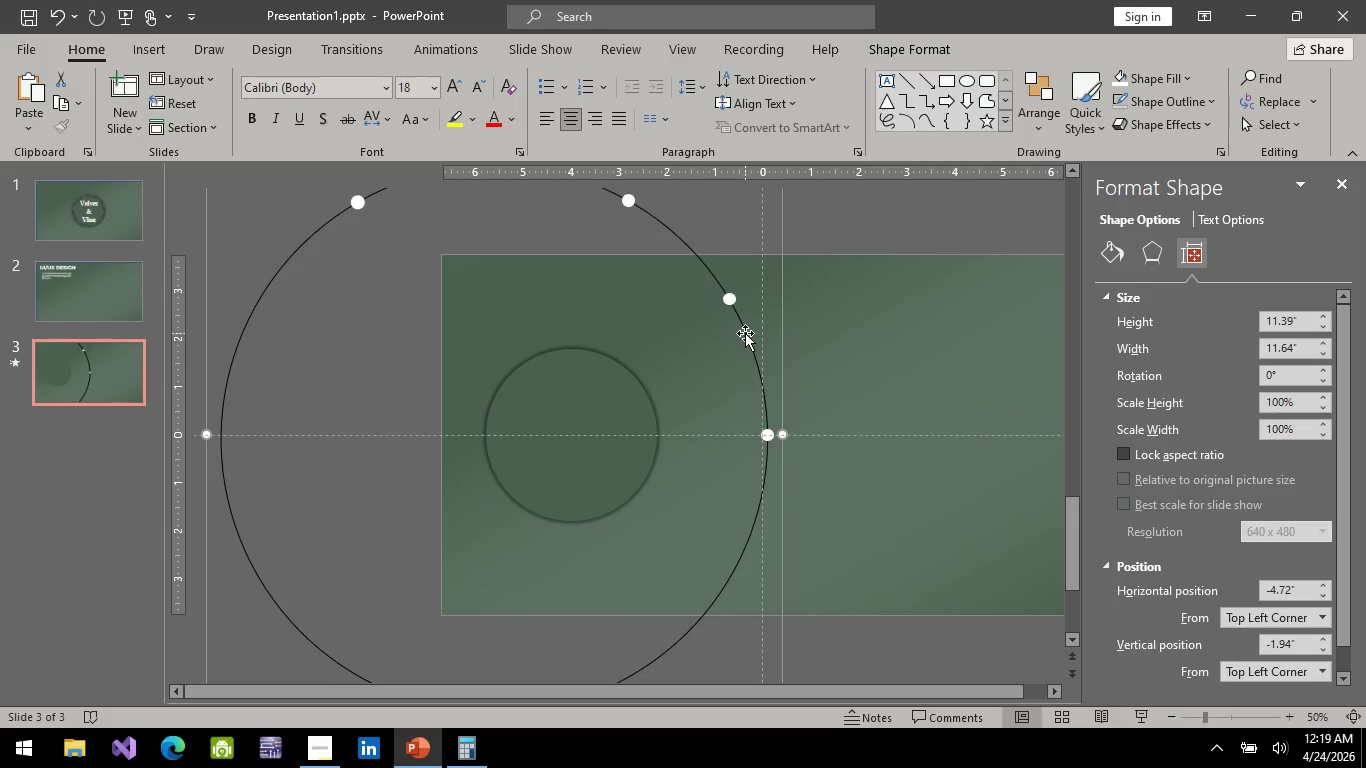 
left_click([745, 333])
 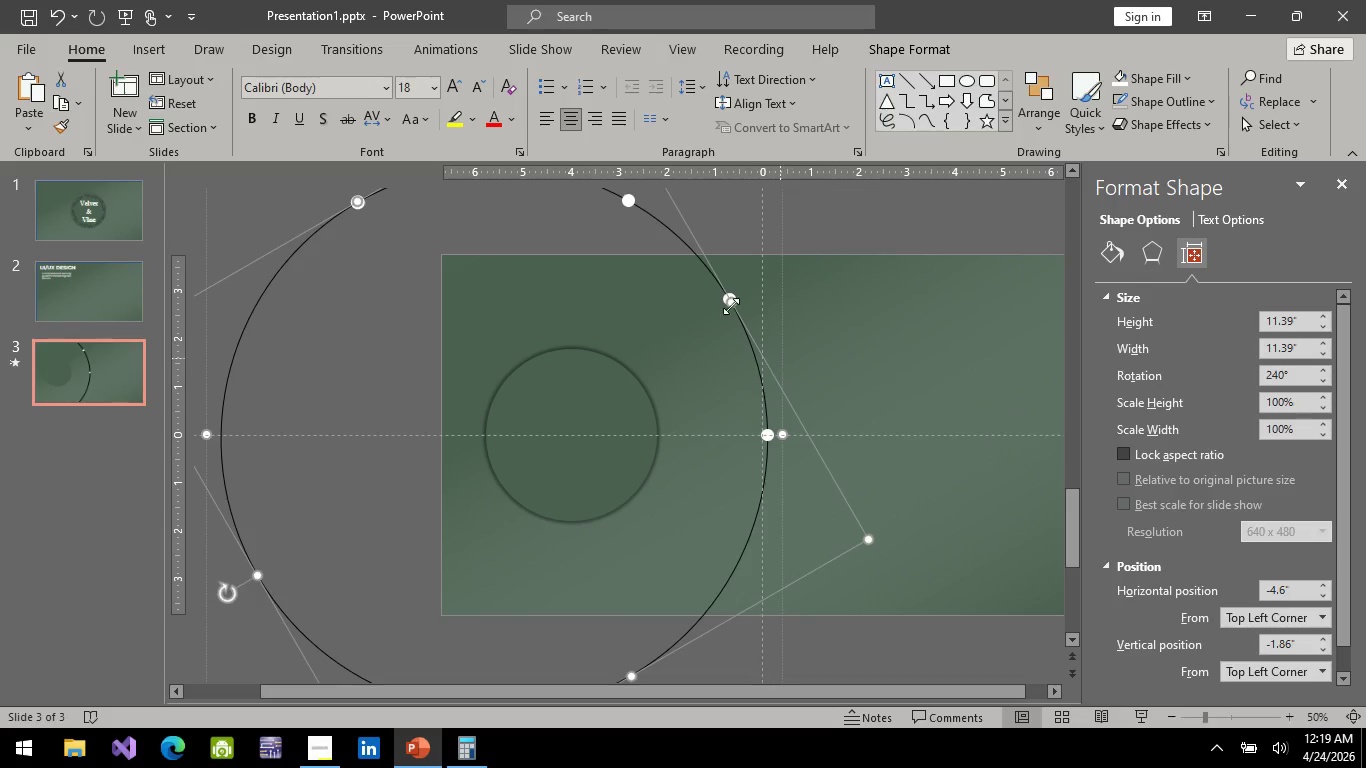 
left_click([682, 237])
 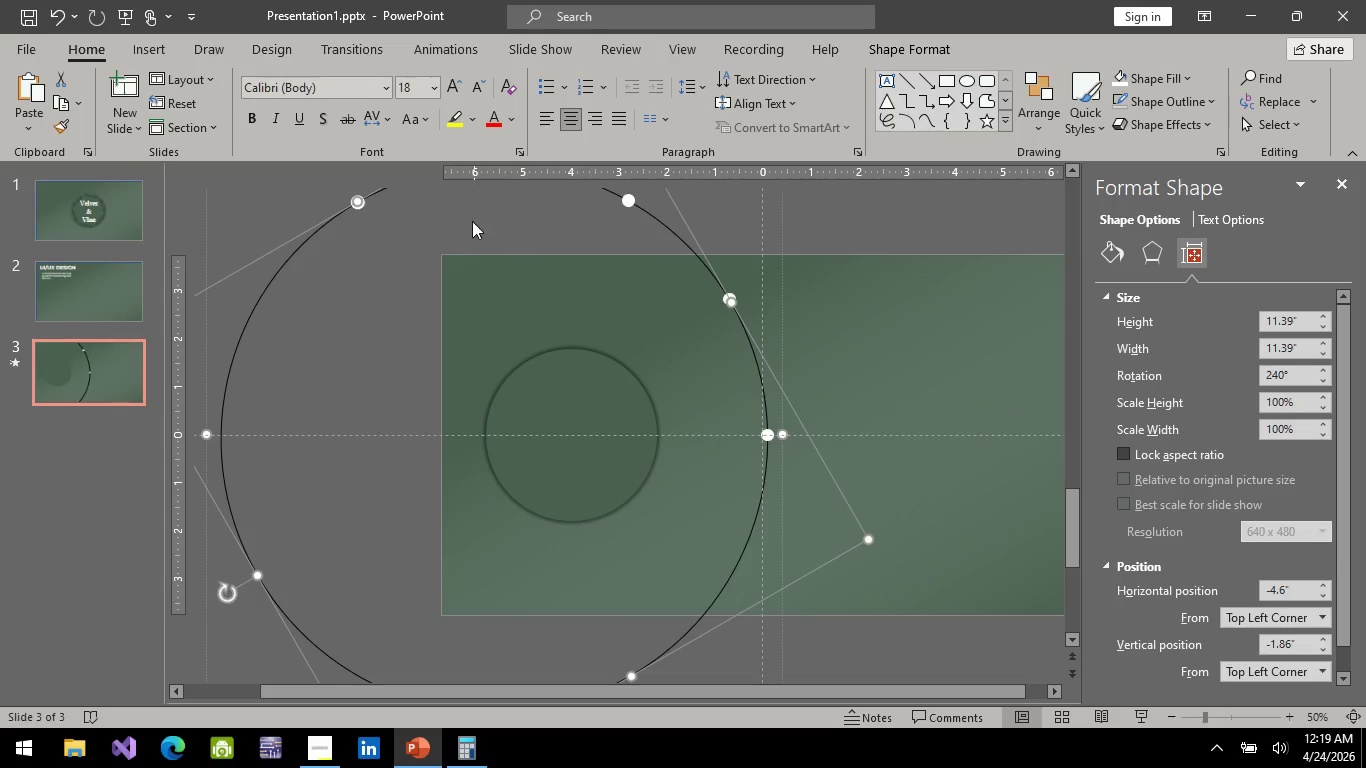 
left_click([472, 221])
 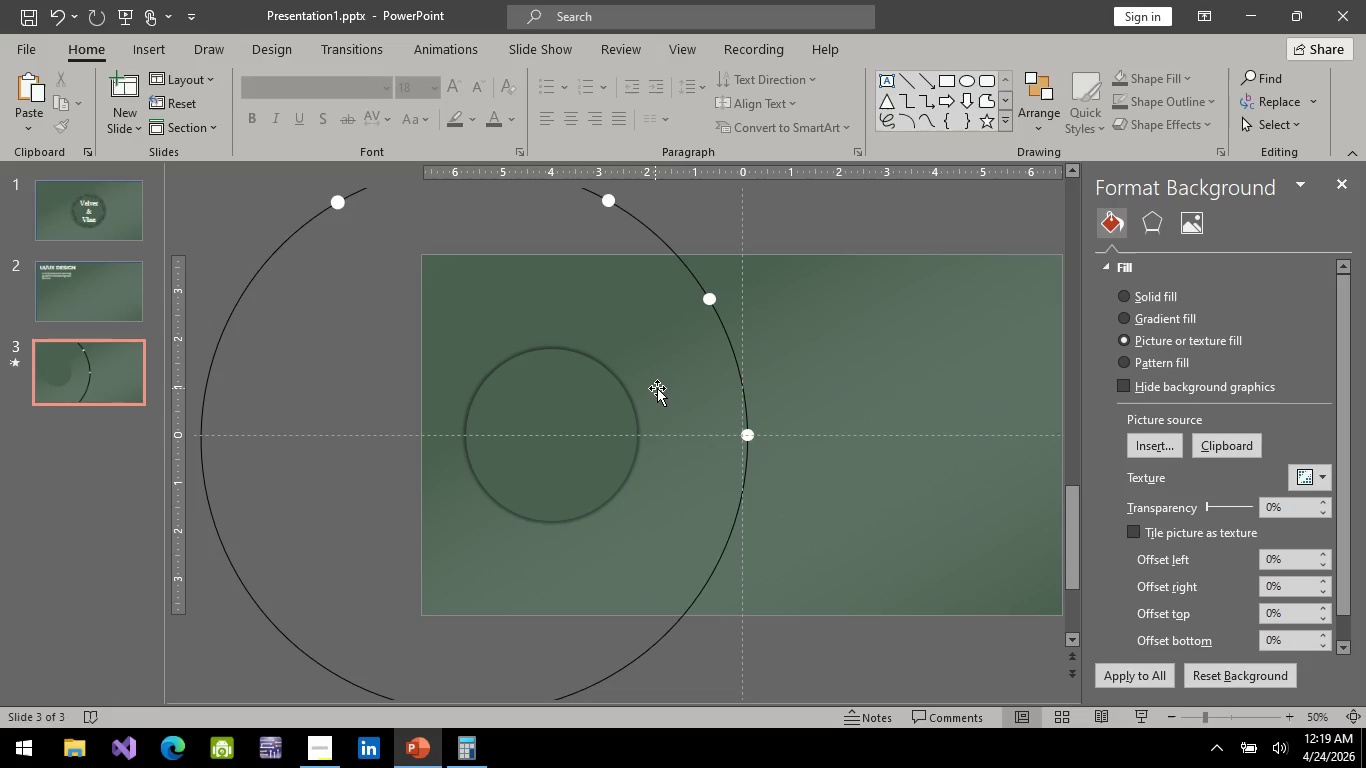 
left_click([657, 387])
 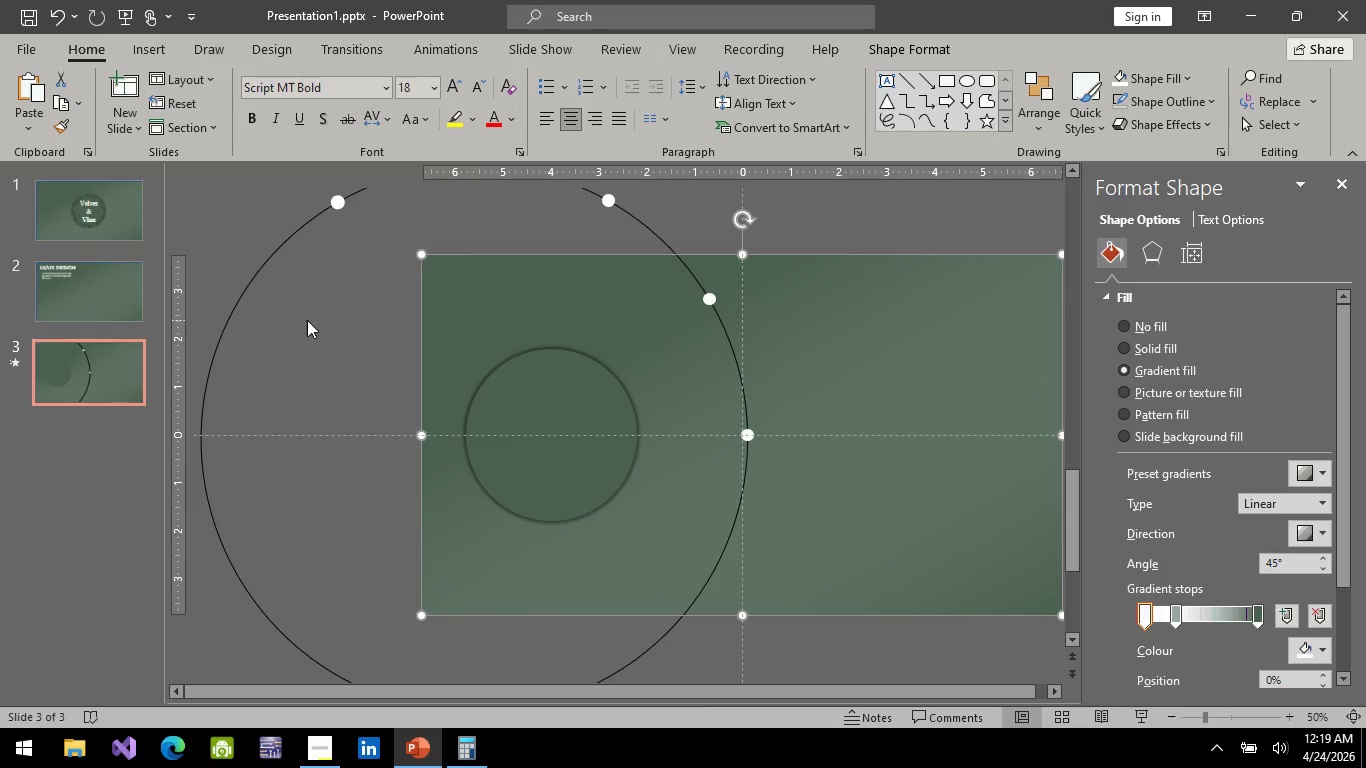 
left_click([307, 320])
 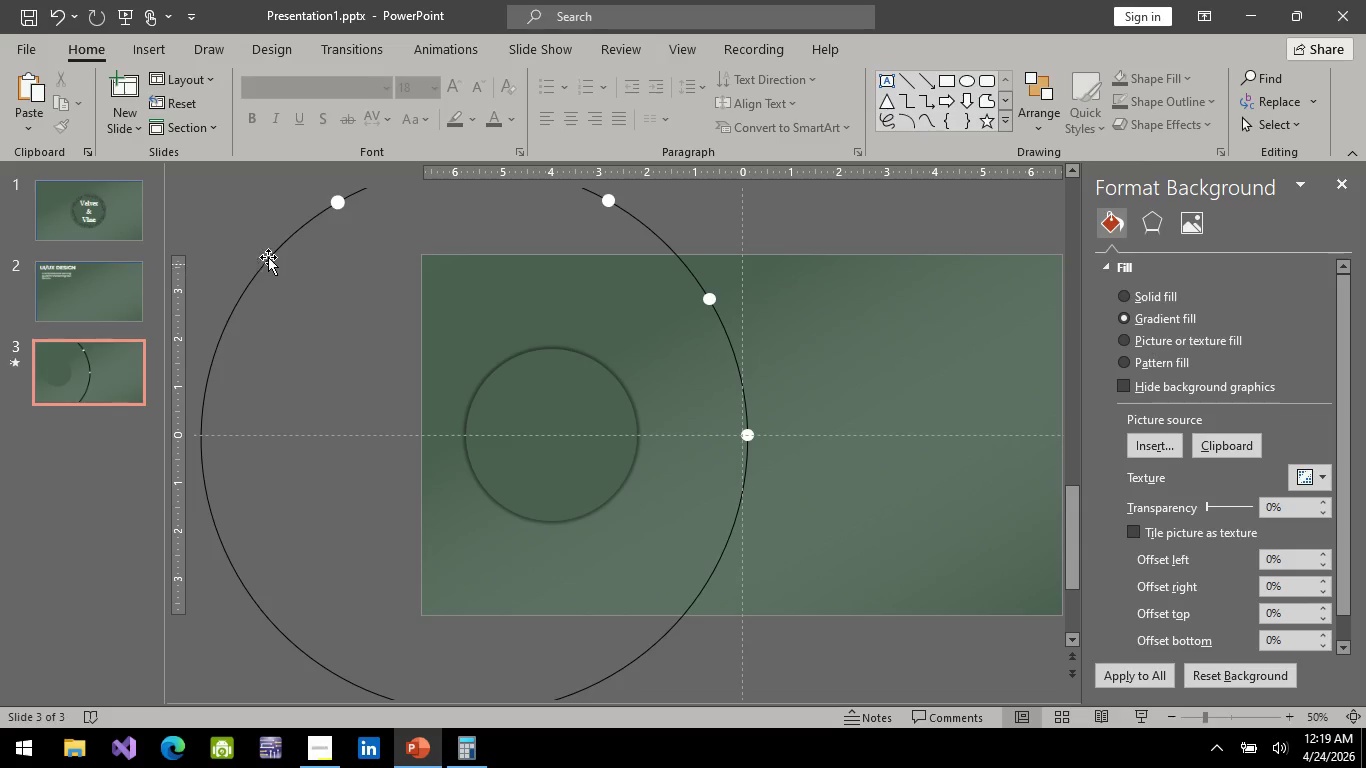 
left_click([268, 255])
 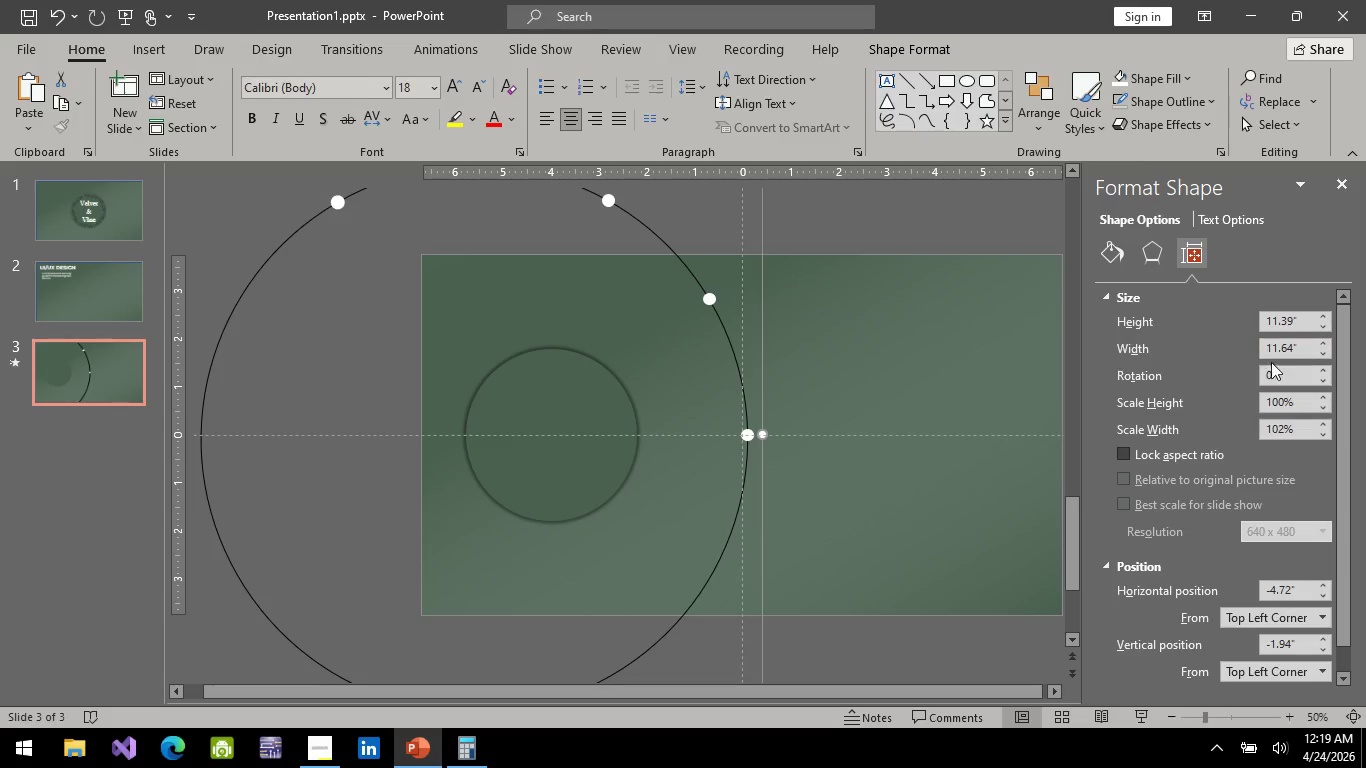 
left_click([1269, 376])
 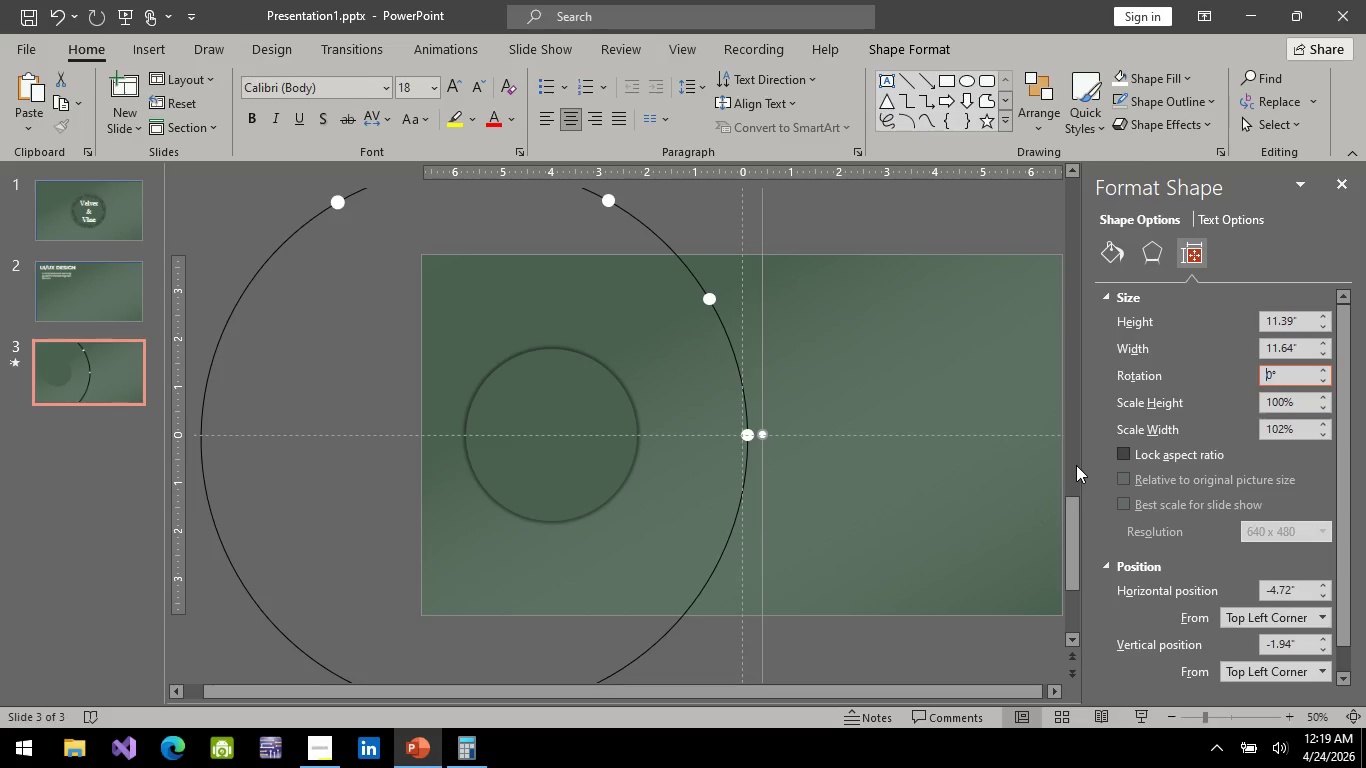 
key(Minus)
 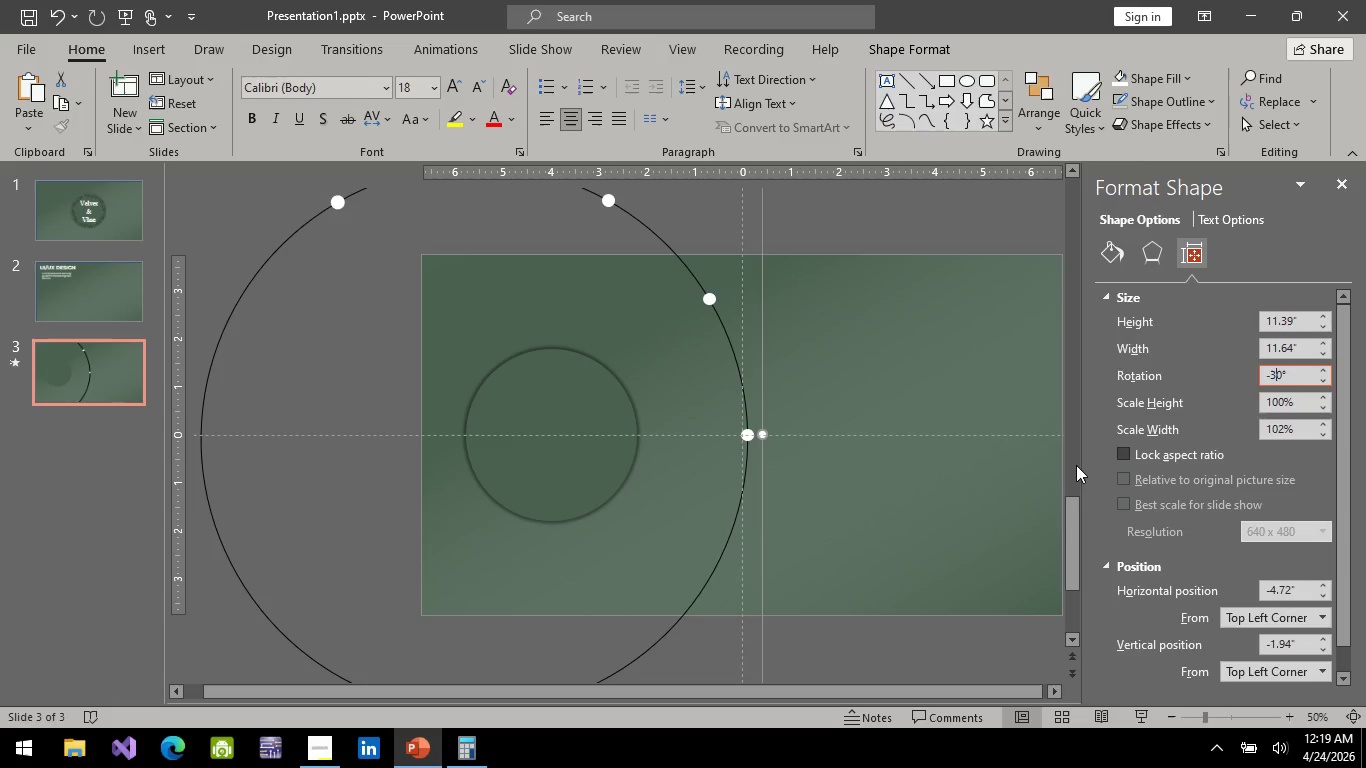 
key(3)
 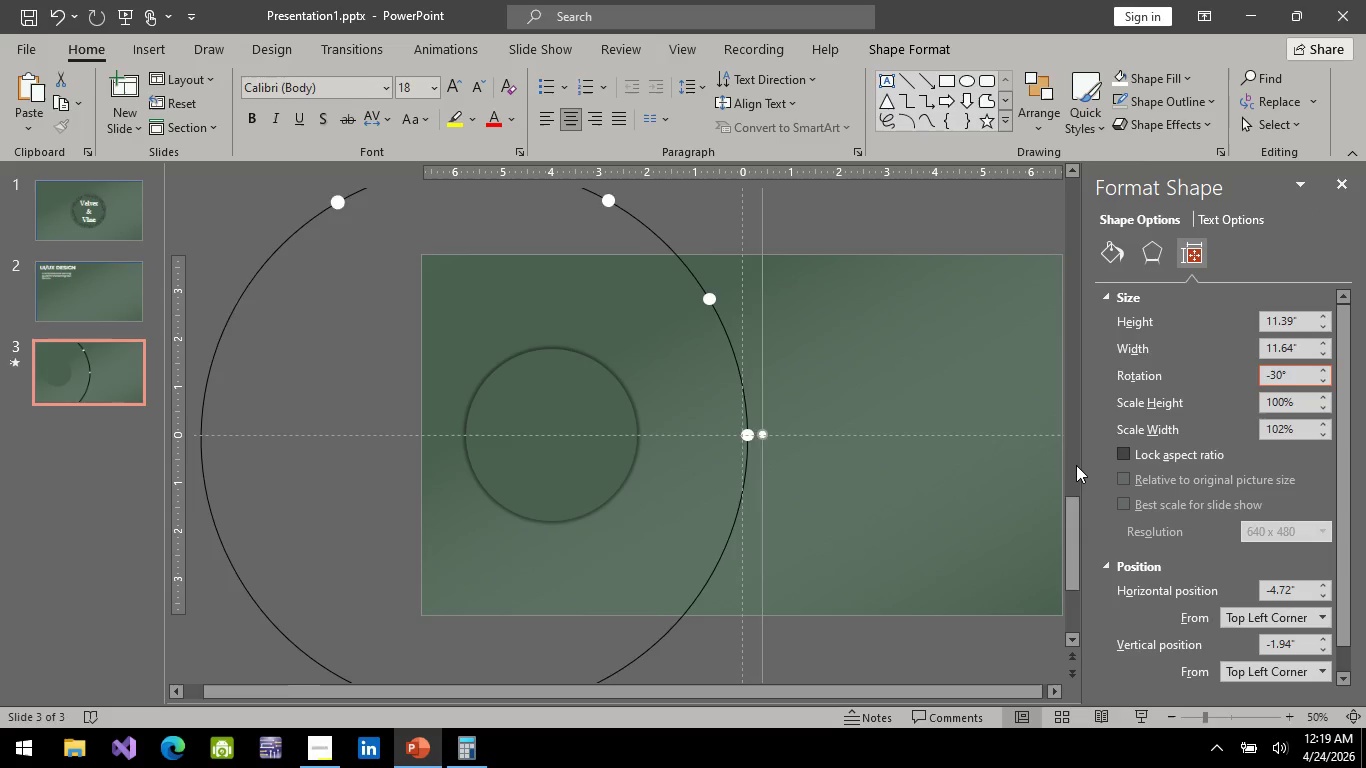 
key(Enter)
 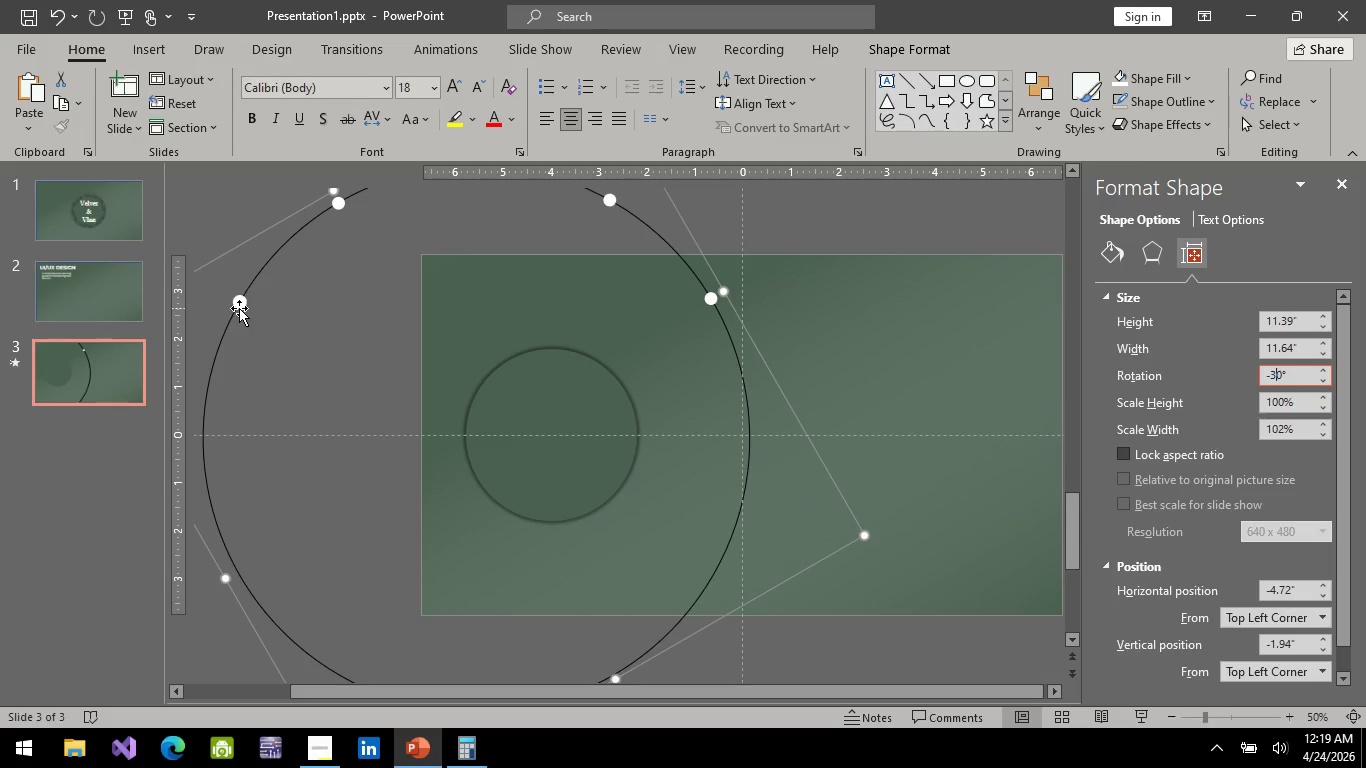 
left_click([237, 304])
 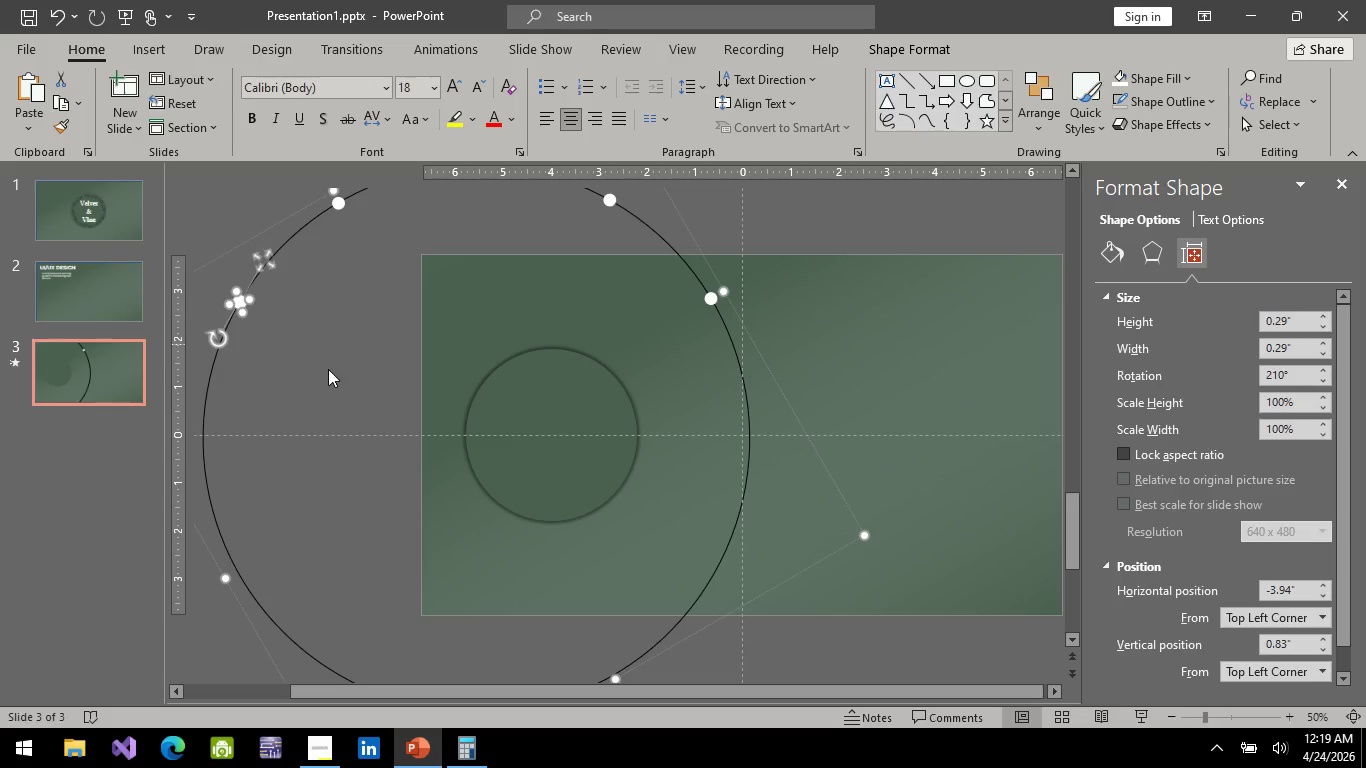 
key(Control+C)
 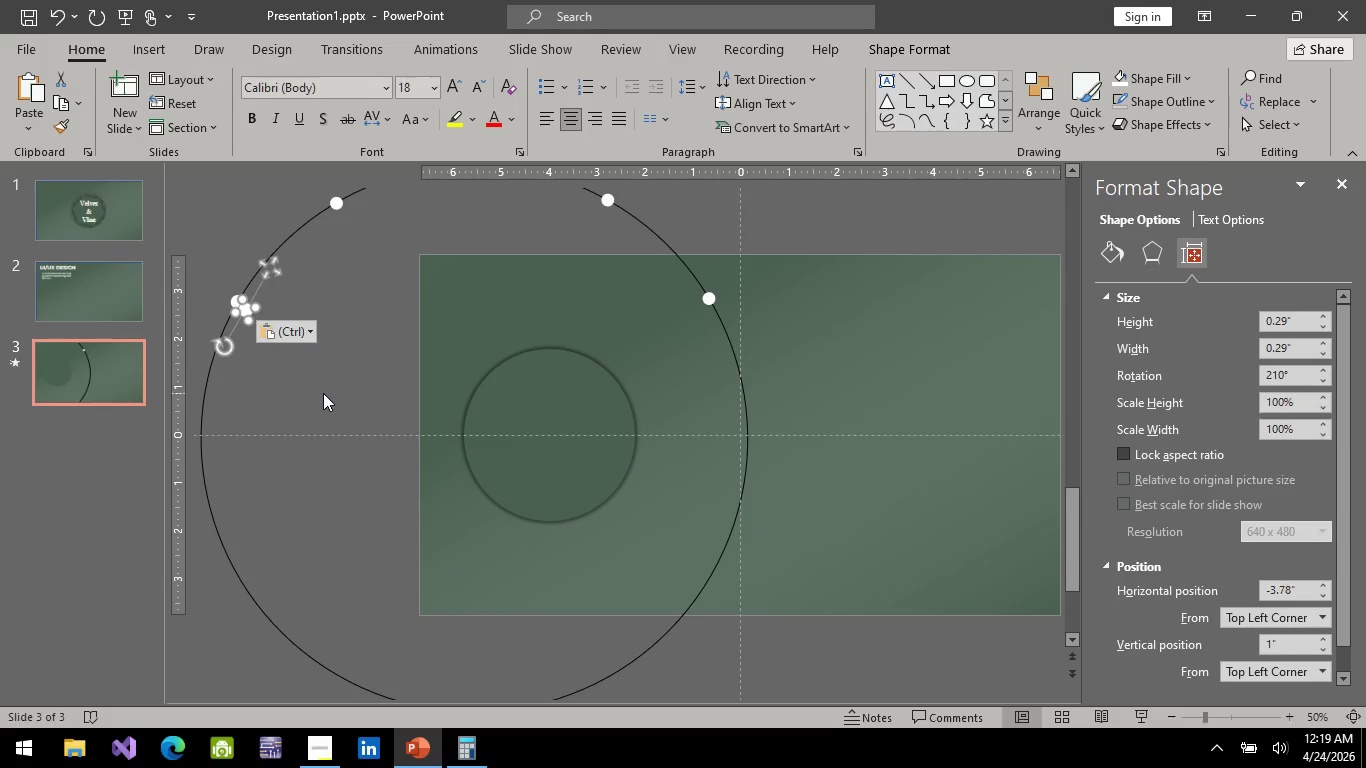 
key(Control+V)
 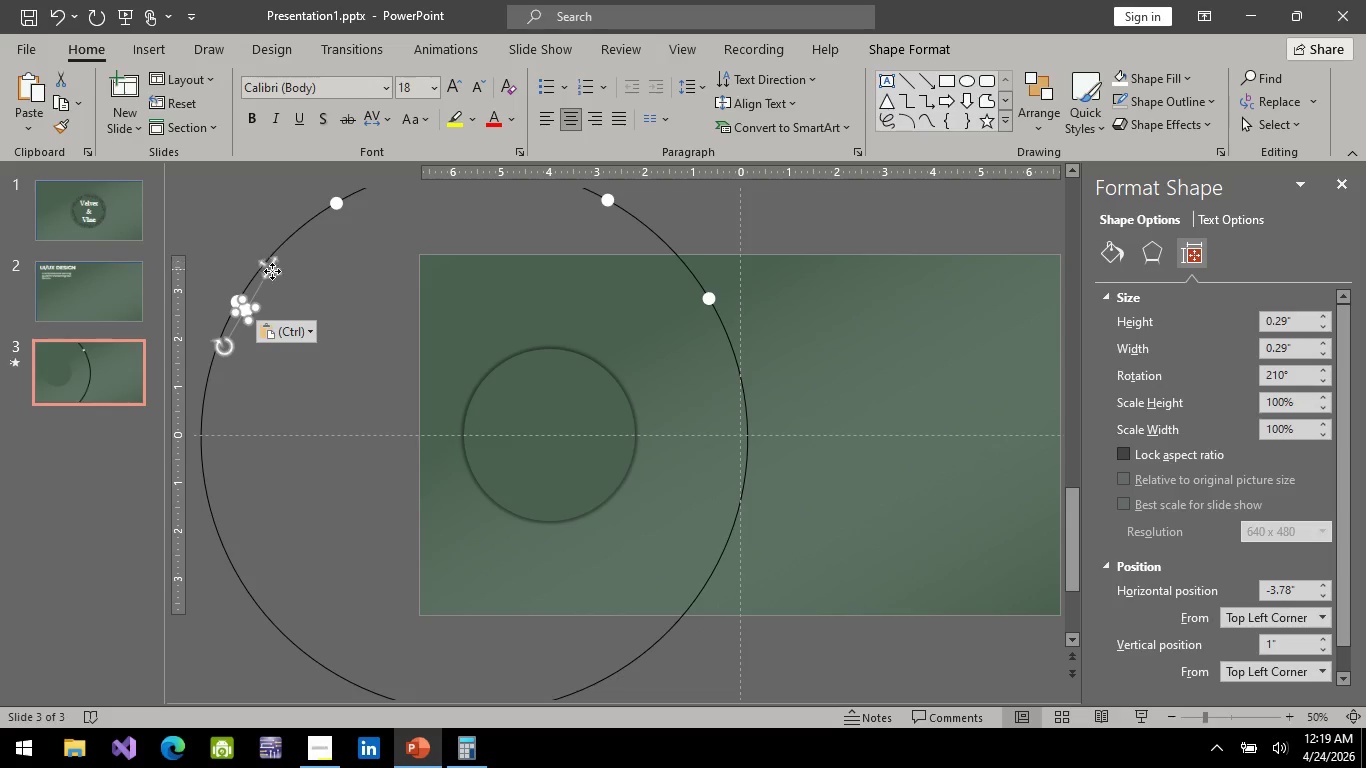 
left_click_drag(start_coordinate=[272, 271], to_coordinate=[779, 393])
 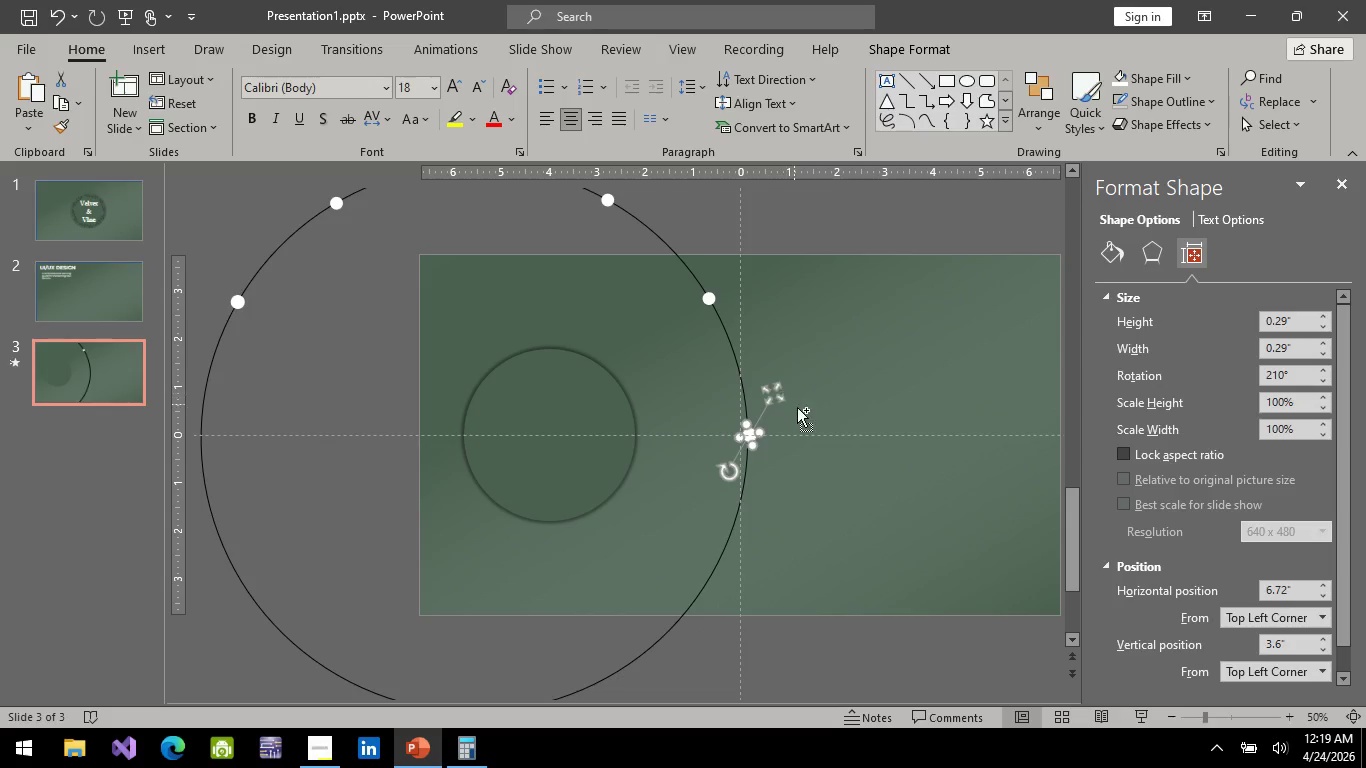 
hold_key(key=ControlLeft, duration=1.47)
scroll: coordinate [642, 426], scroll_direction: up, amount: 10.0
 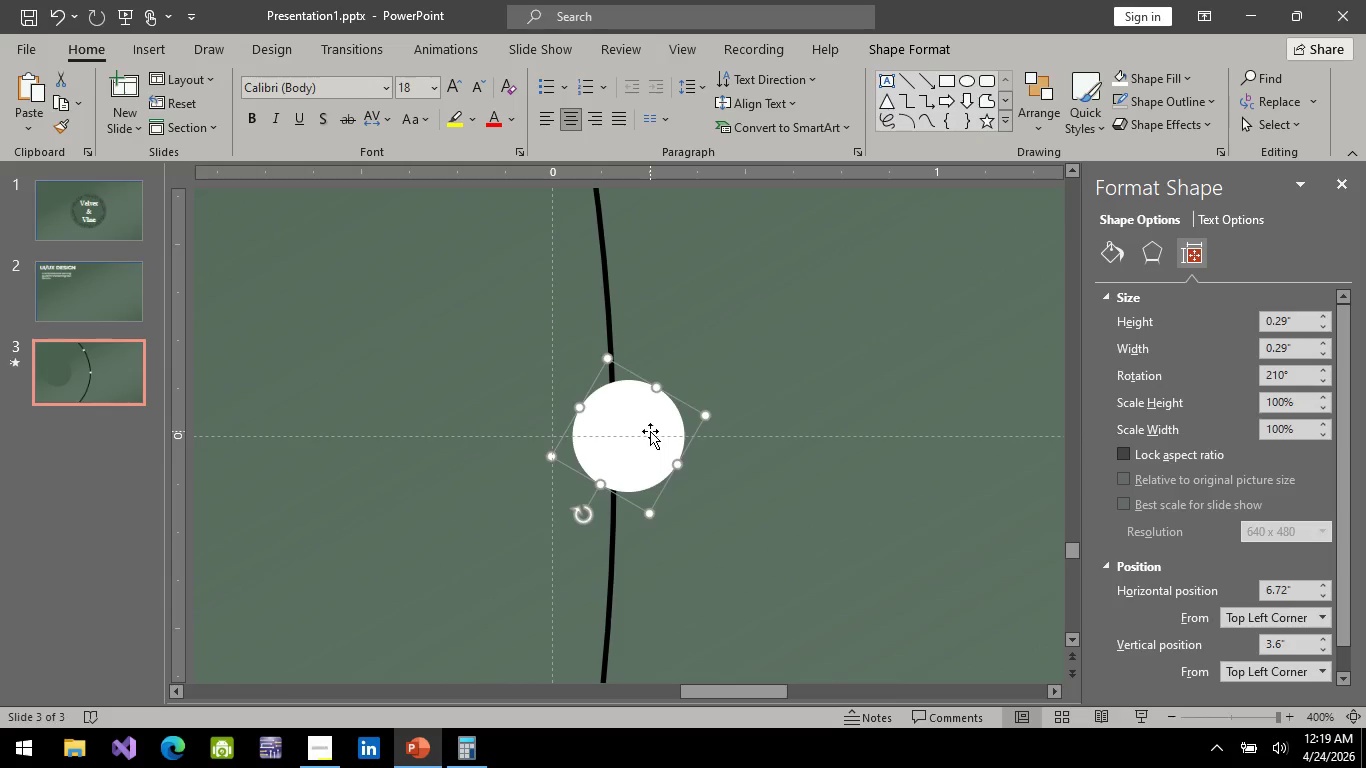 
left_click_drag(start_coordinate=[650, 431], to_coordinate=[635, 429])
 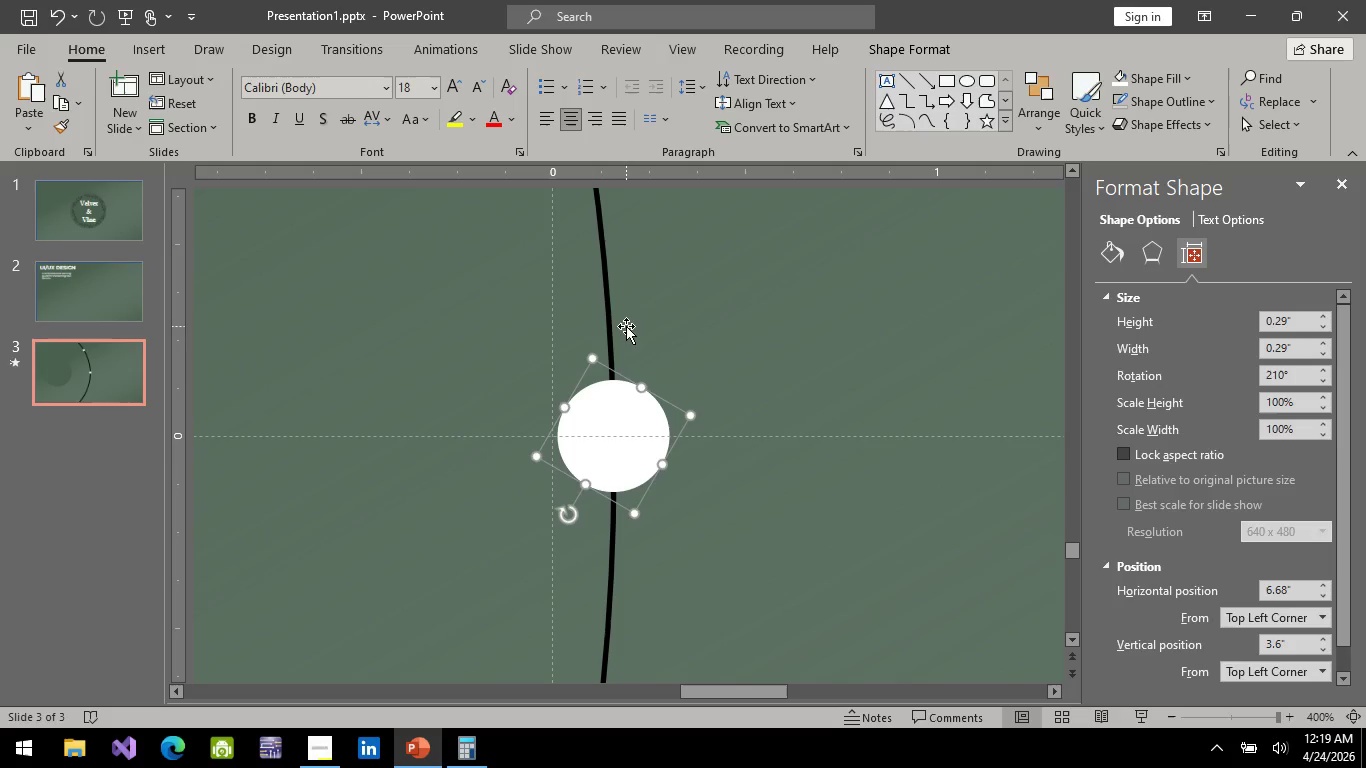 
hold_key(key=ControlLeft, duration=1.14)
left_click([612, 338])
 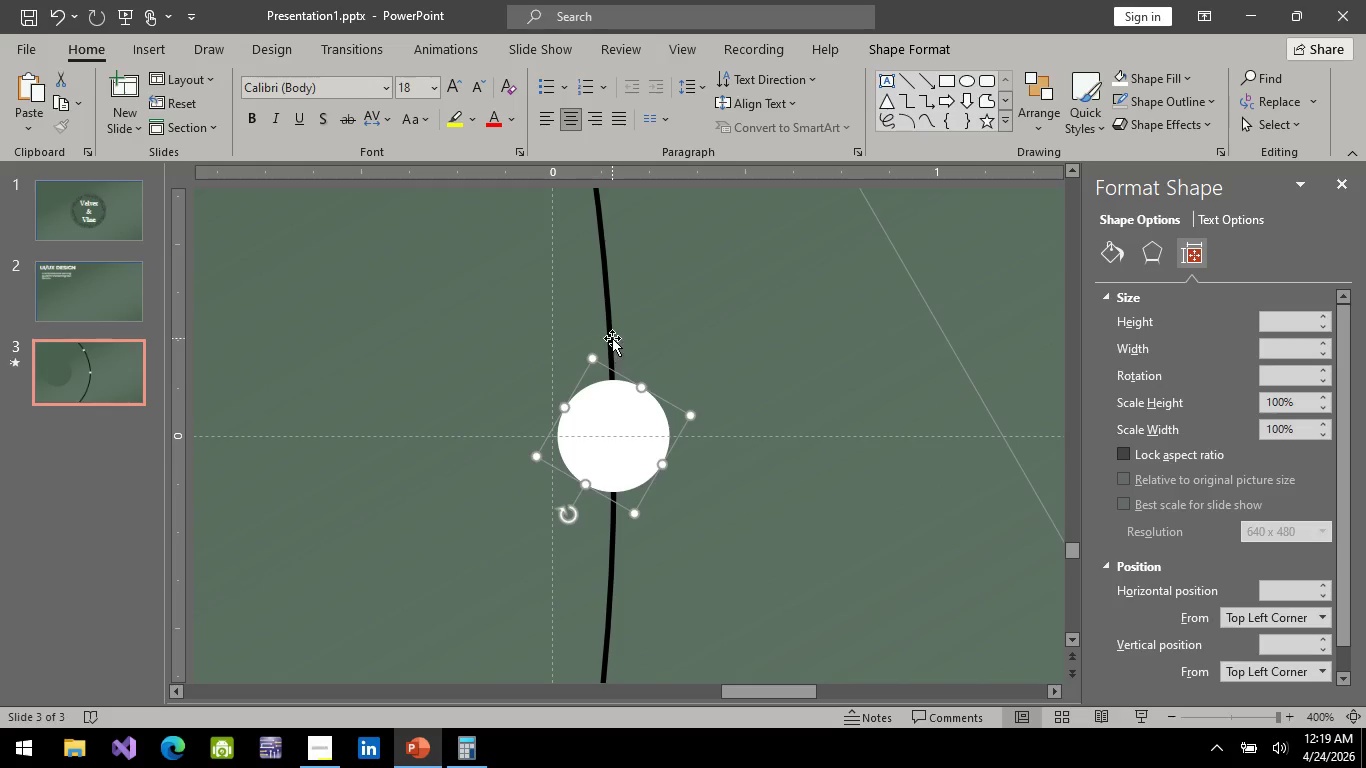 
hold_key(key=ControlLeft, duration=0.47)
 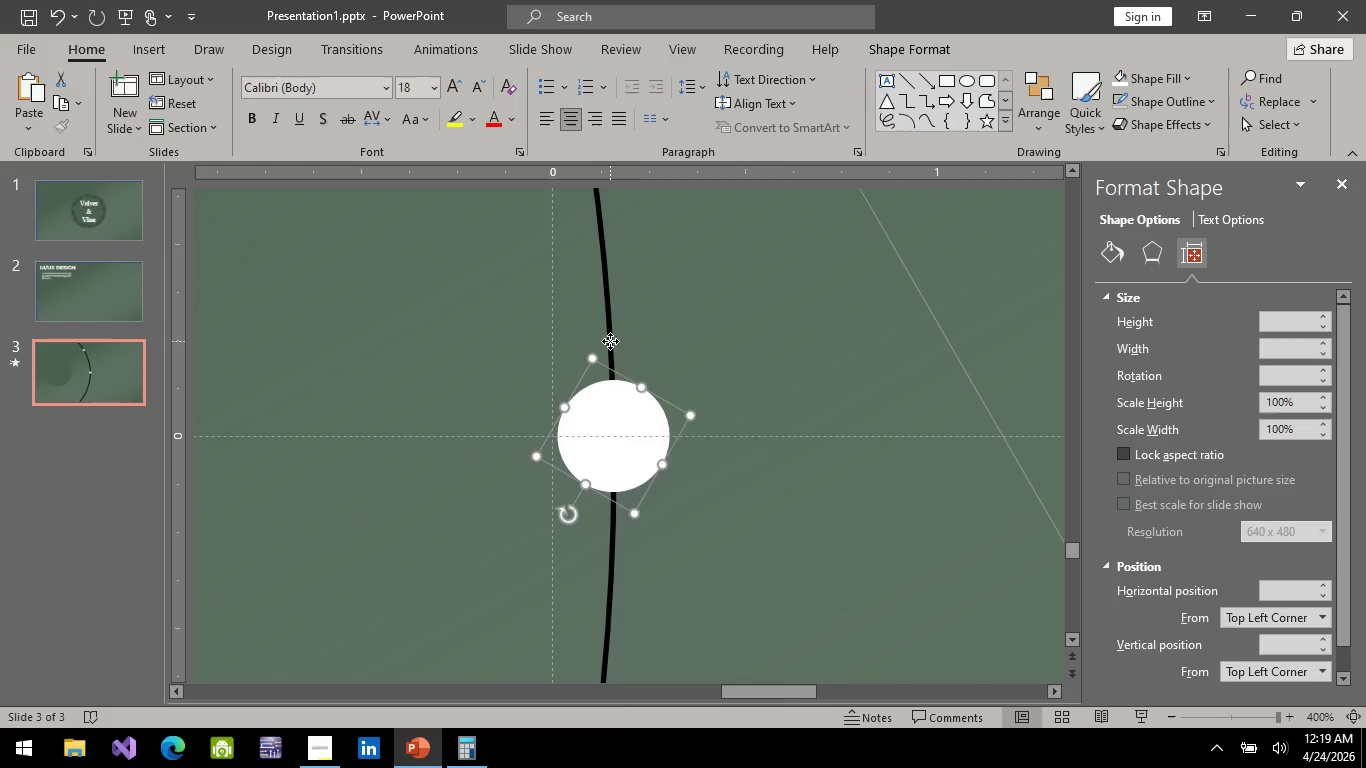 
right_click([610, 341])
 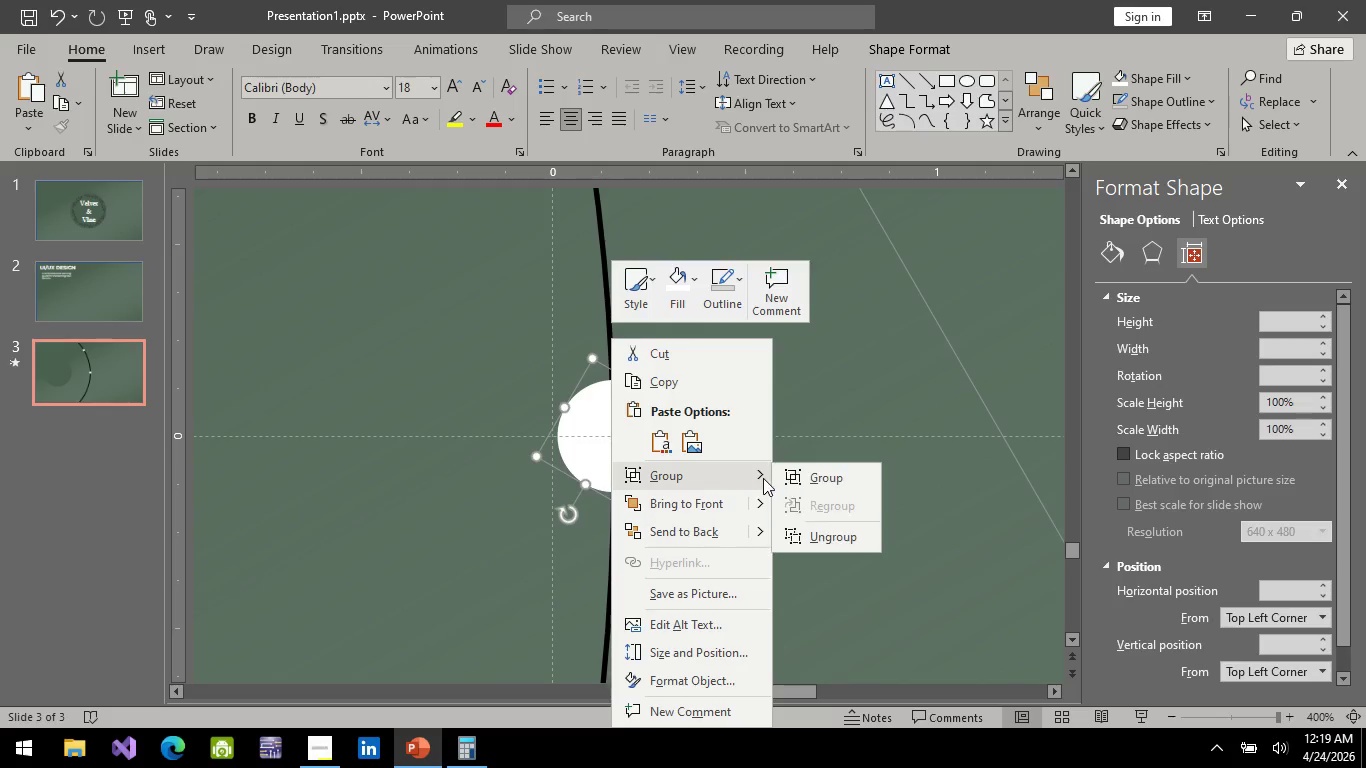 
left_click([826, 484])
 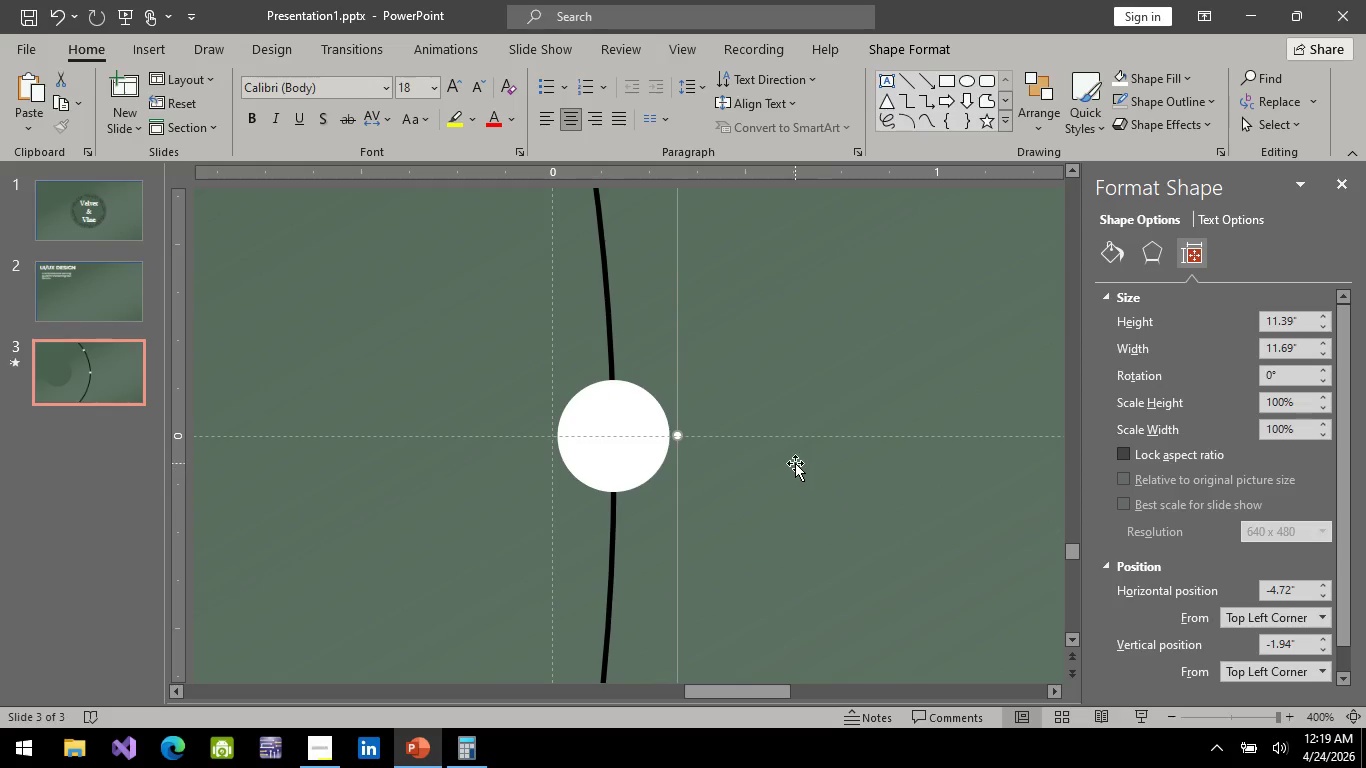 
hold_key(key=ControlLeft, duration=0.94)
scroll: coordinate [795, 463], scroll_direction: down, amount: 7.0
 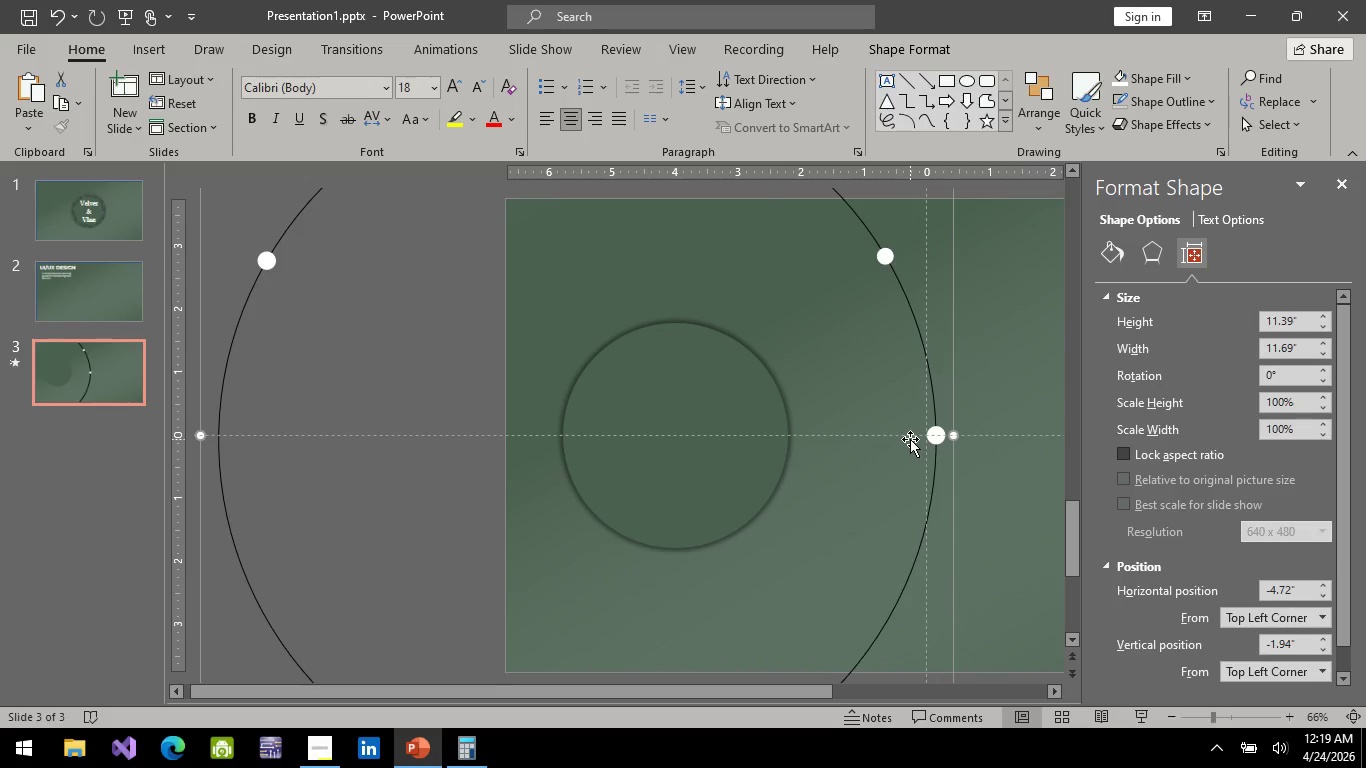 
wait(5.28)
 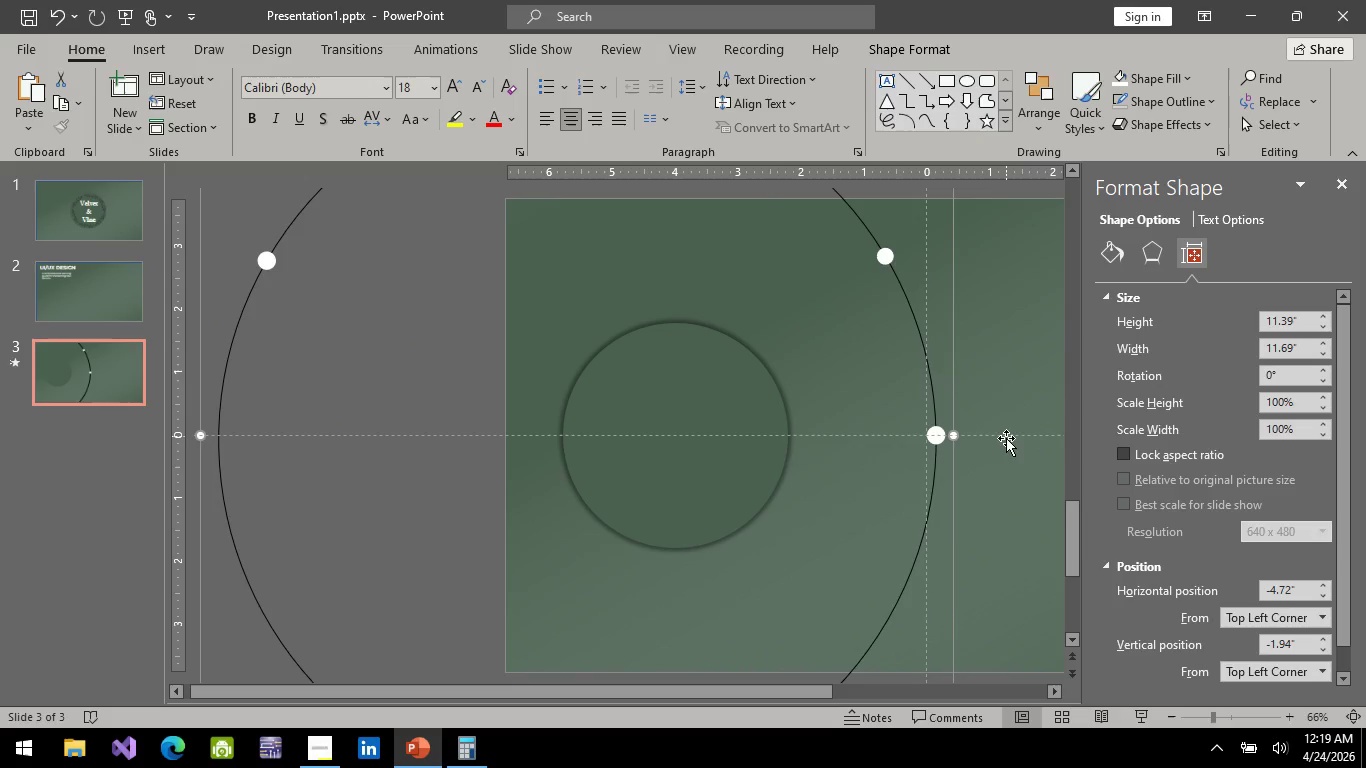 
hold_key(key=ControlLeft, duration=0.52)
scroll: coordinate [873, 441], scroll_direction: down, amount: 2.0
 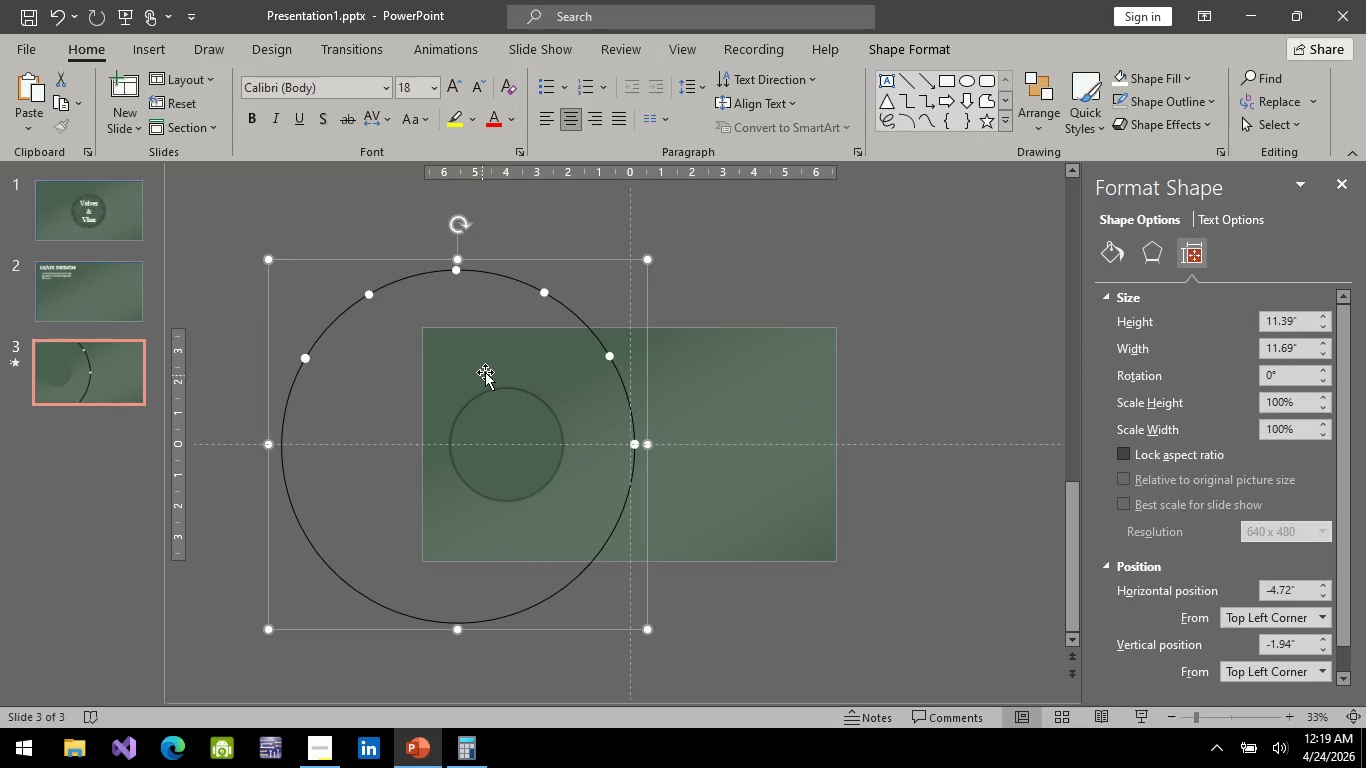 
wait(7.61)
 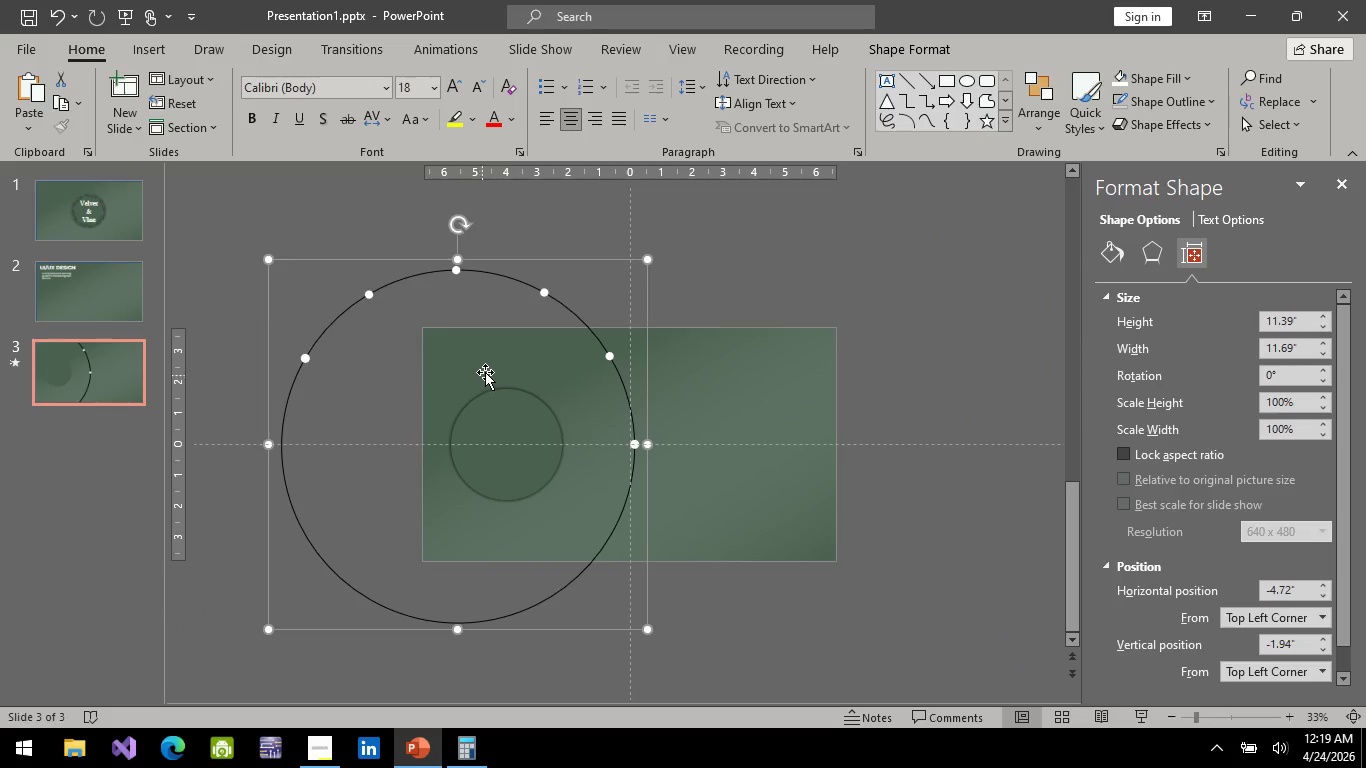 
hold_key(key=ControlLeft, duration=0.55)
scroll: coordinate [617, 427], scroll_direction: up, amount: 1.0
 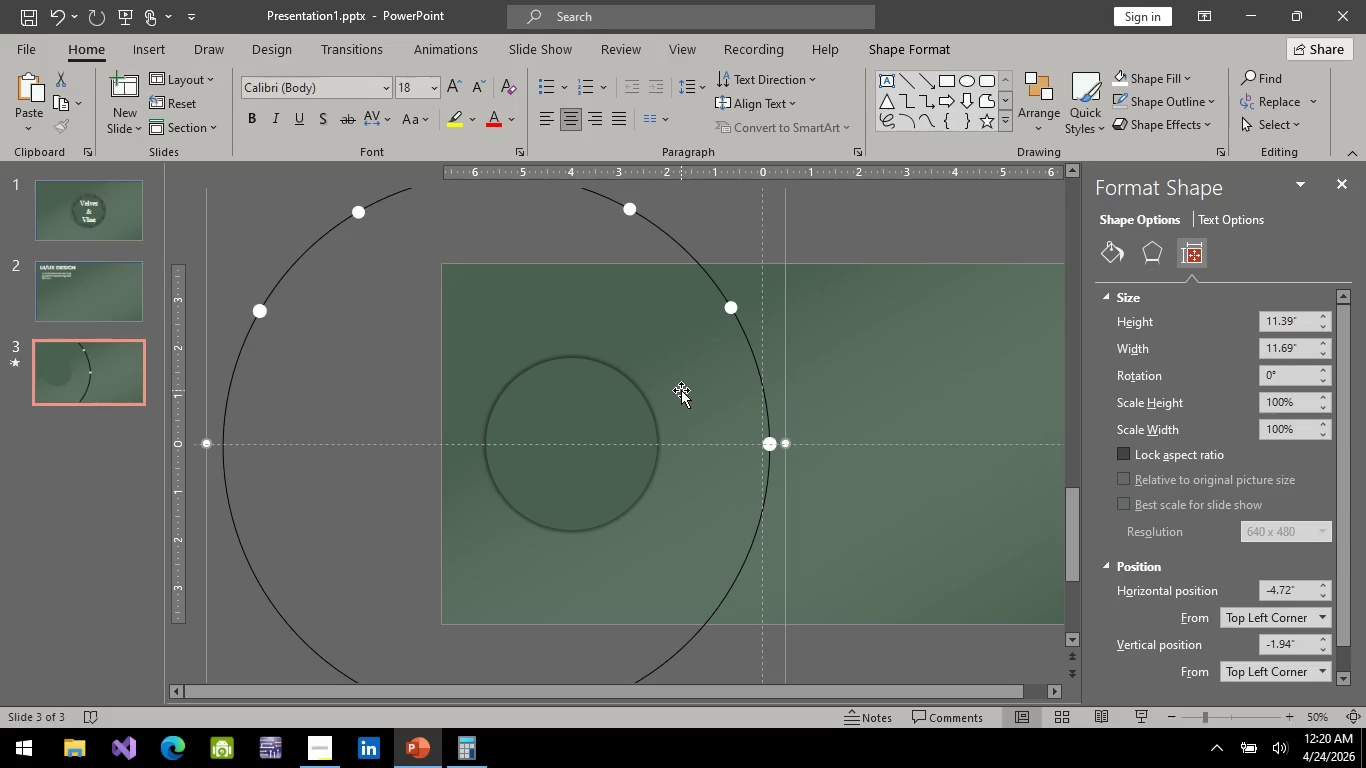 
wait(14.43)
 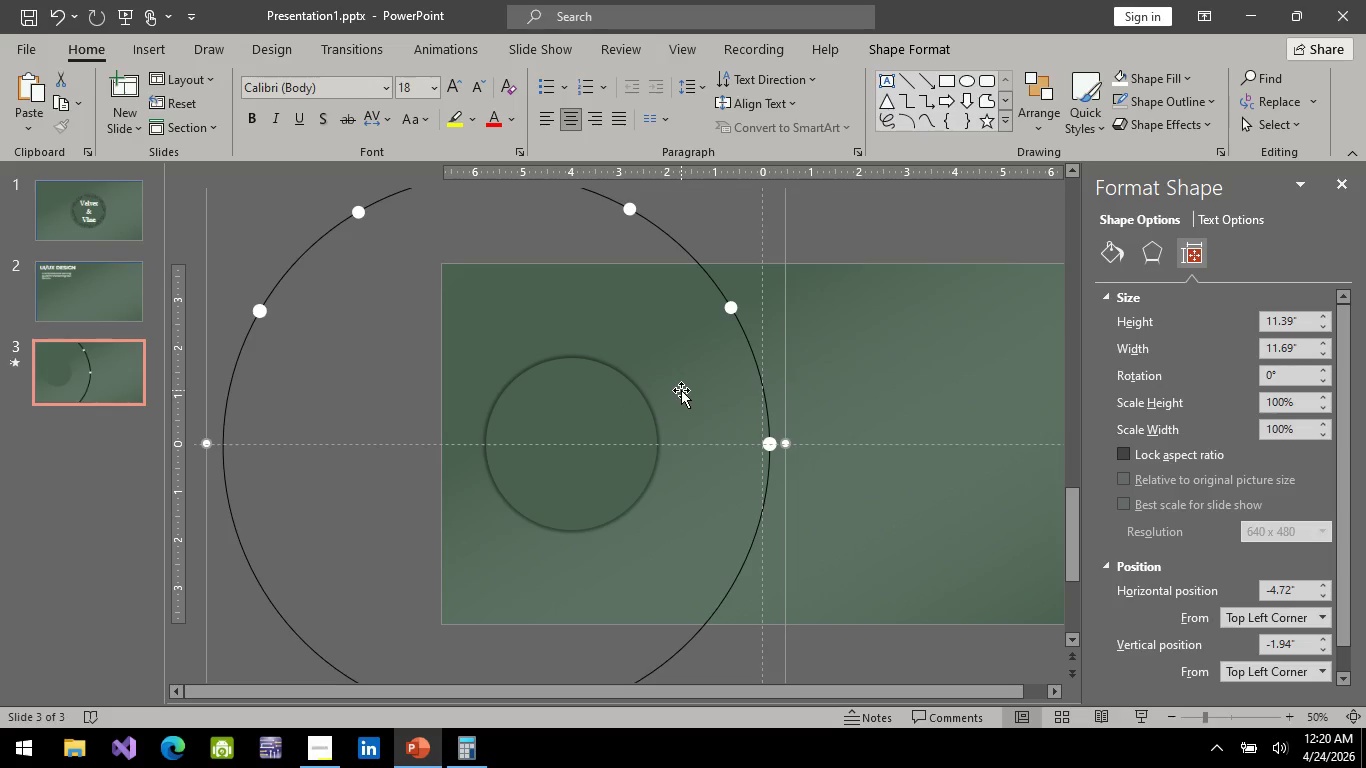 
left_click([1266, 373])
 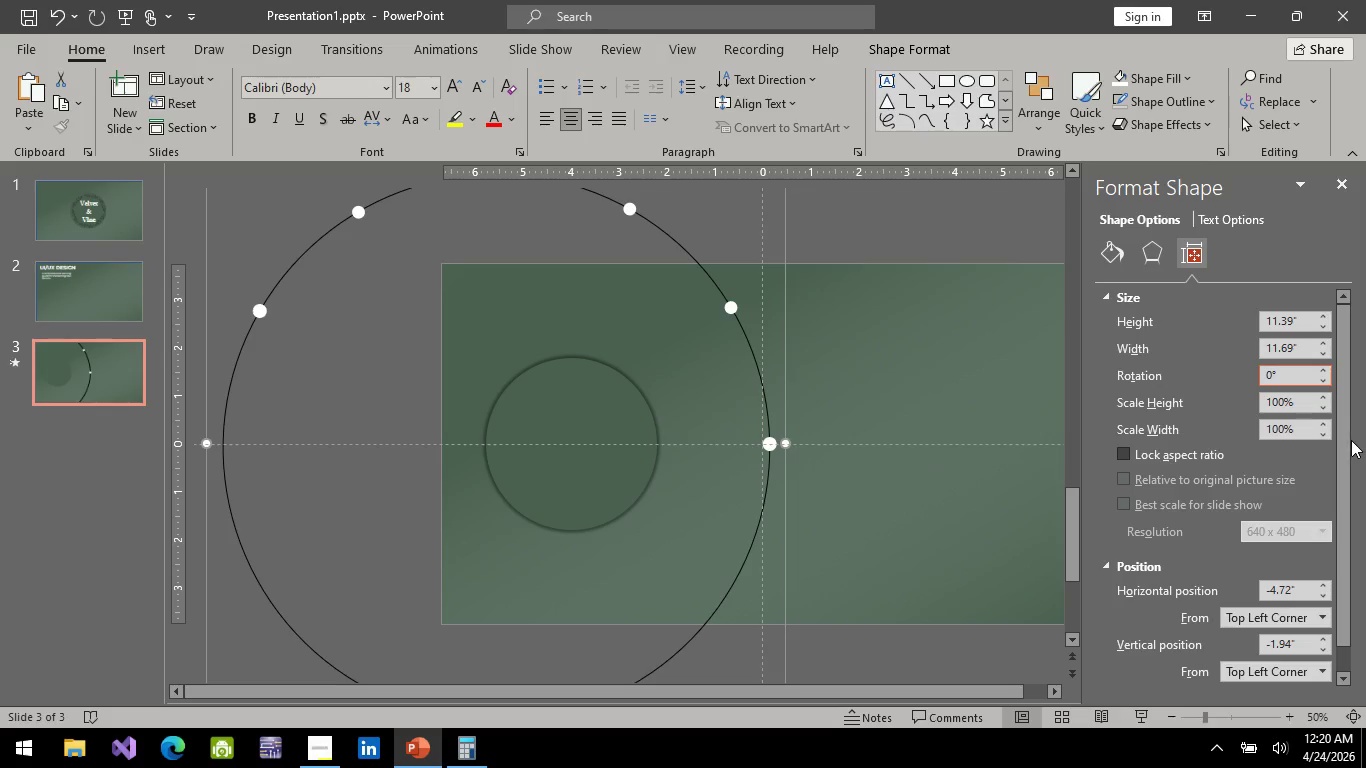 
key(Minus)
 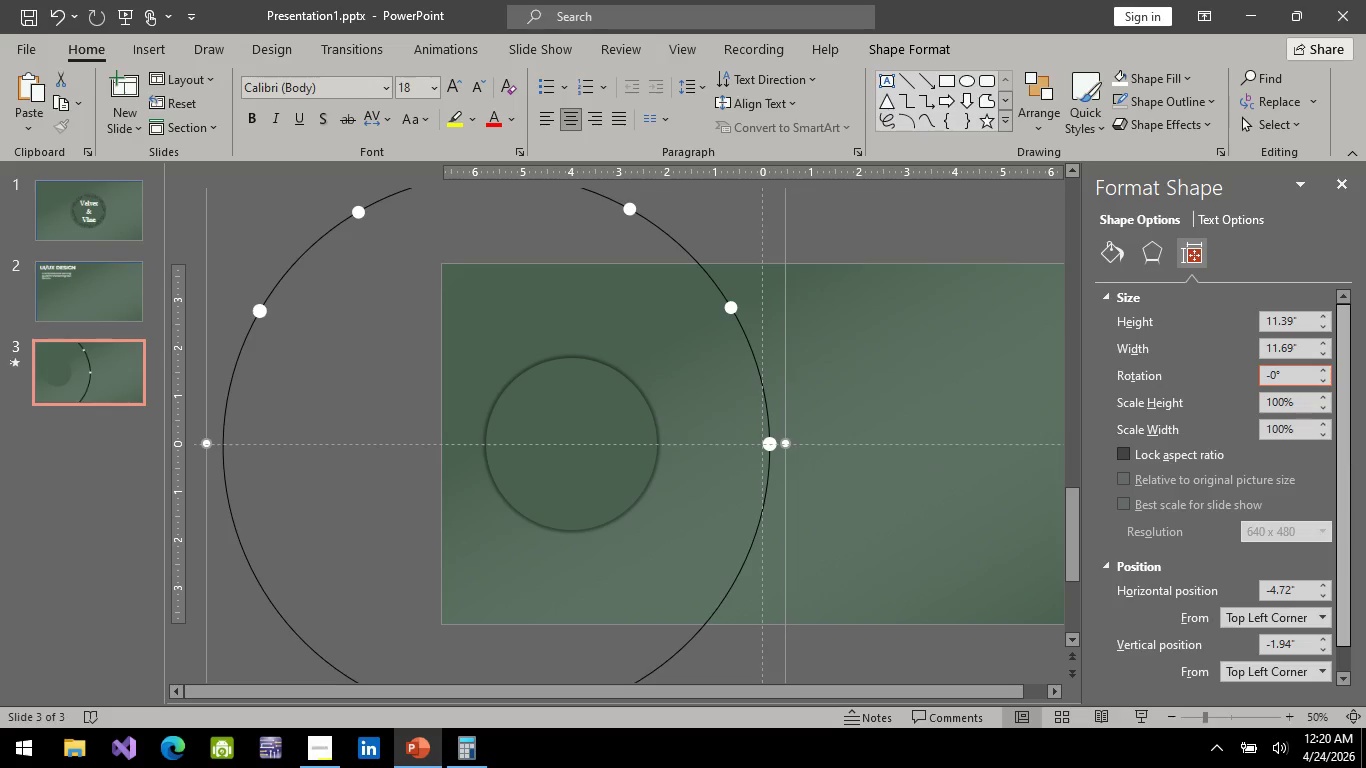 
key(3)
 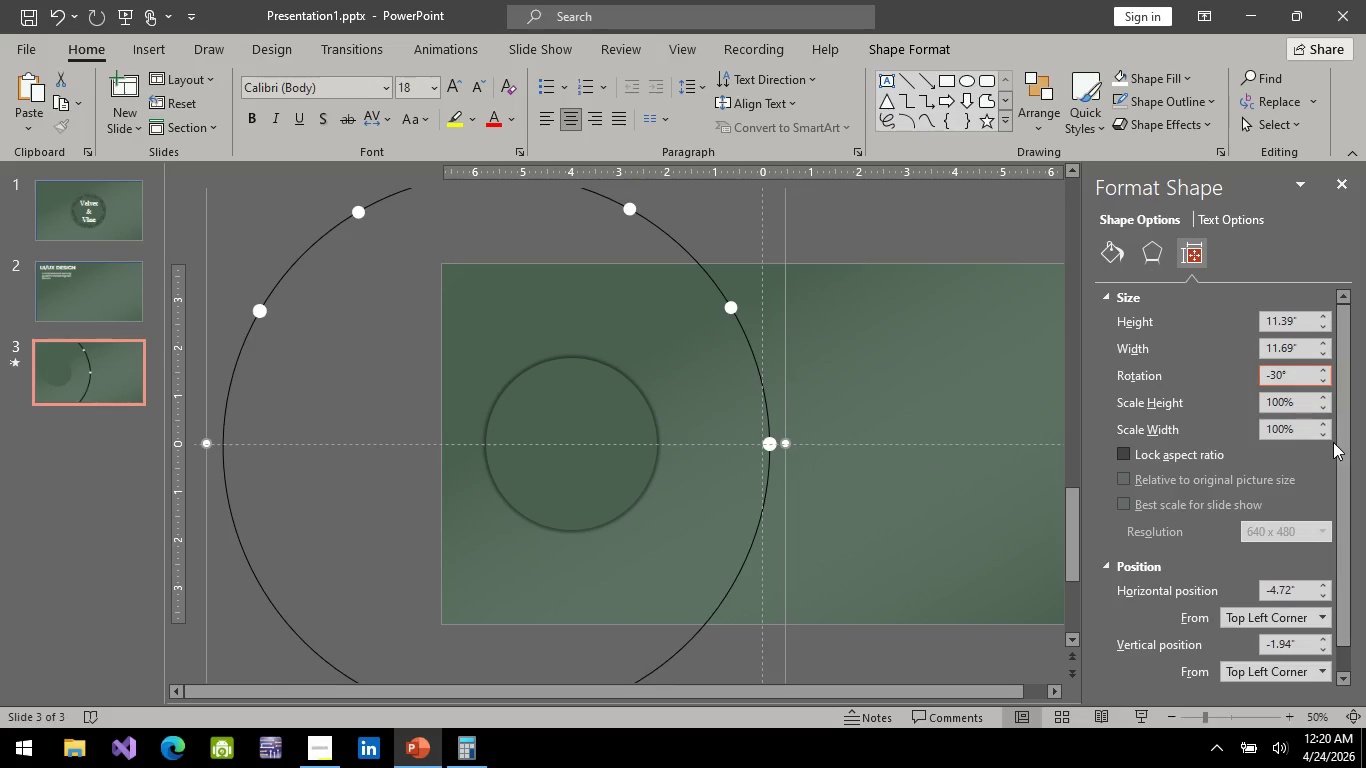 
key(Enter)
 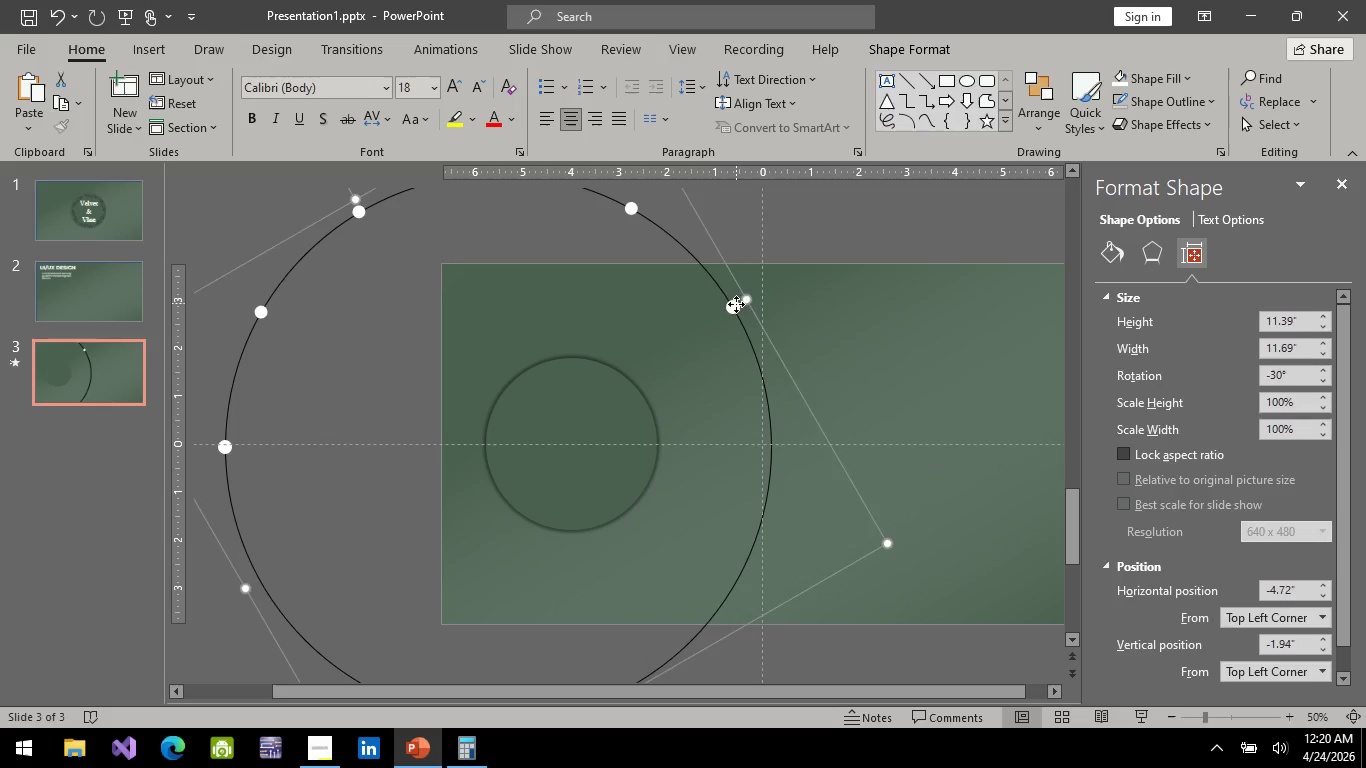 
key(Control+C)
 